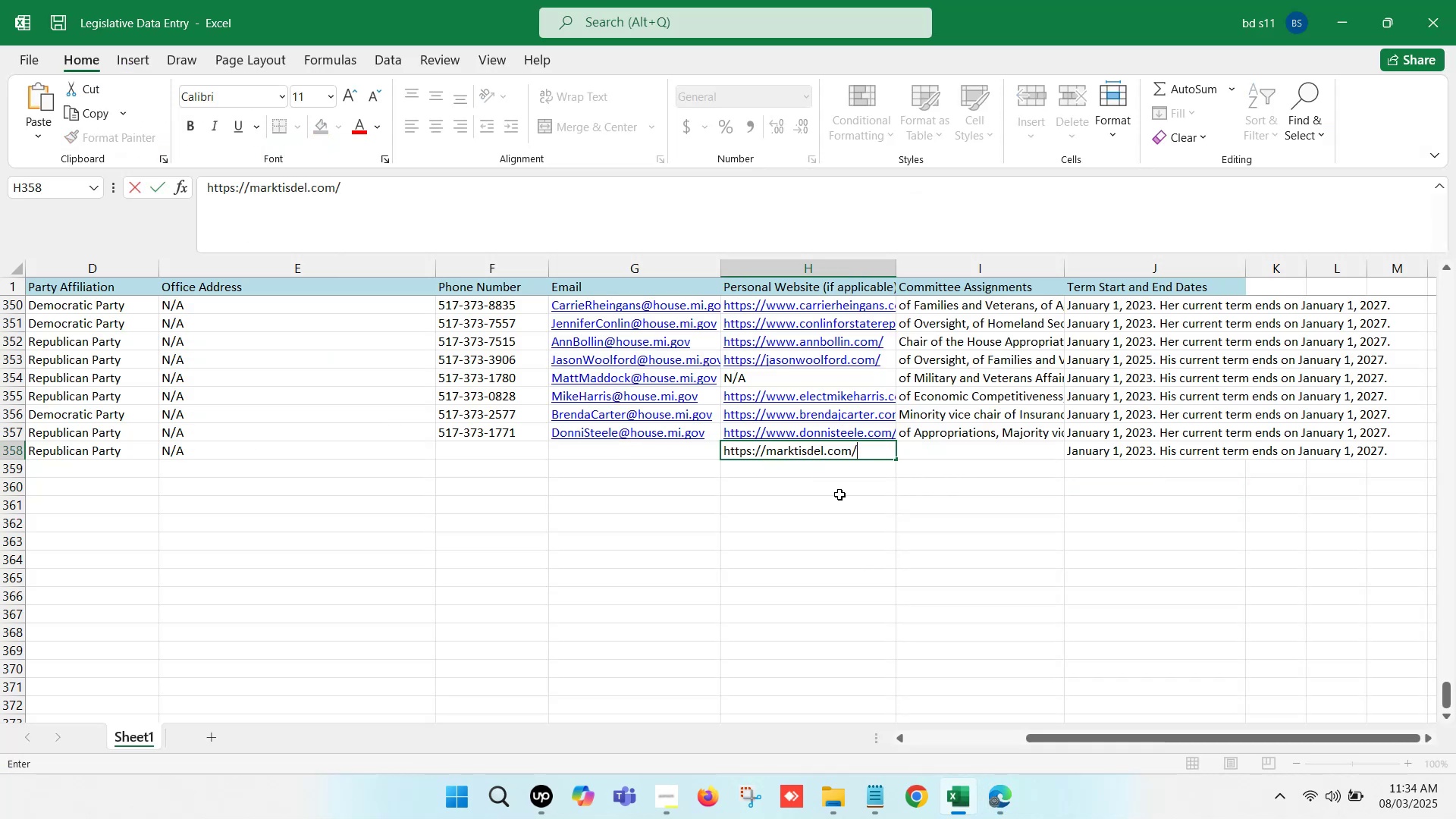 
left_click([840, 496])
 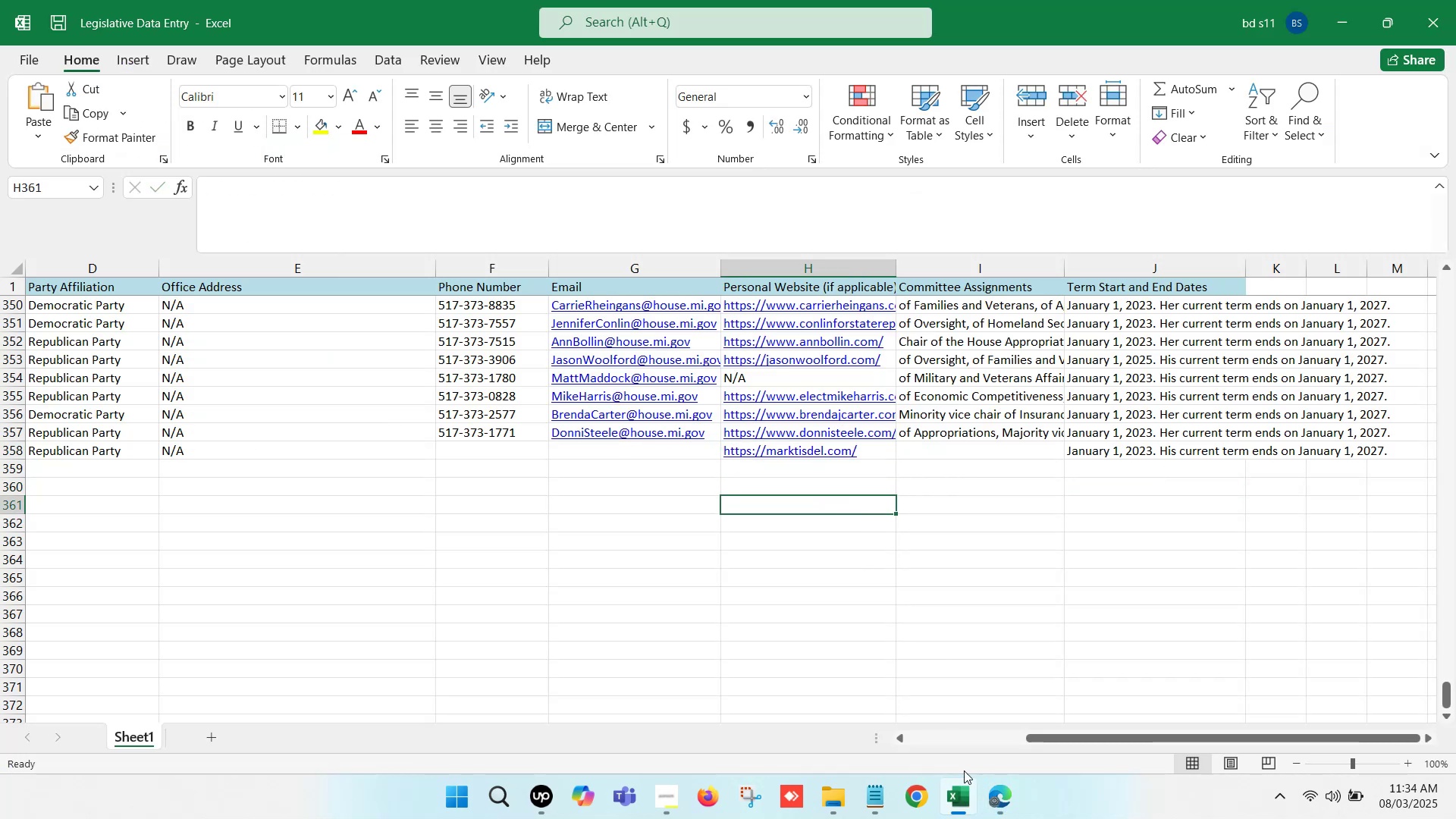 
left_click([971, 803])
 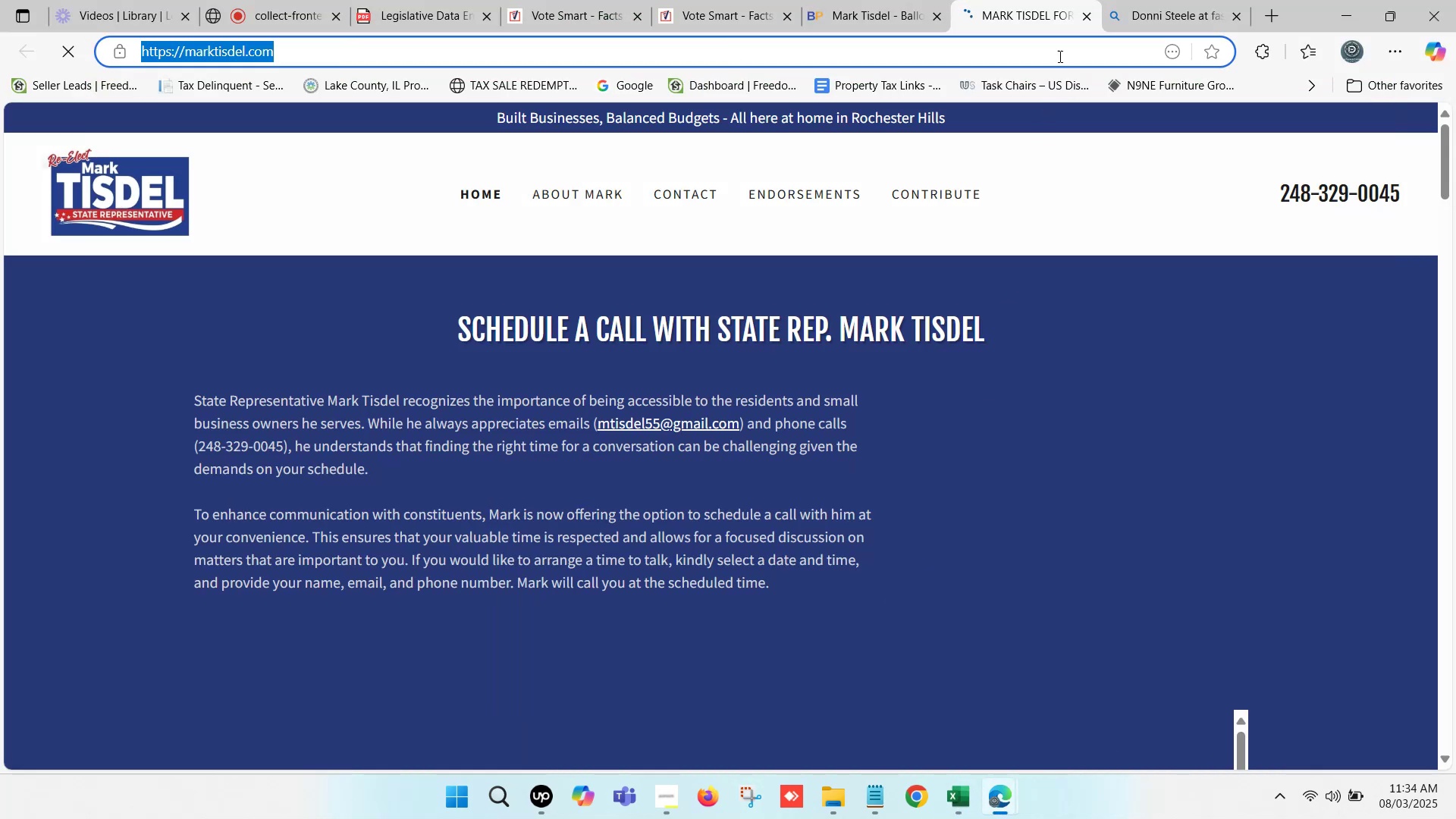 
left_click([1085, 17])
 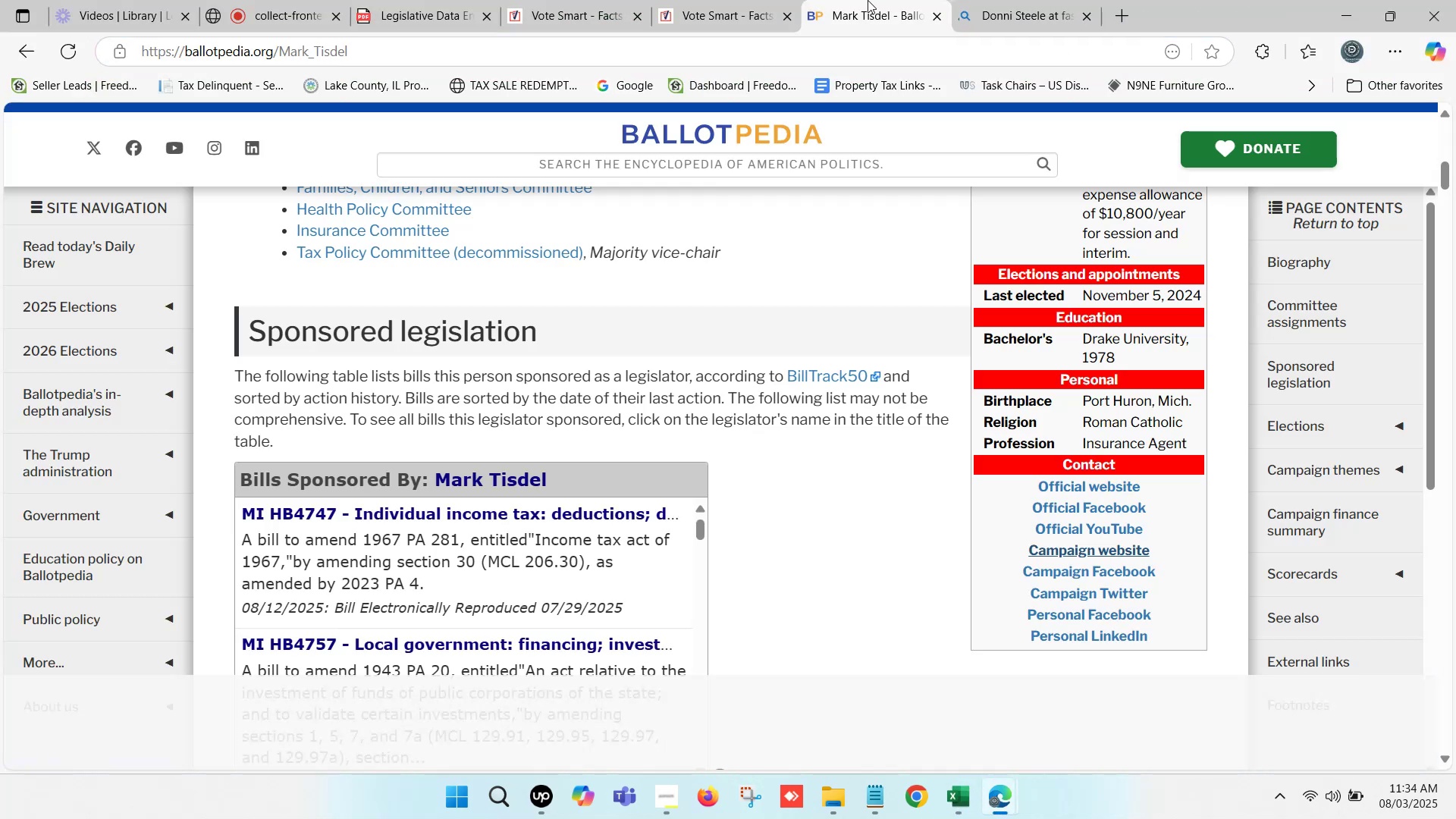 
left_click([859, 0])
 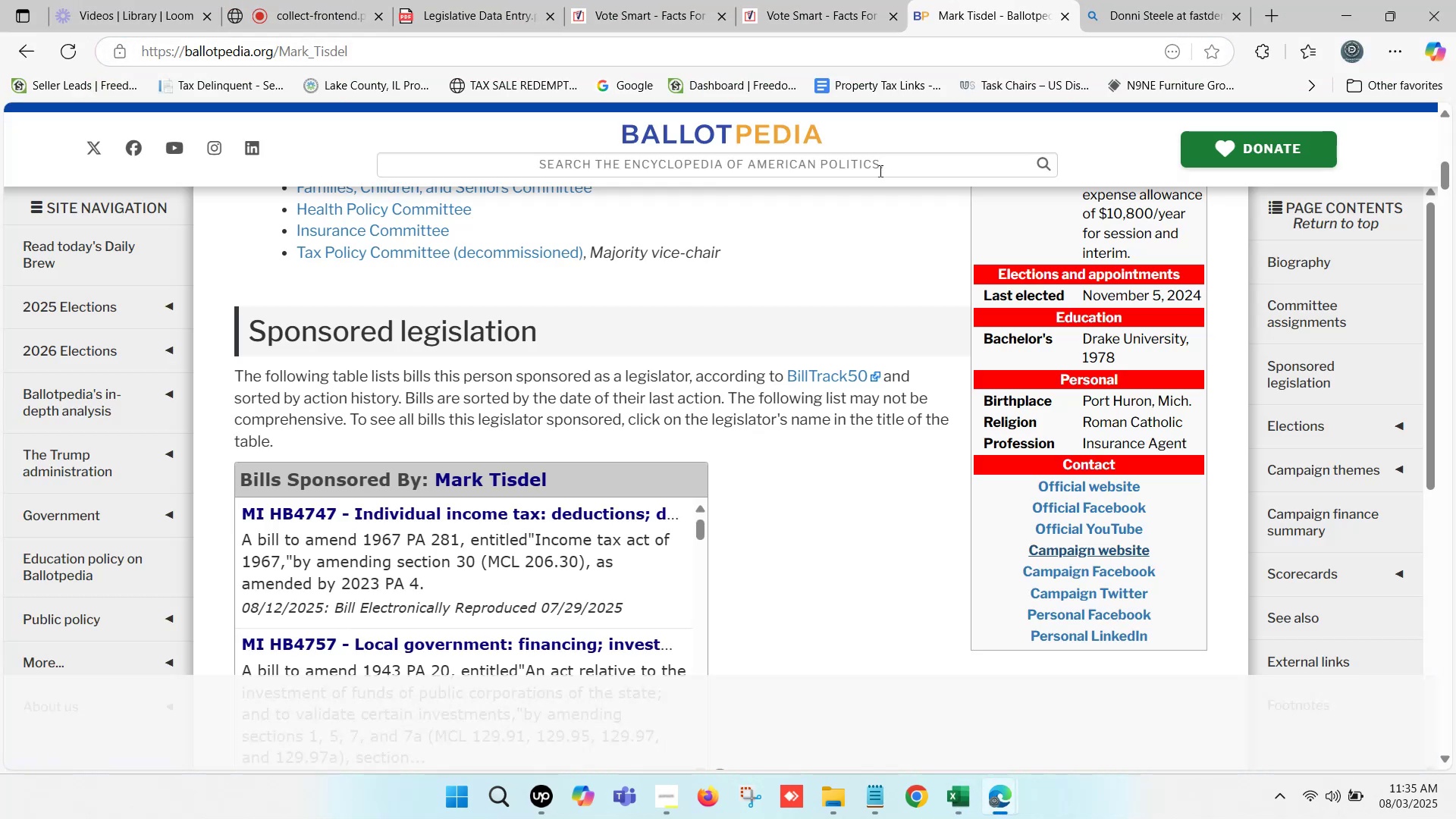 
left_click([1006, 0])
 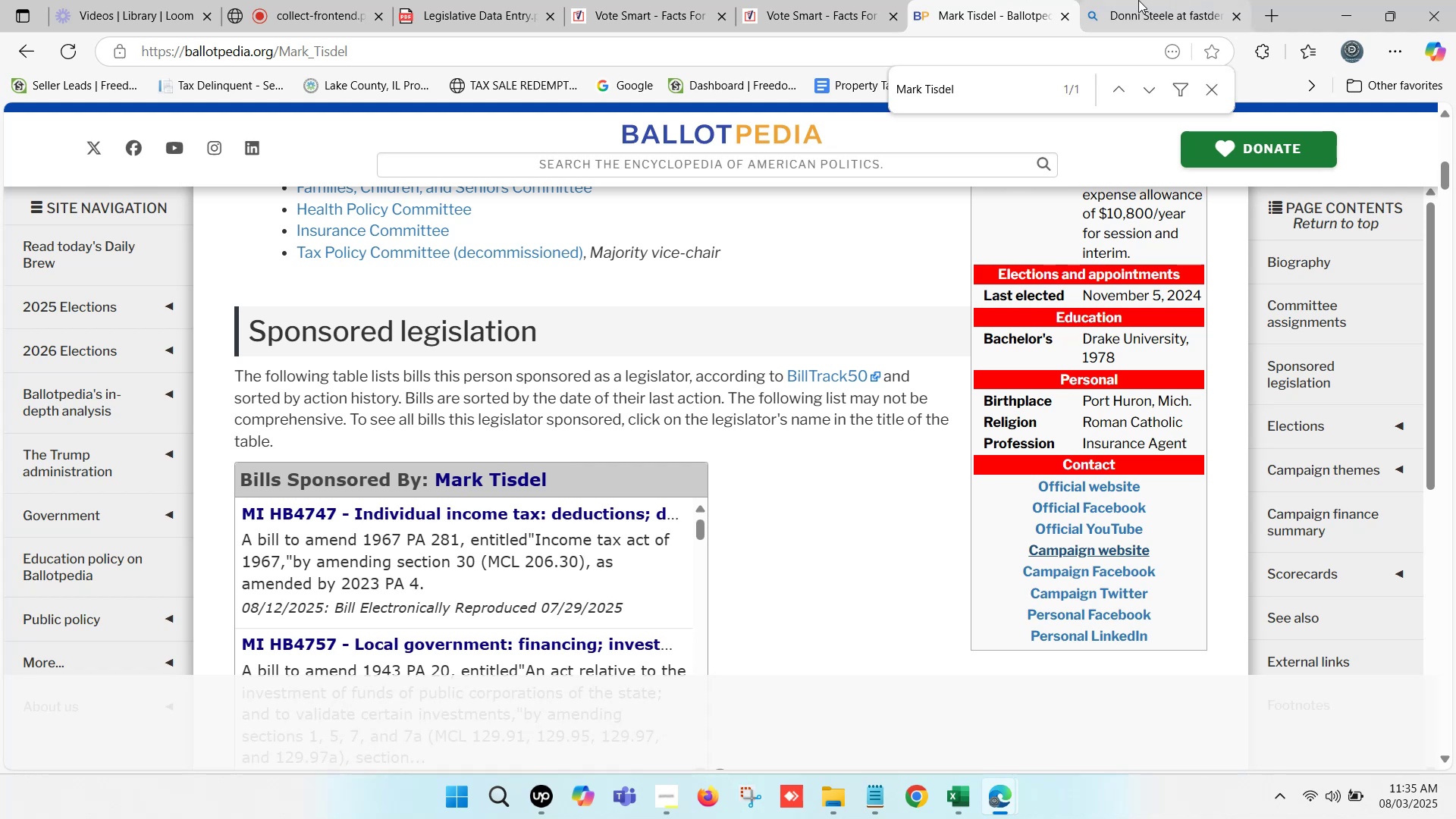 
triple_click([1138, 0])
 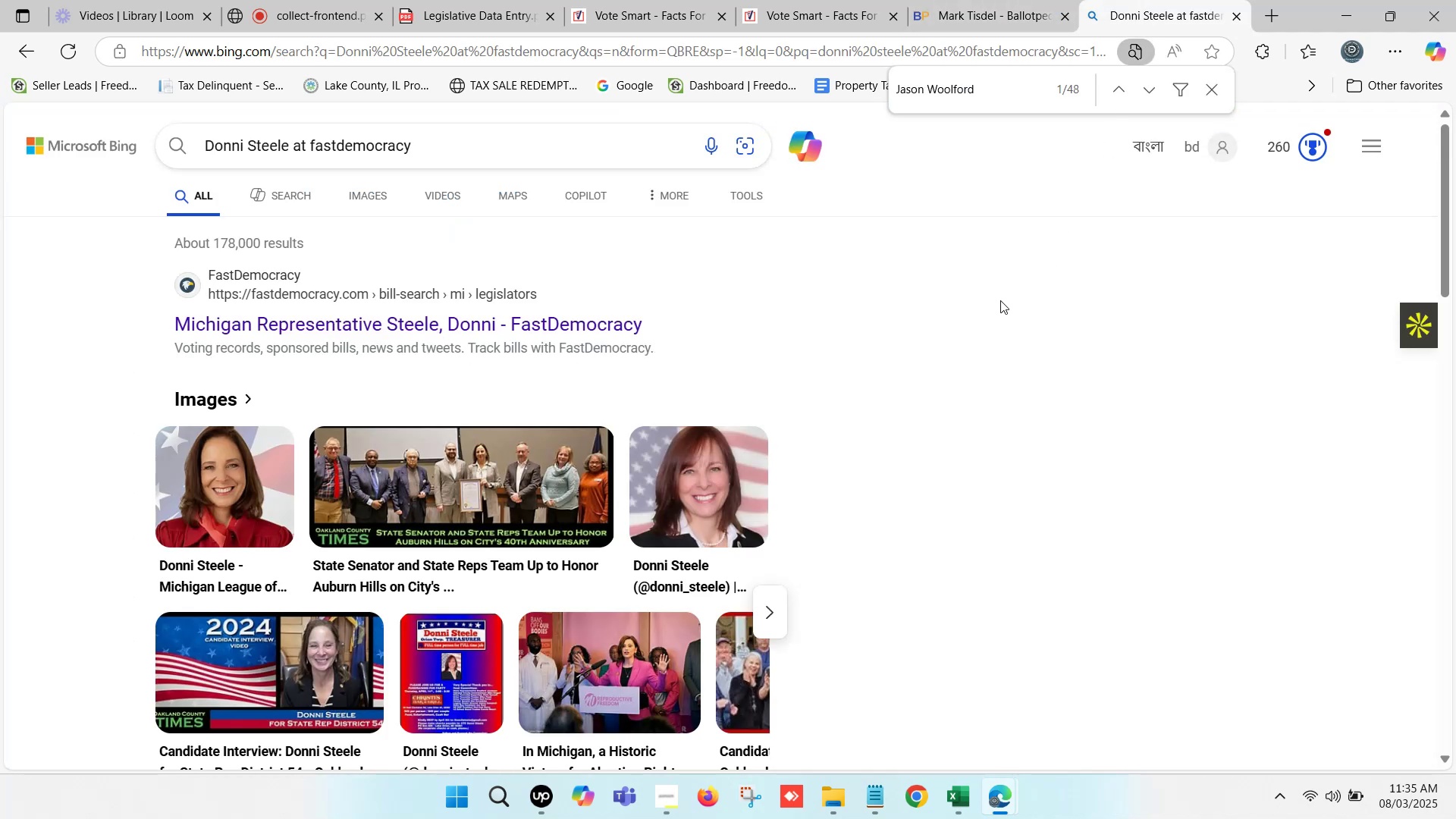 
double_click([971, 0])
 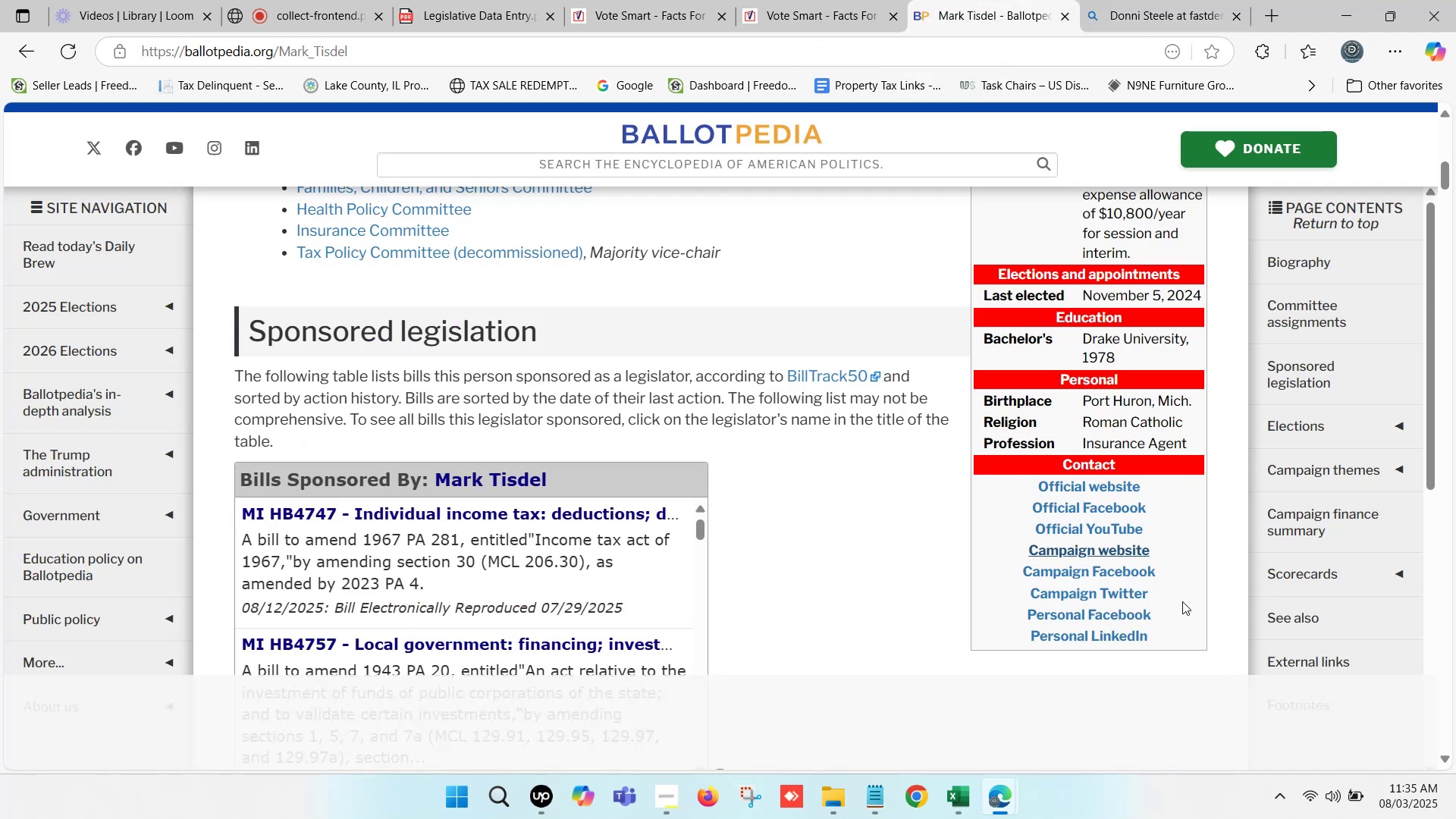 
scroll: coordinate [1145, 570], scroll_direction: up, amount: 5.0
 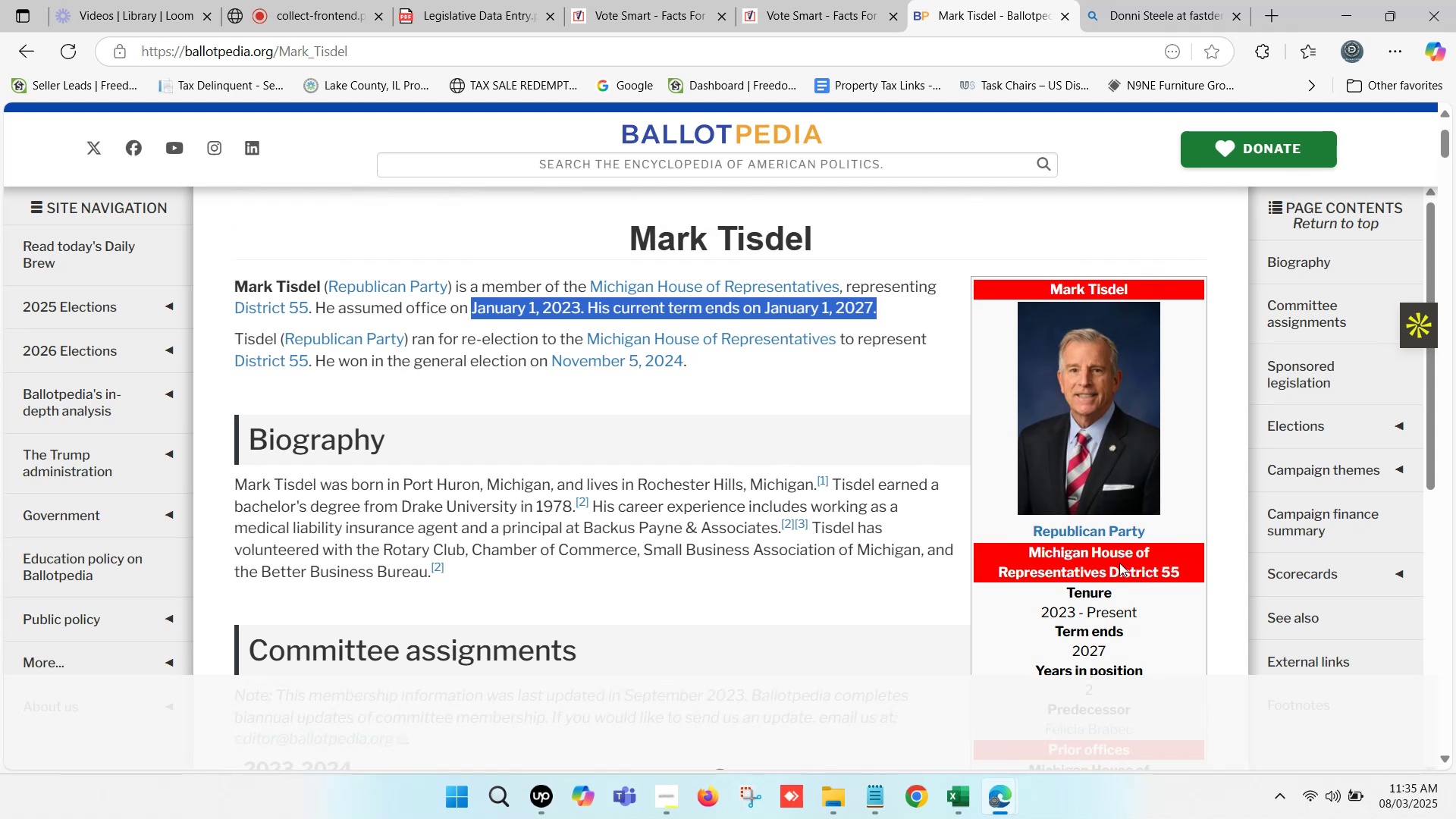 
left_click([966, 801])
 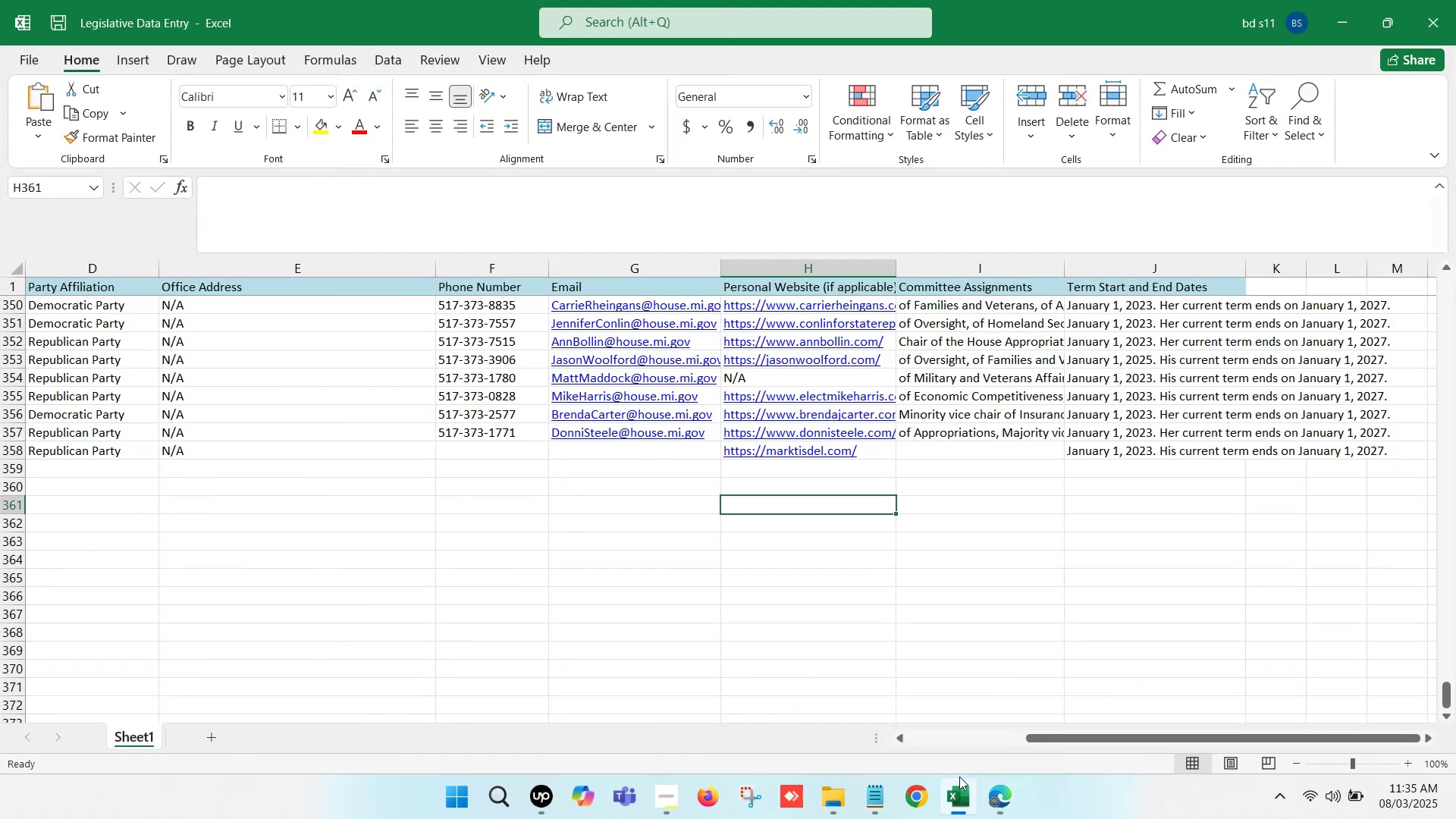 
left_click([959, 777])
 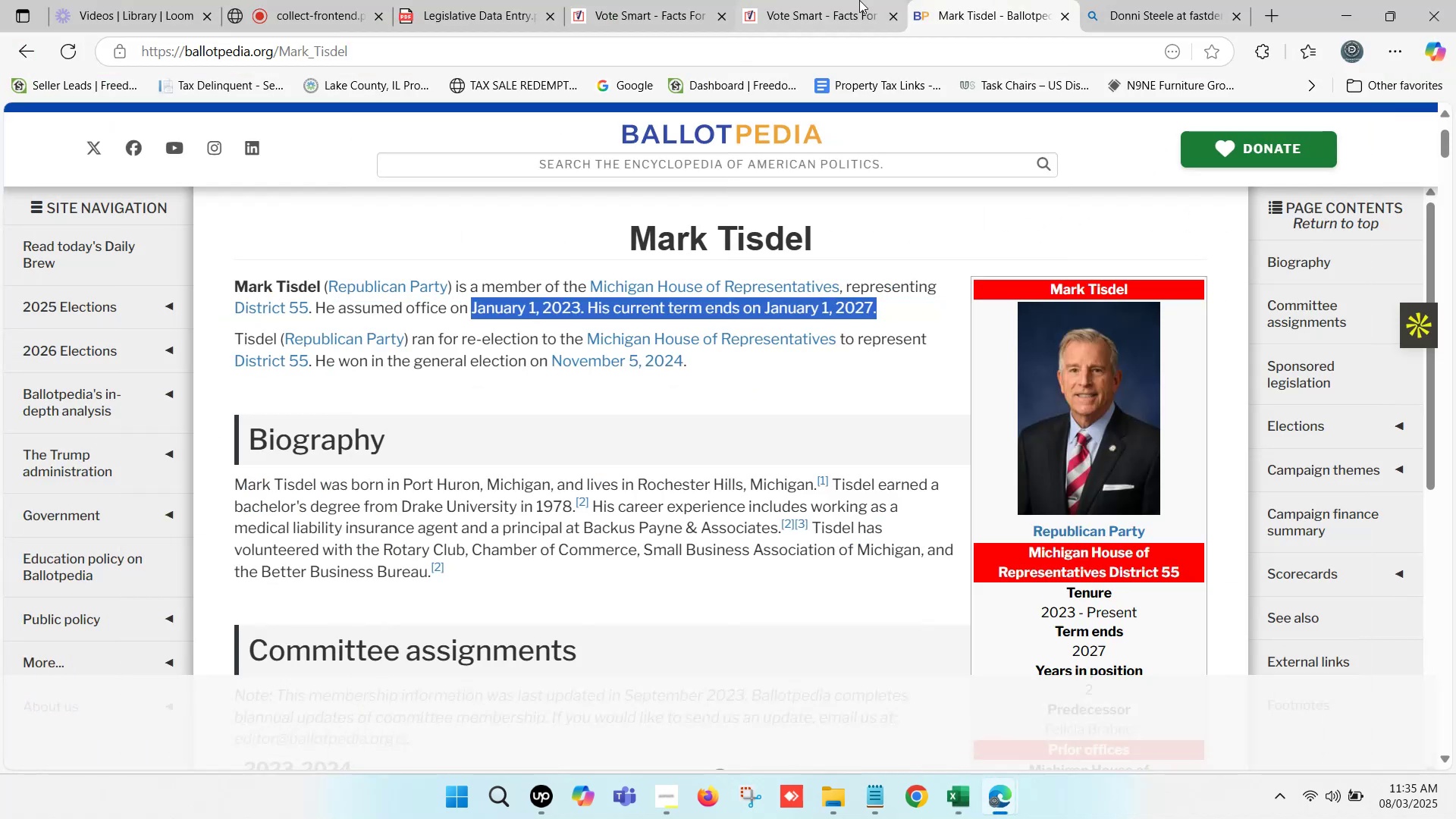 
double_click([804, 0])
 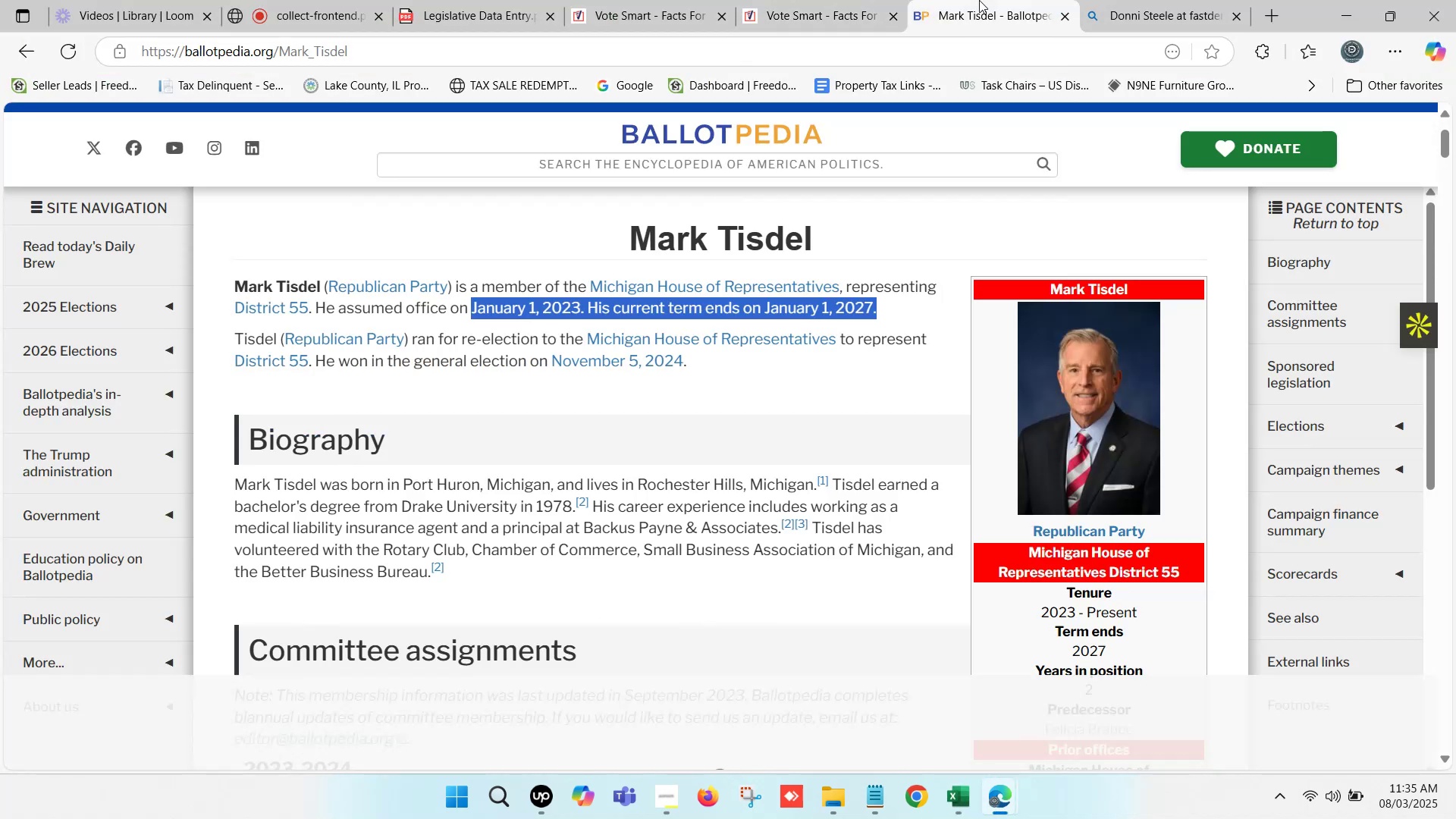 
scroll: coordinate [1081, 551], scroll_direction: down, amount: 6.0
 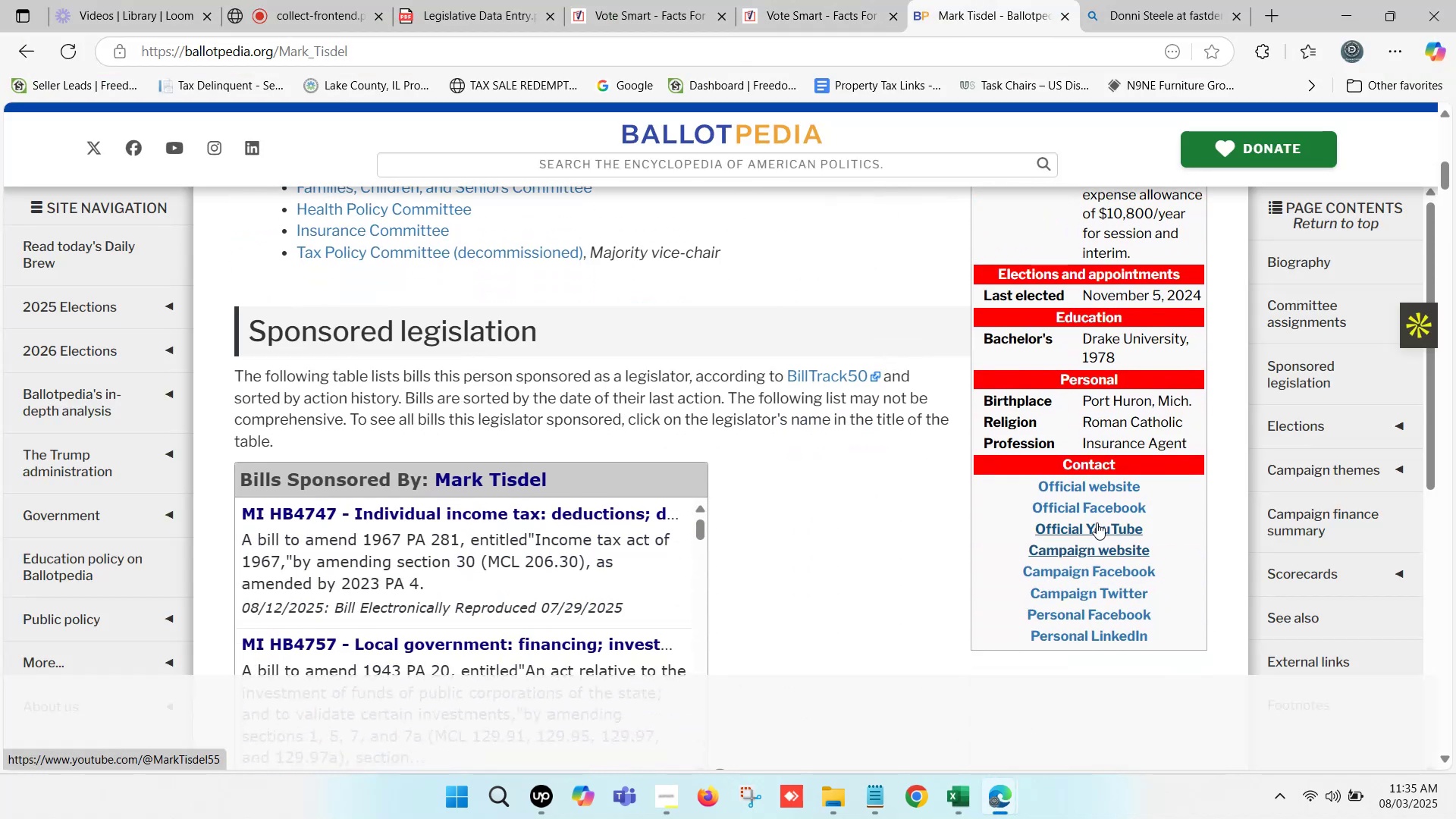 
hold_key(key=ControlLeft, duration=0.41)
left_click([1101, 488])
 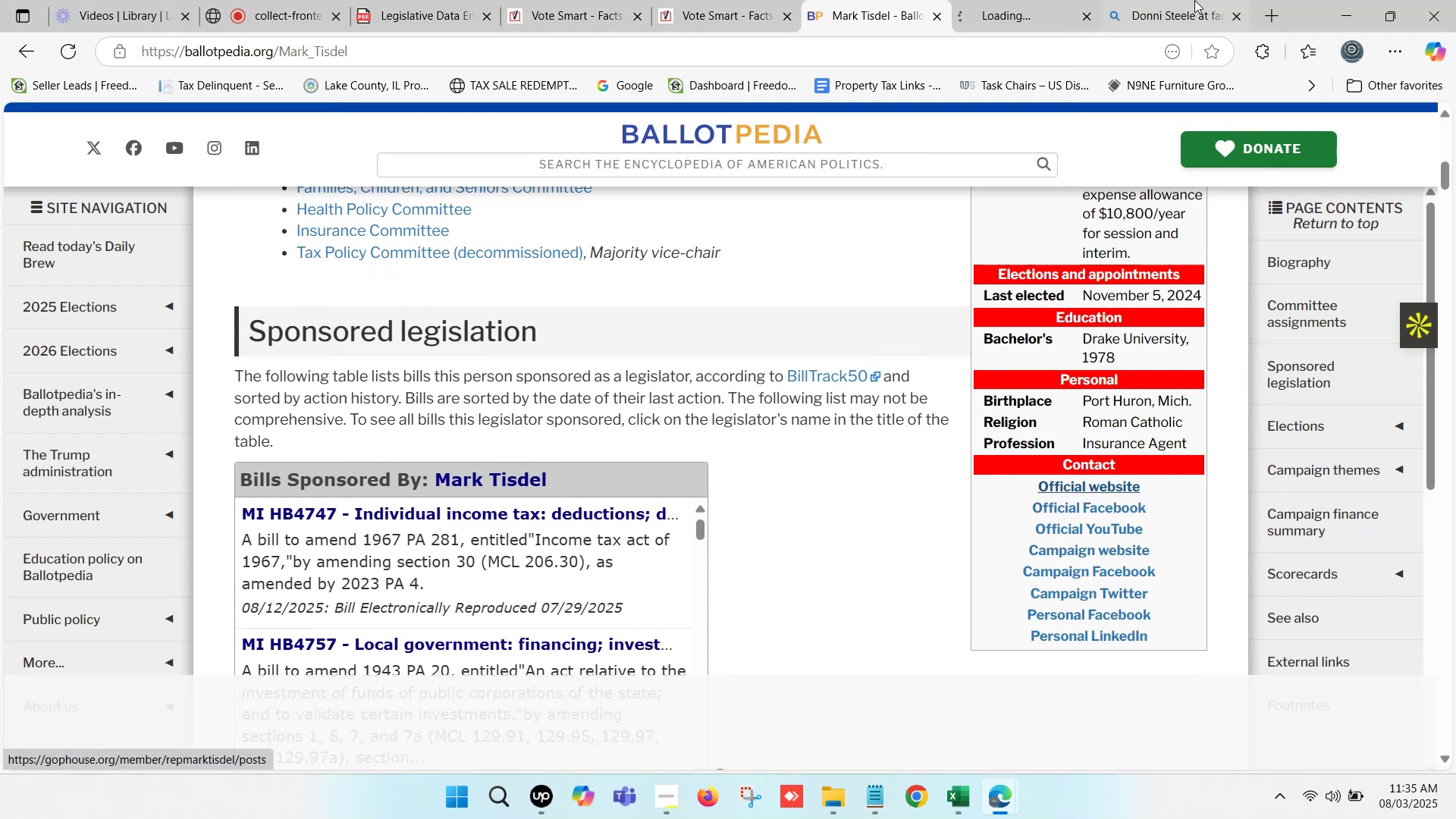 
left_click([1191, 0])
 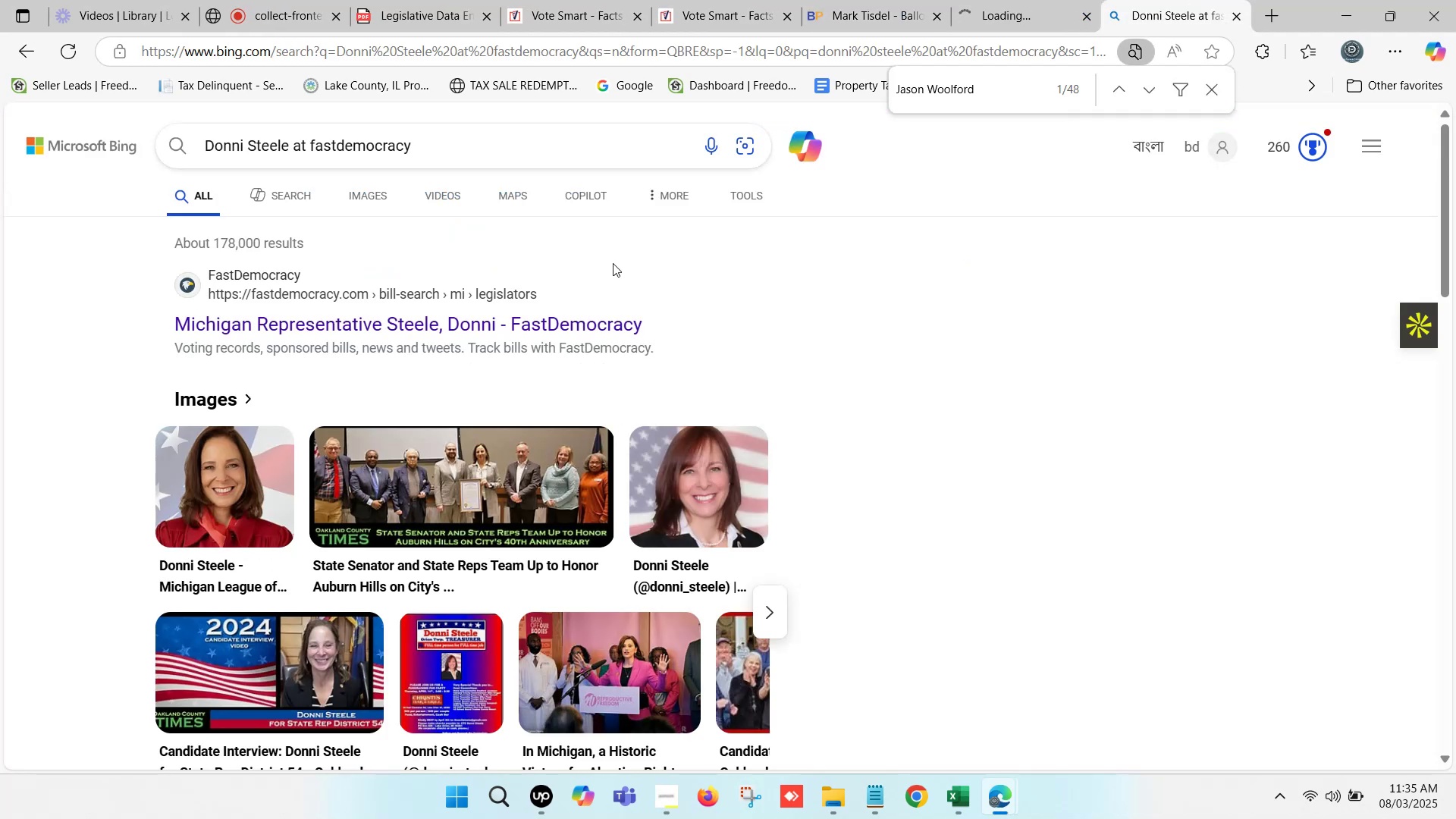 
hold_key(key=ControlLeft, duration=0.61)
left_click([383, 328])
 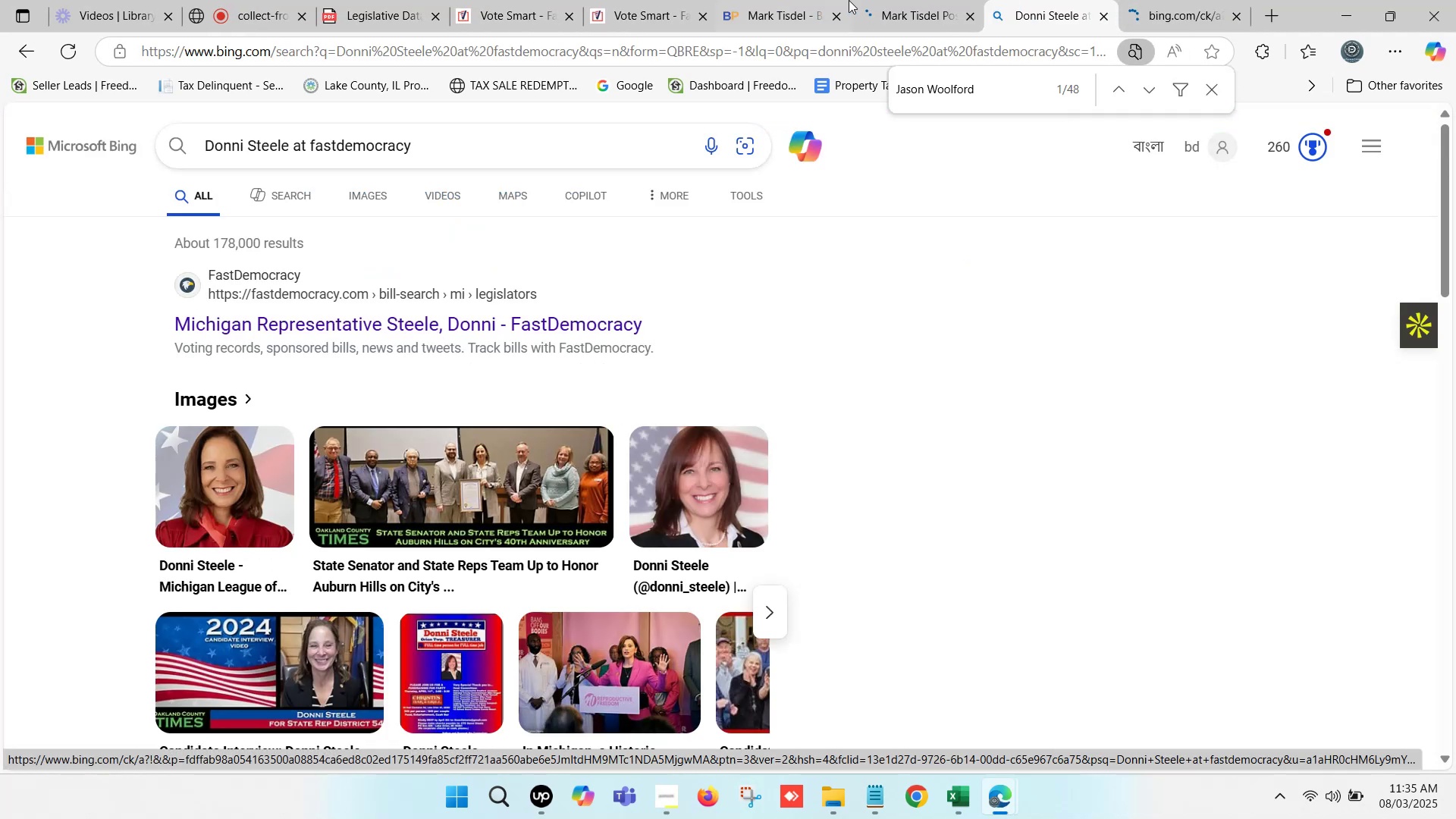 
left_click([777, 0])
 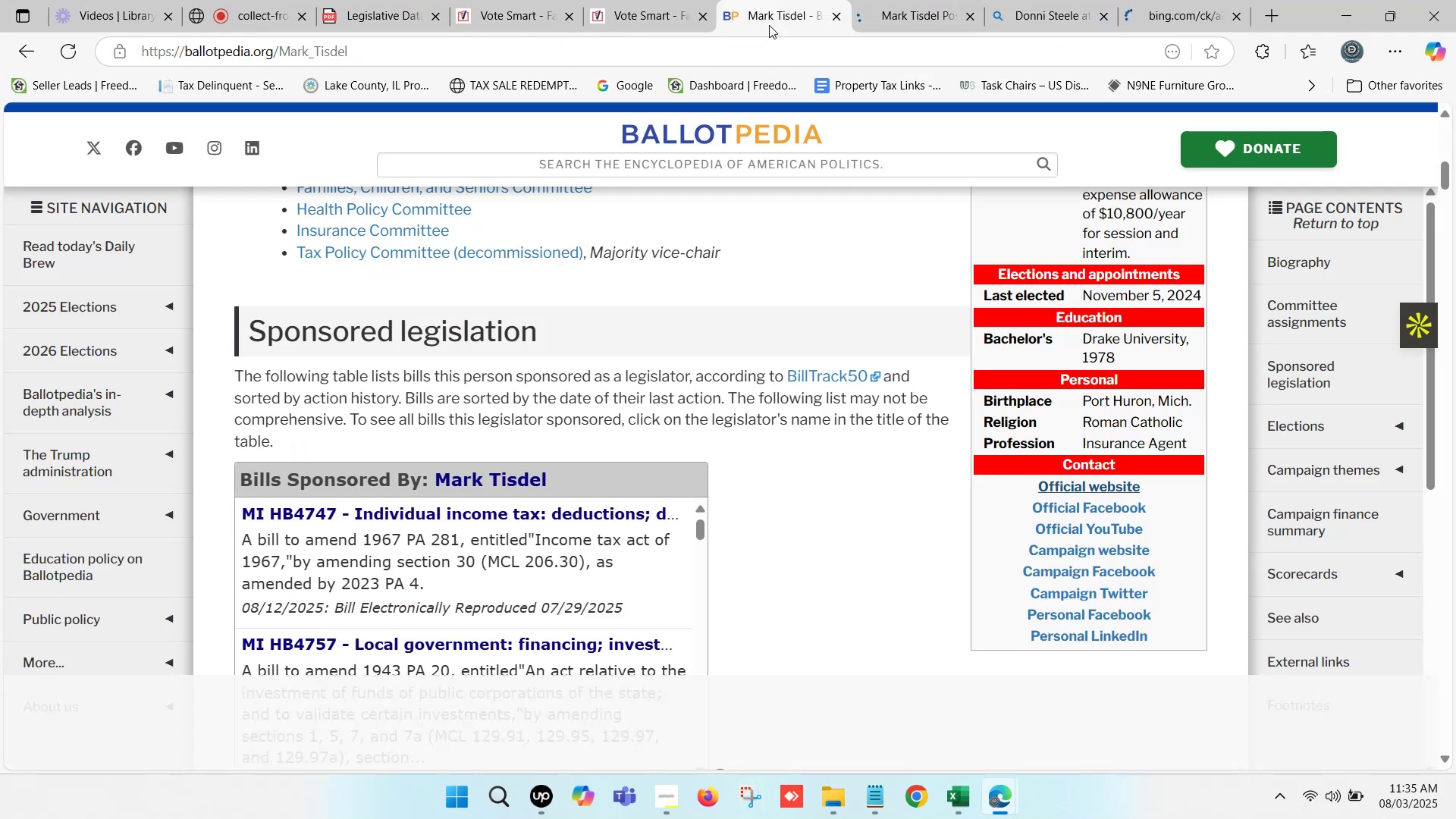 
scroll: coordinate [395, 247], scroll_direction: up, amount: 8.0
 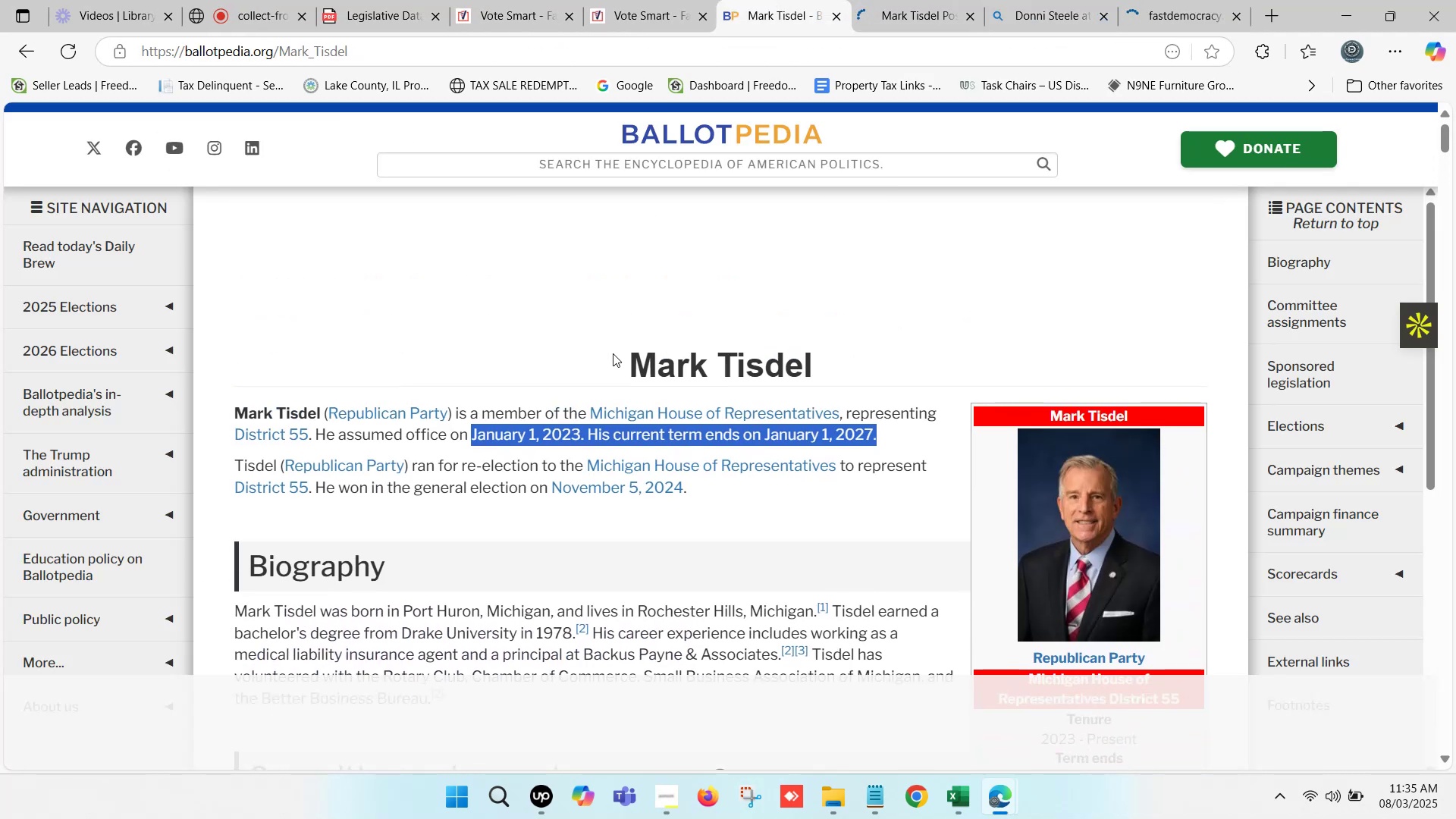 
left_click_drag(start_coordinate=[634, 366], to_coordinate=[820, 362])
 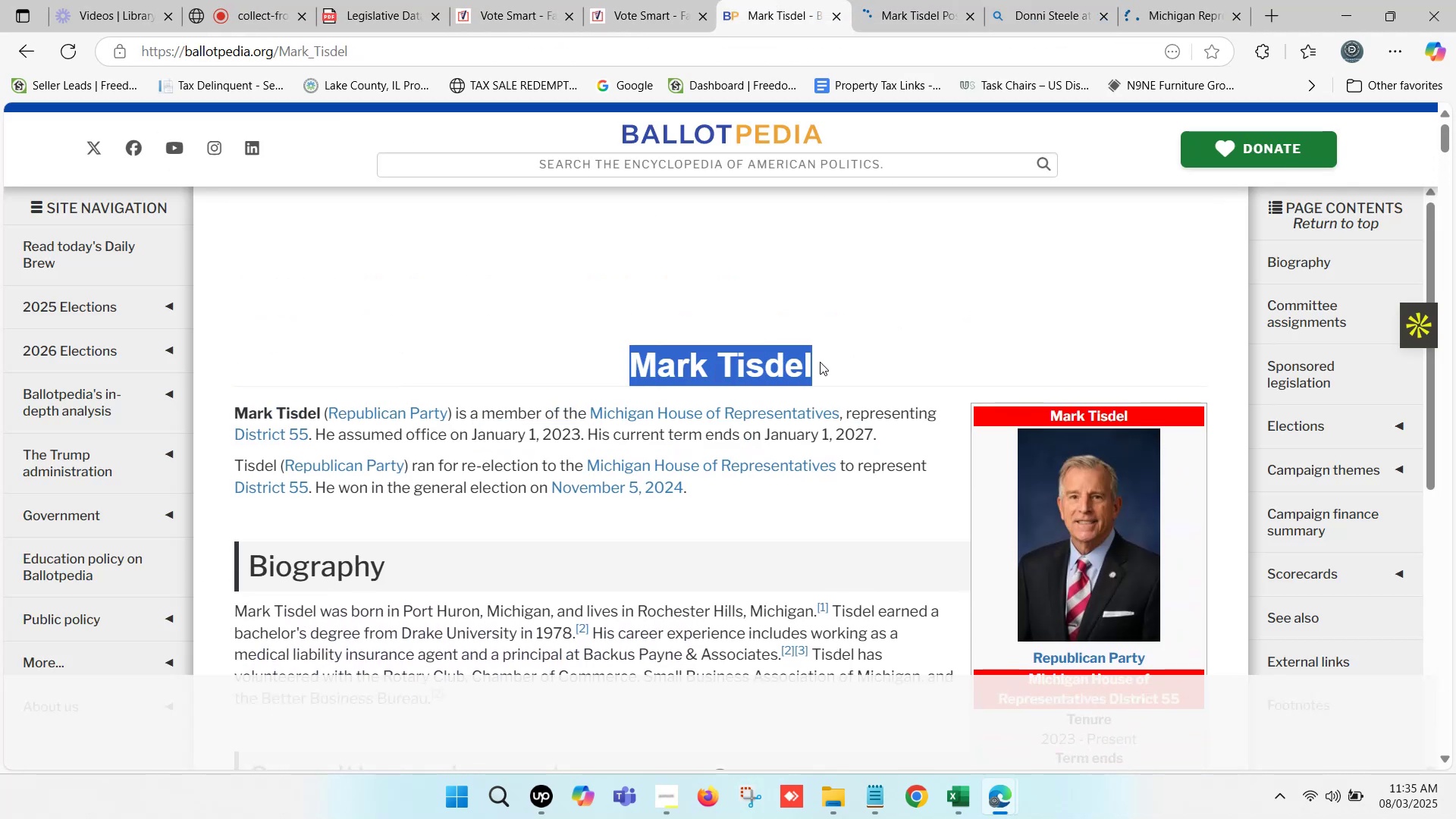 
key(Control+C)
 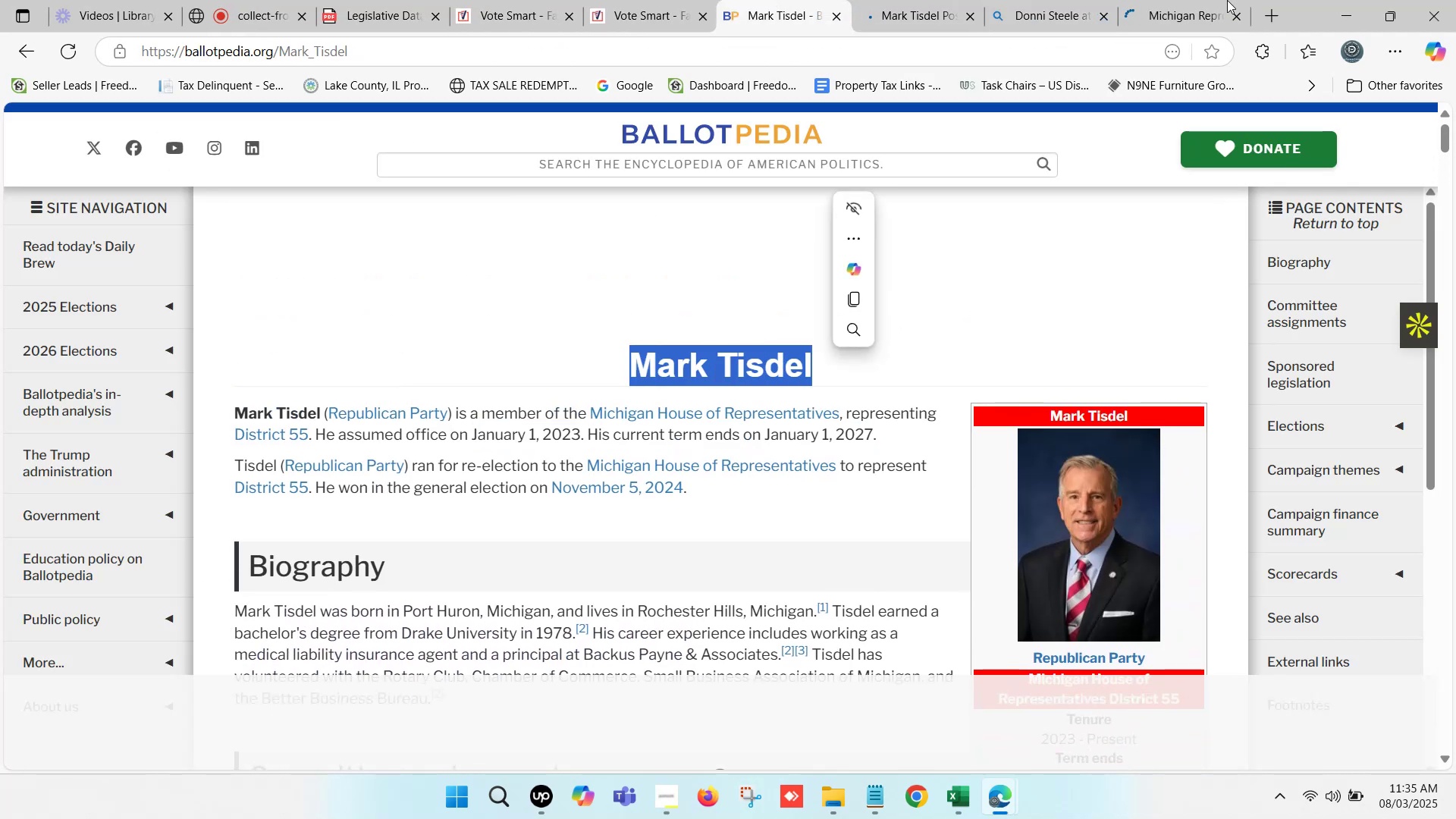 
left_click([1227, 0])
 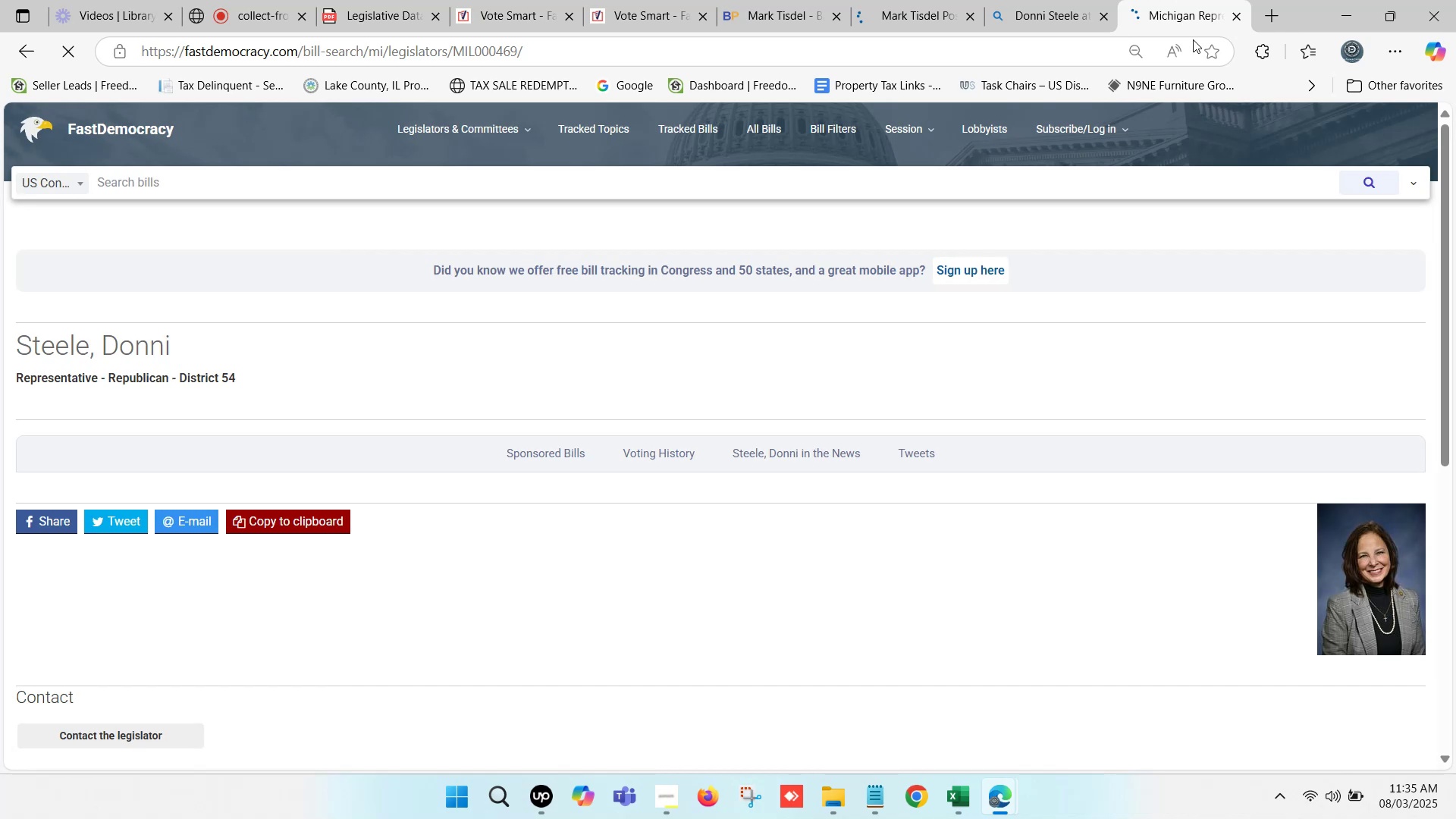 
left_click([1236, 11])
 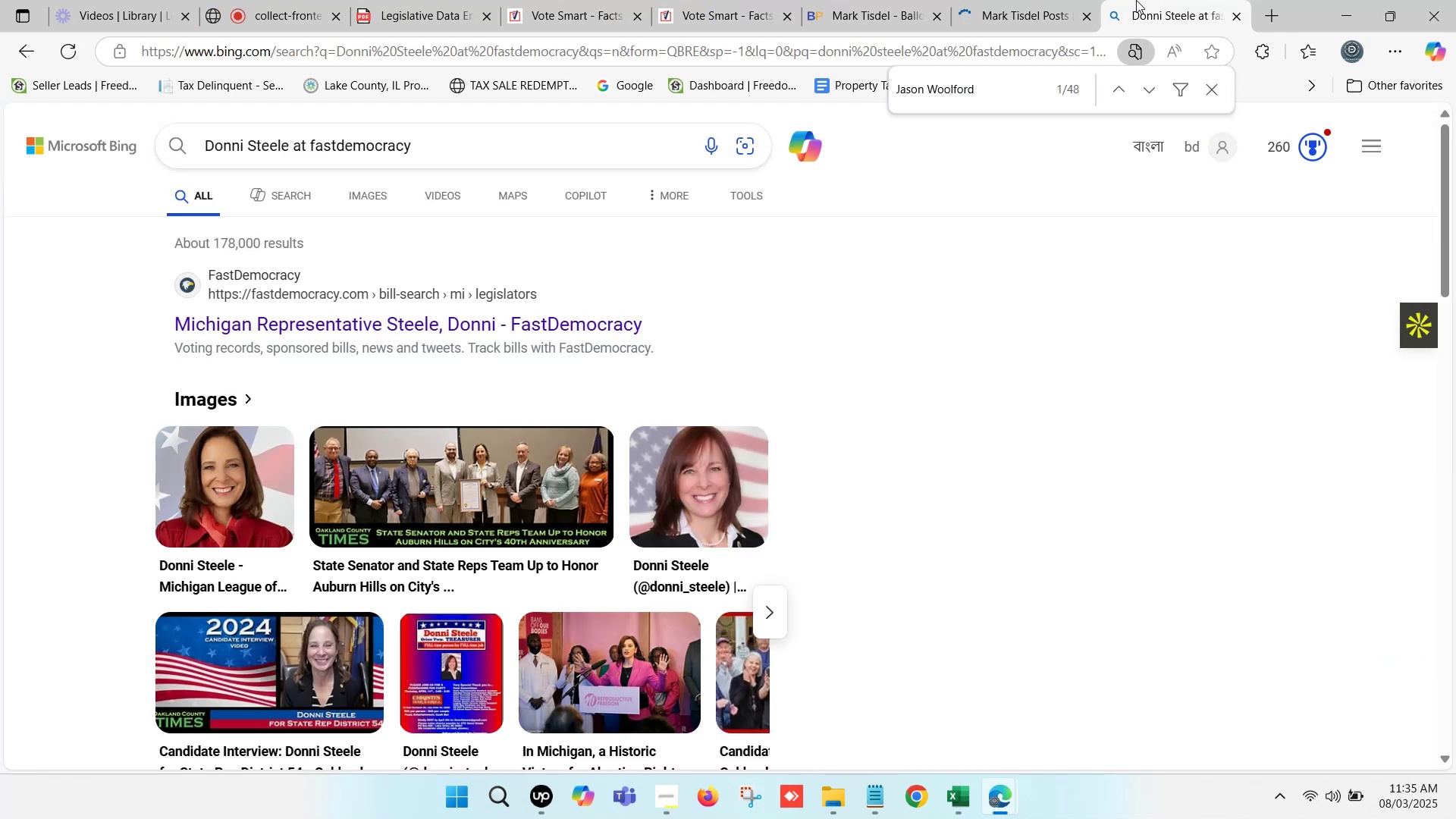 
left_click([1133, 0])
 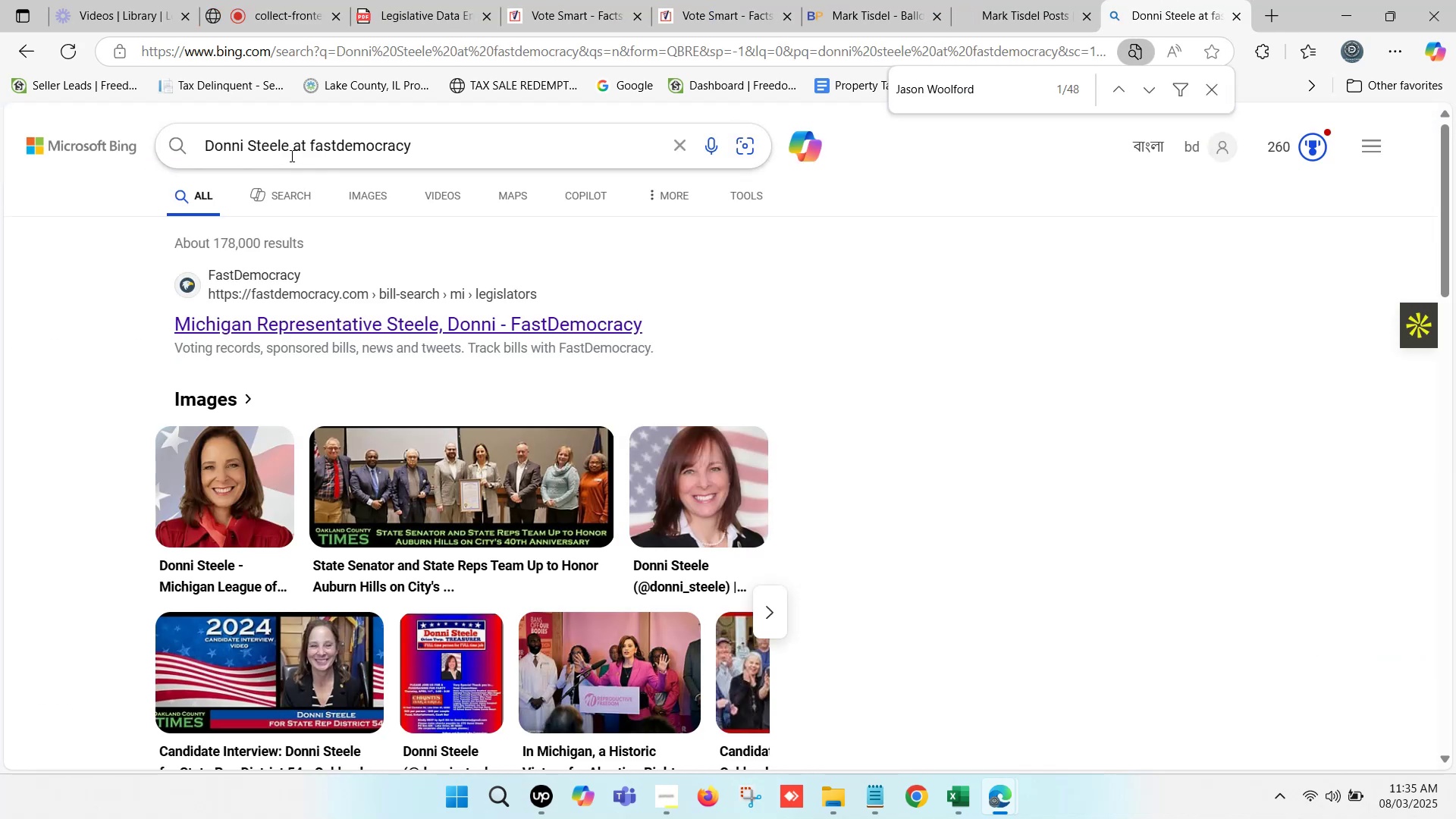 
left_click_drag(start_coordinate=[288, 149], to_coordinate=[196, 146])
 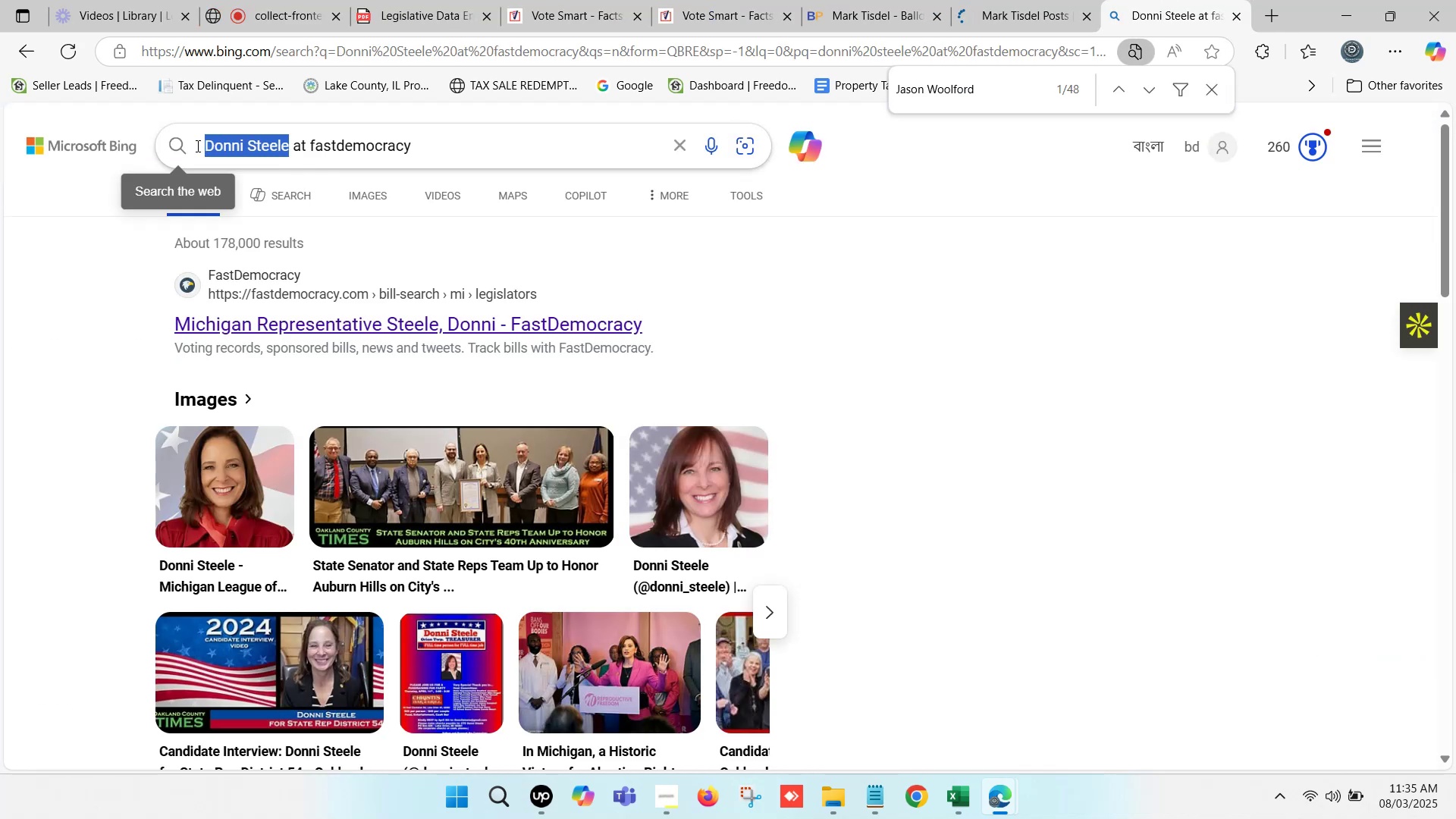 
key(Control+V)
 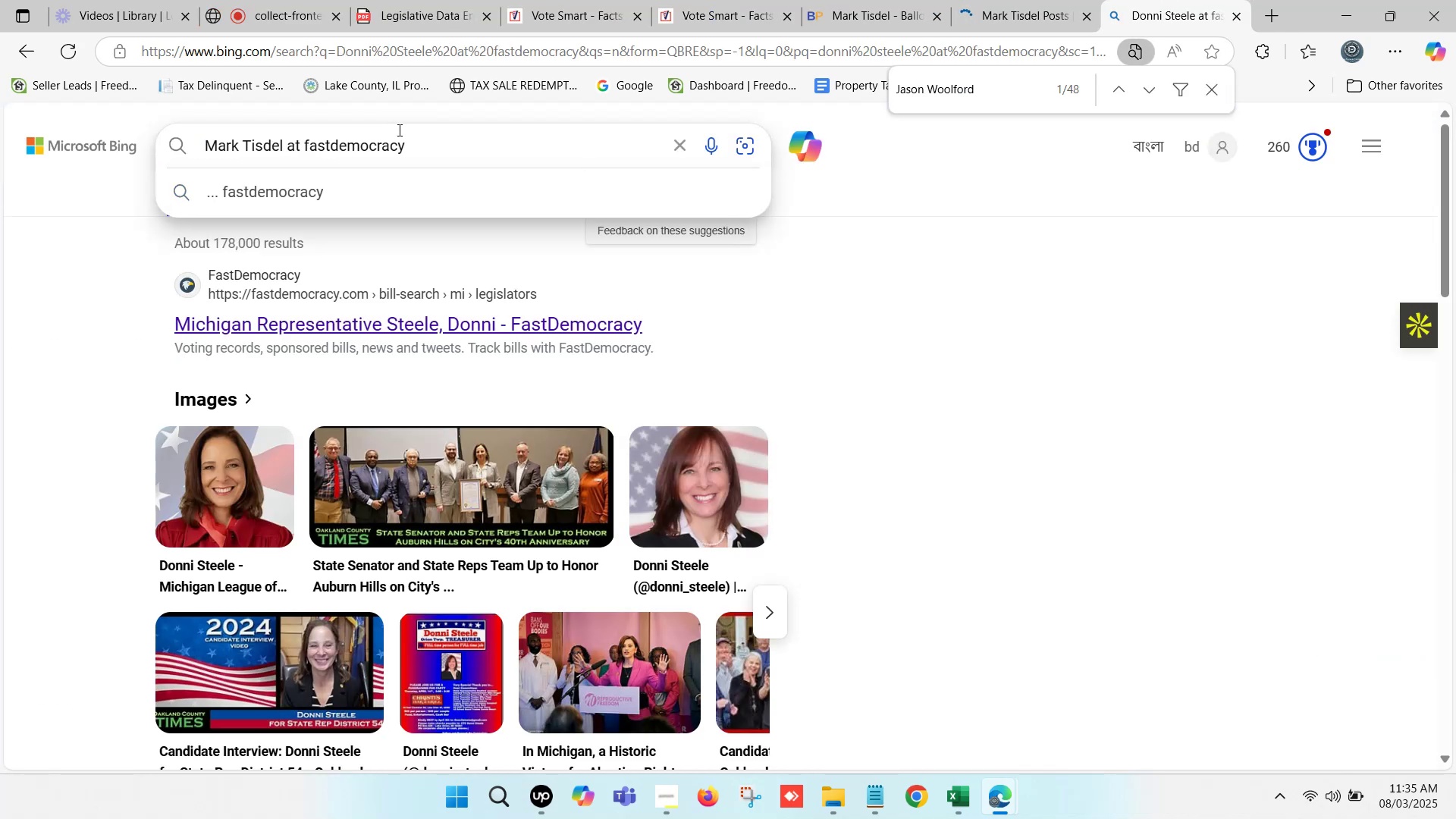 
key(Enter)
 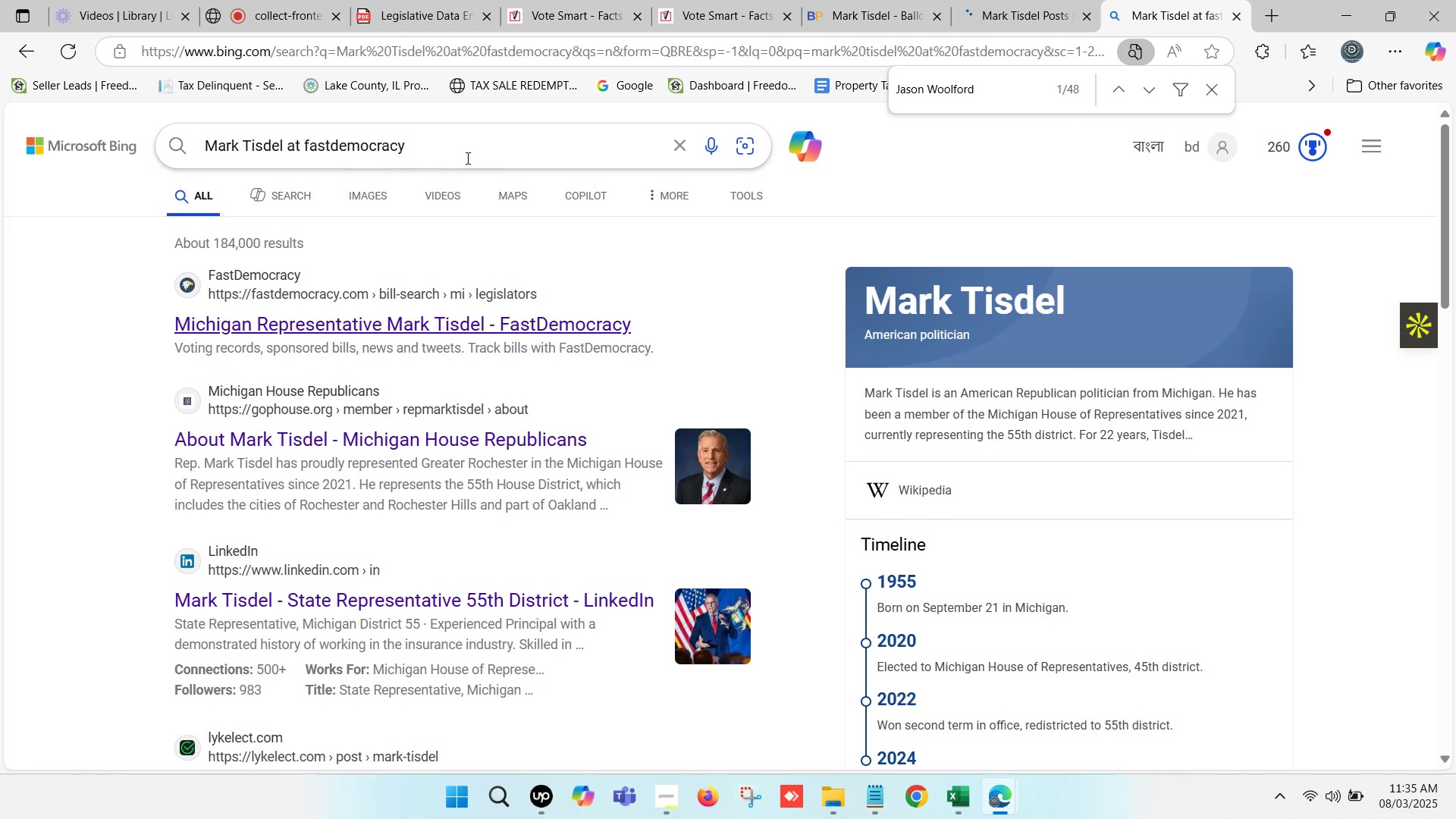 
wait(11.13)
 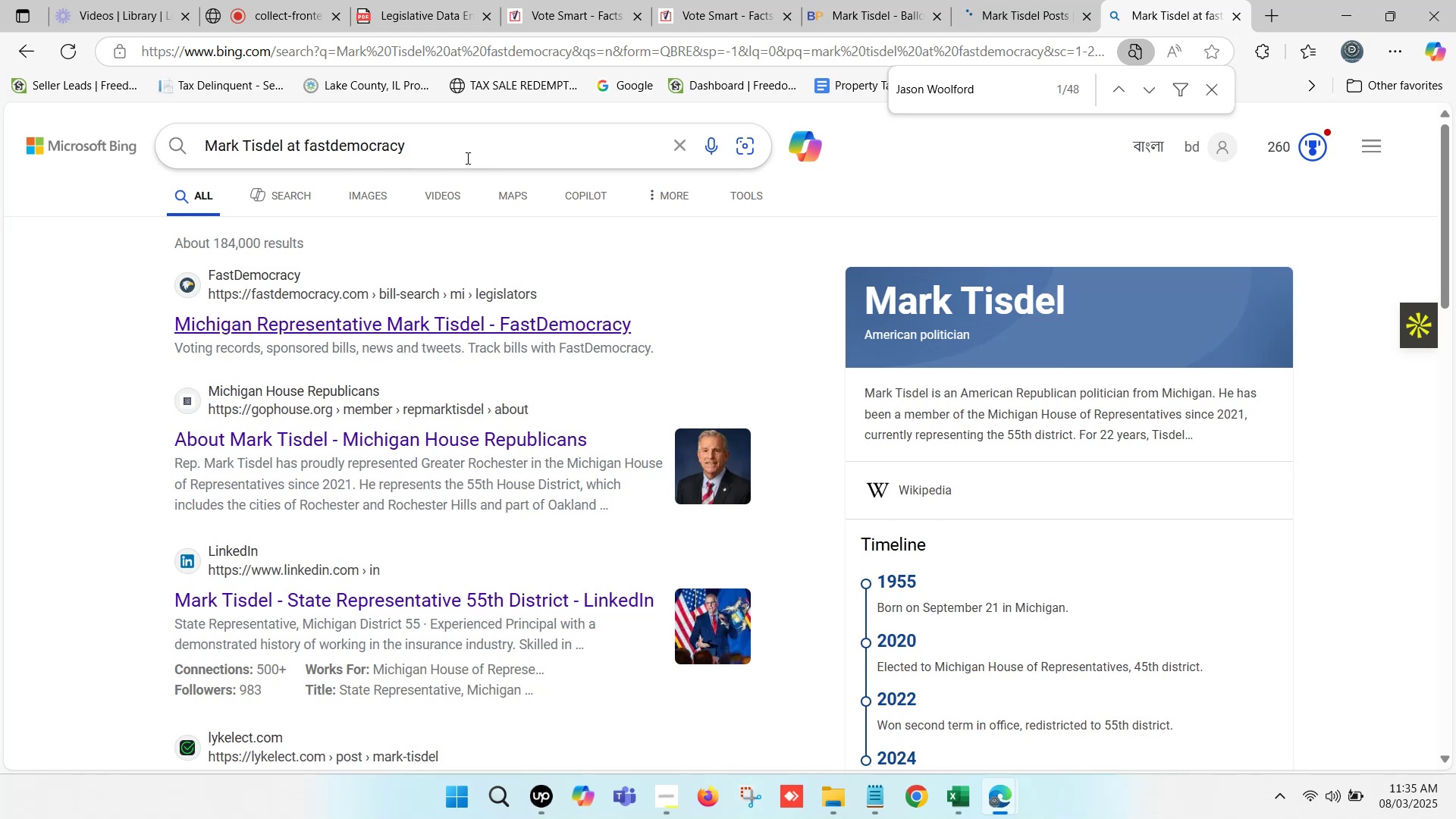 
hold_key(key=ControlLeft, duration=1.15)
left_click([388, 322])
 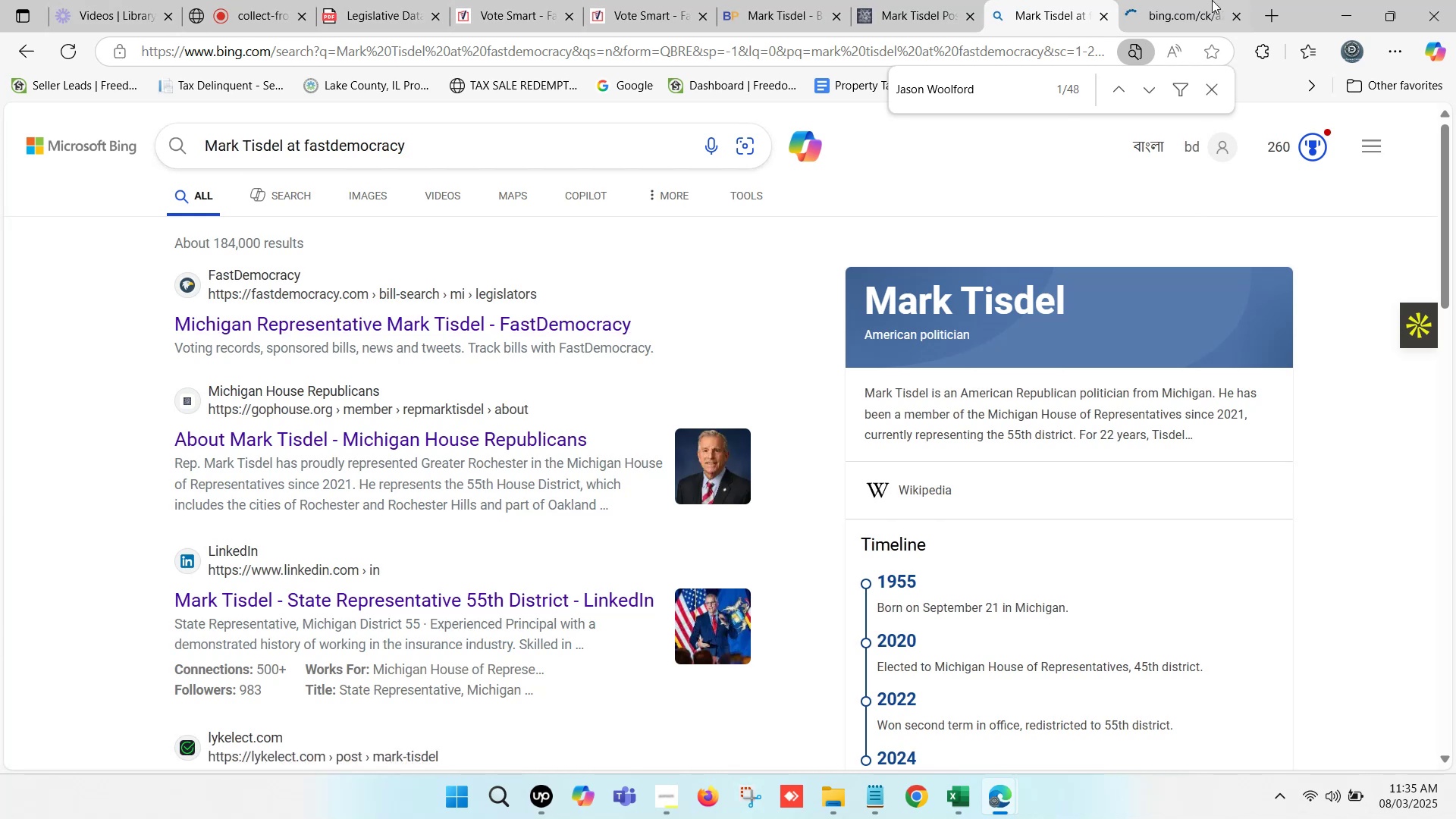 
double_click([1220, 0])
 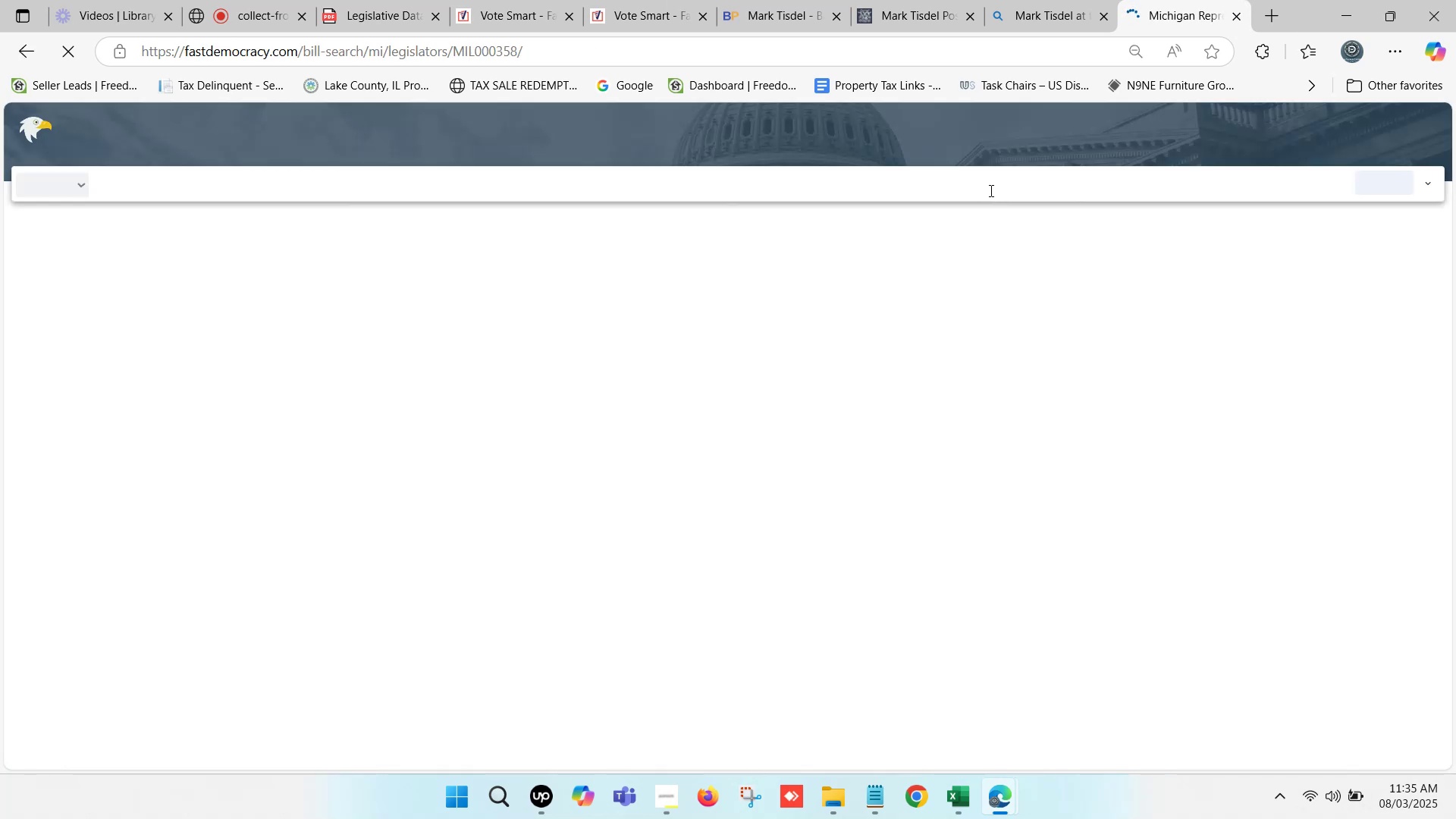 
scroll: coordinate [165, 388], scroll_direction: down, amount: 1.0
 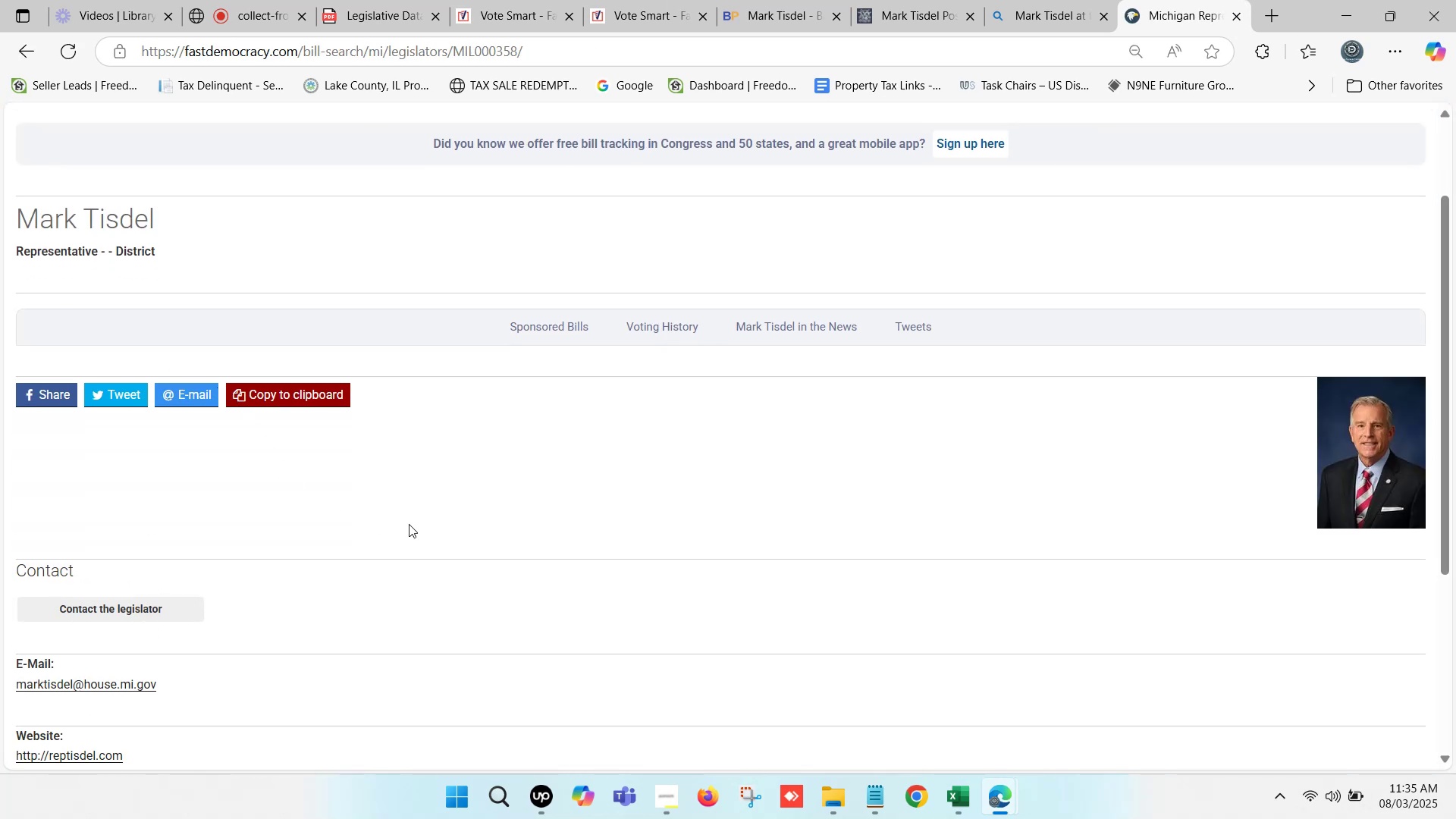 
scroll: coordinate [410, 522], scroll_direction: up, amount: 1.0
 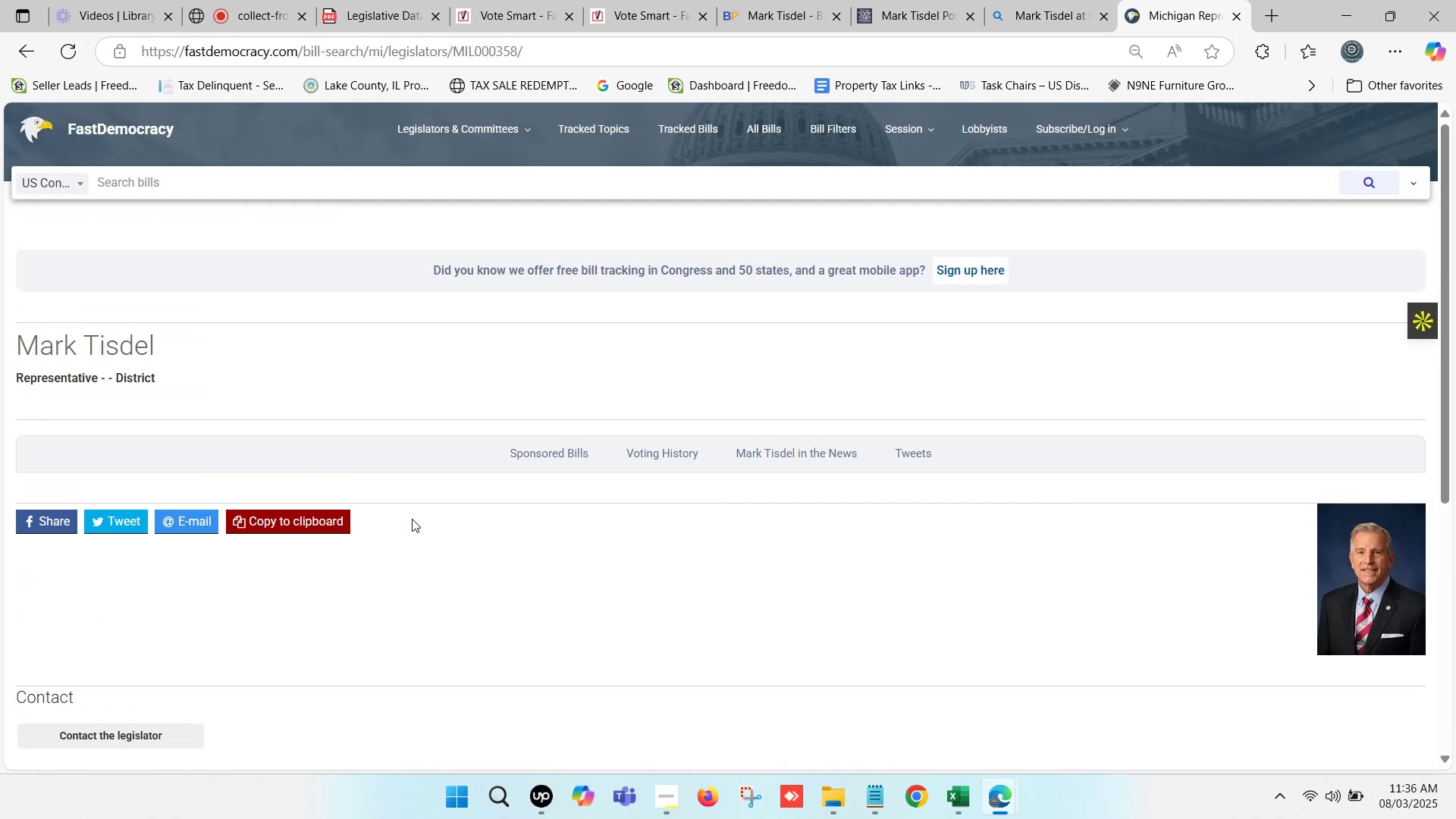 
scroll: coordinate [416, 518], scroll_direction: down, amount: 4.0
 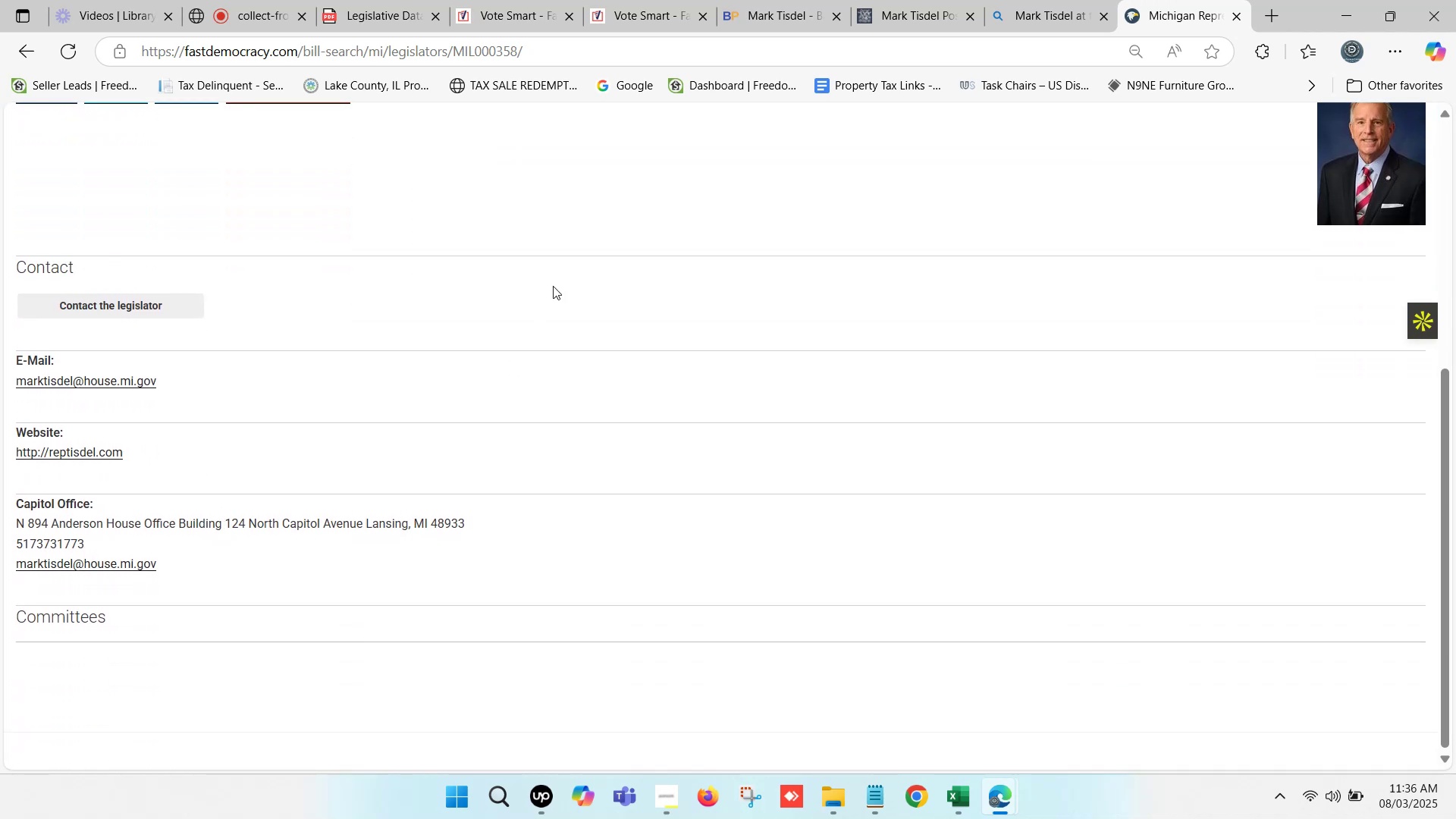 
left_click([880, 0])
 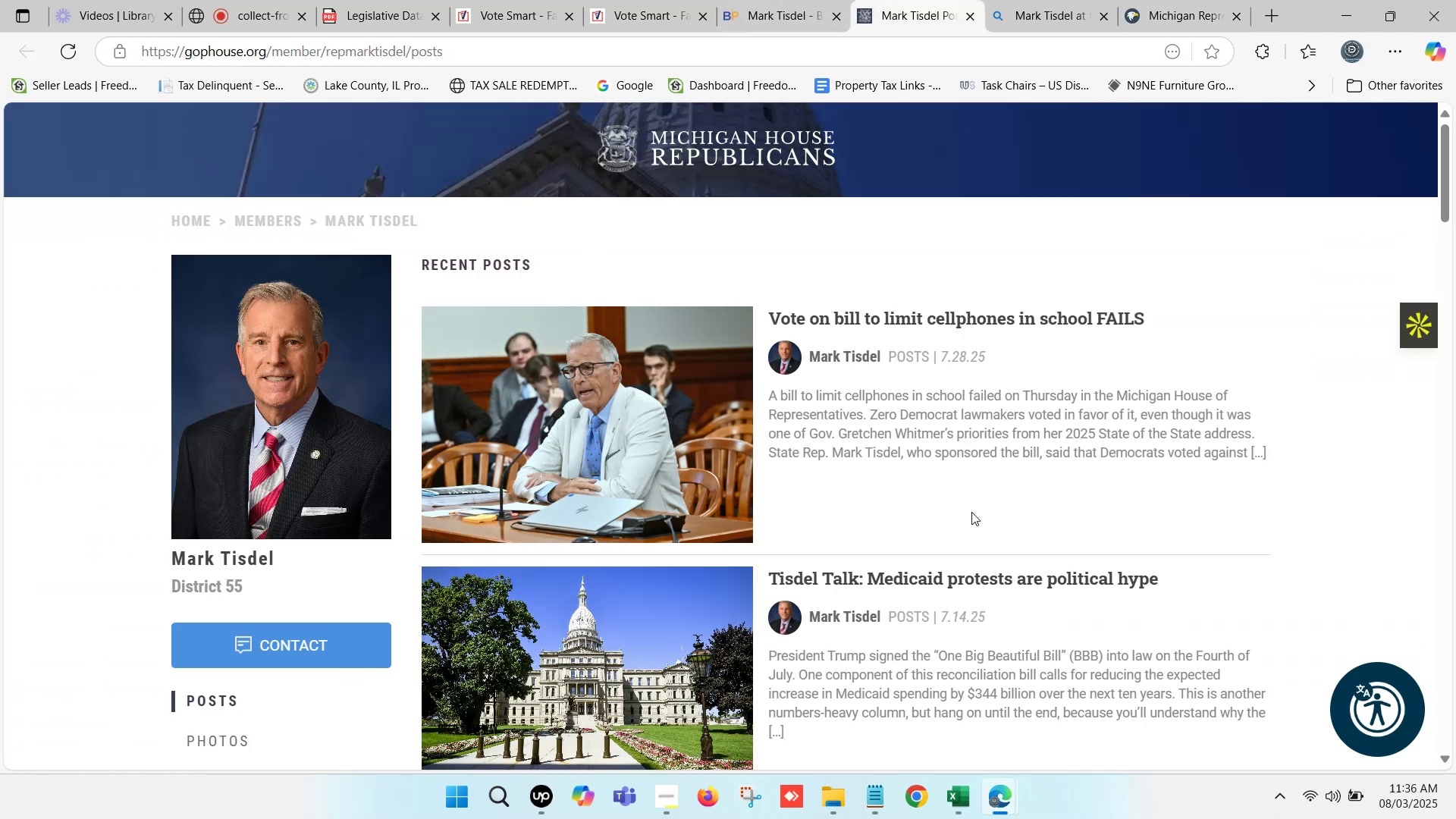 
scroll: coordinate [281, 595], scroll_direction: down, amount: 4.0
 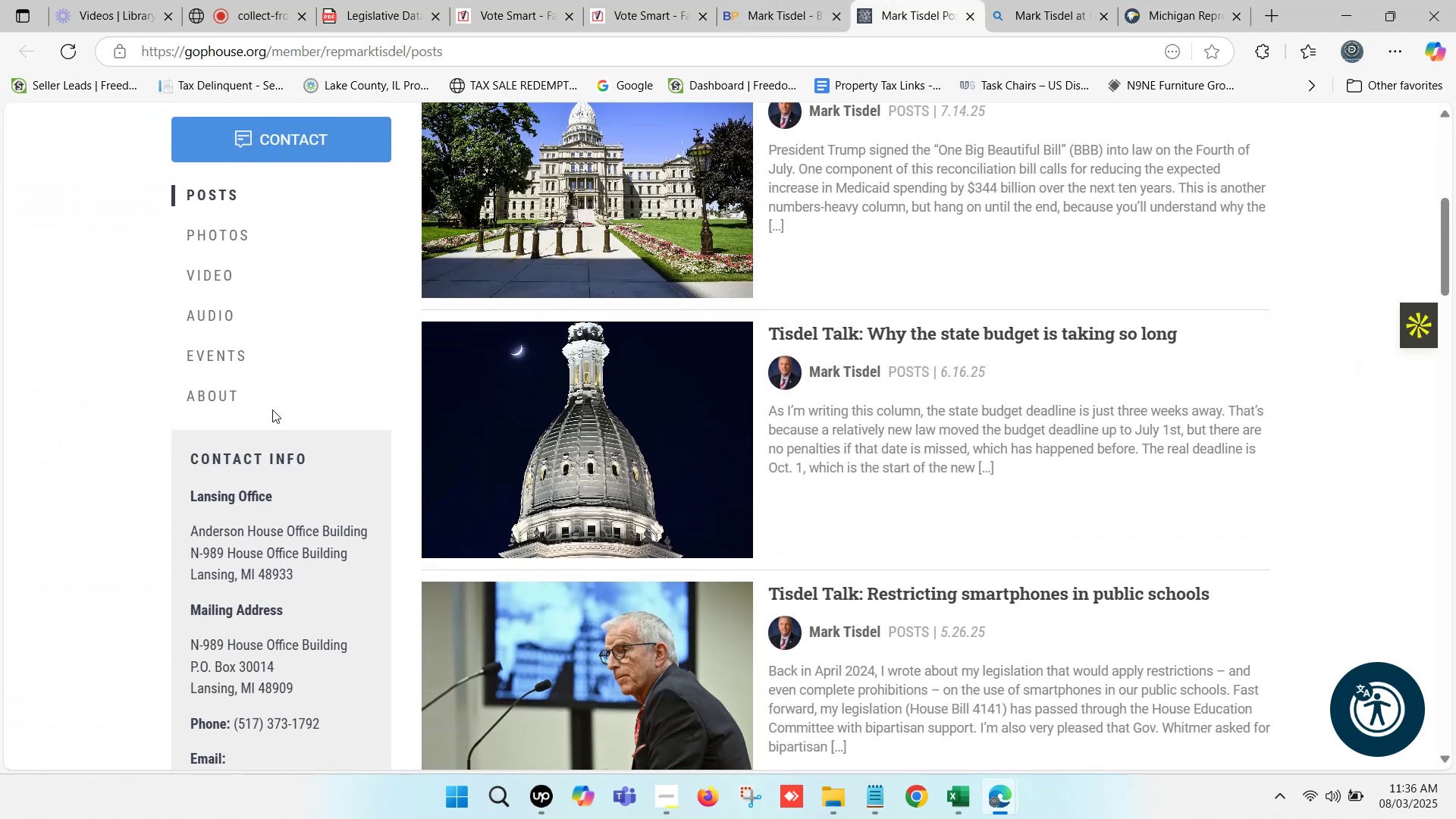 
left_click([220, 397])
 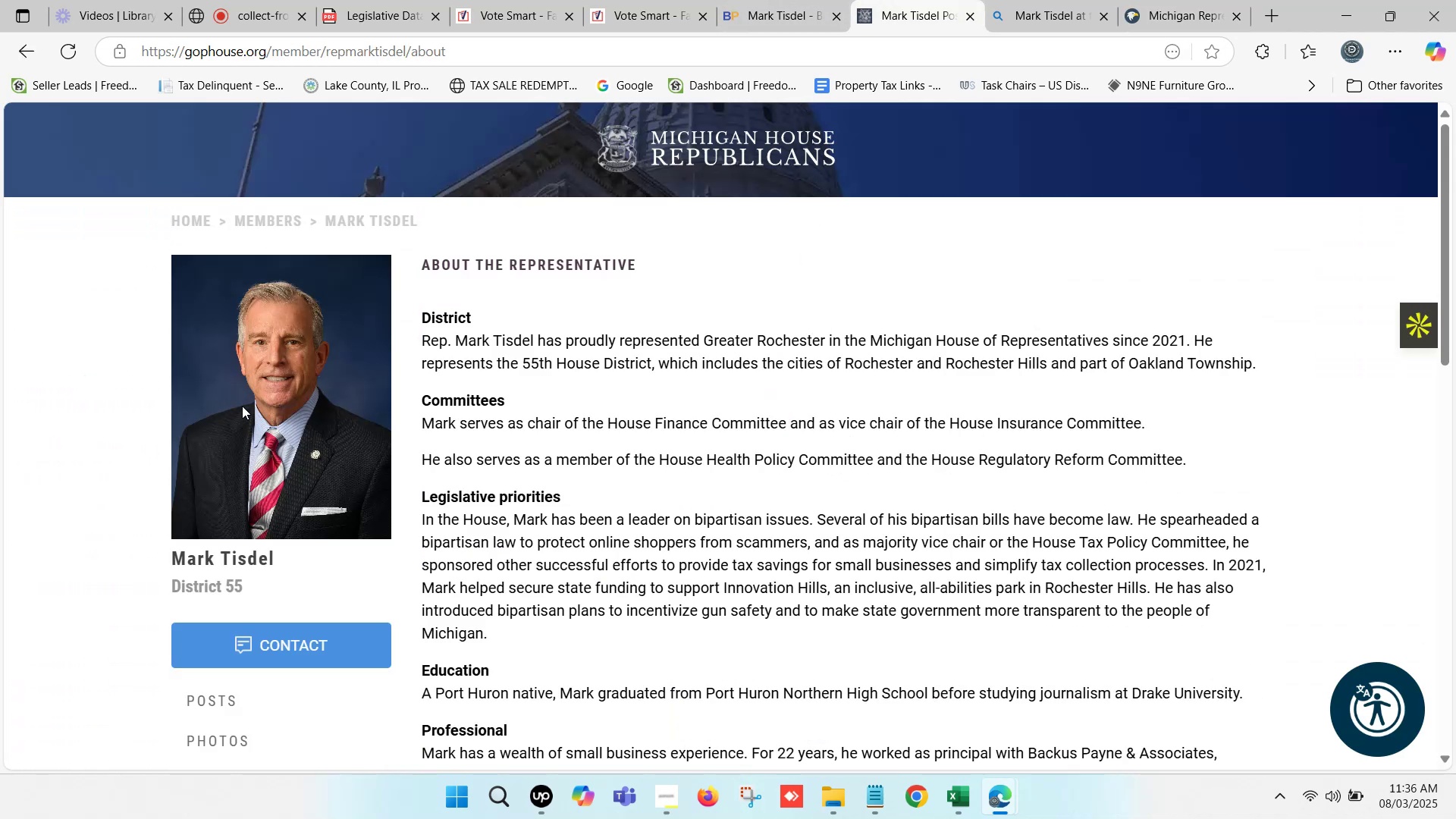 
scroll: coordinate [896, 504], scroll_direction: down, amount: 1.0
 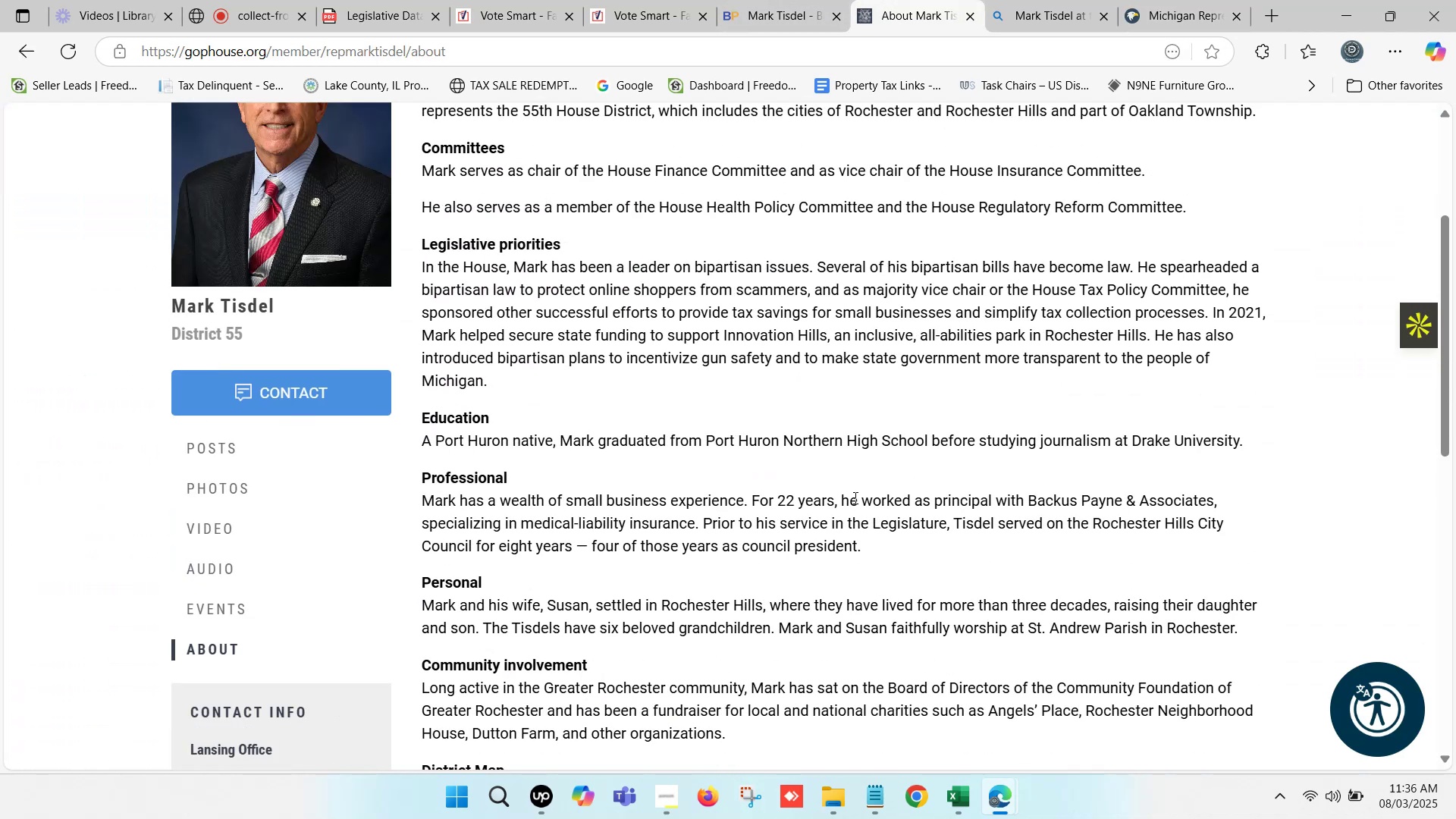 
scroll: coordinate [830, 491], scroll_direction: up, amount: 1.0
 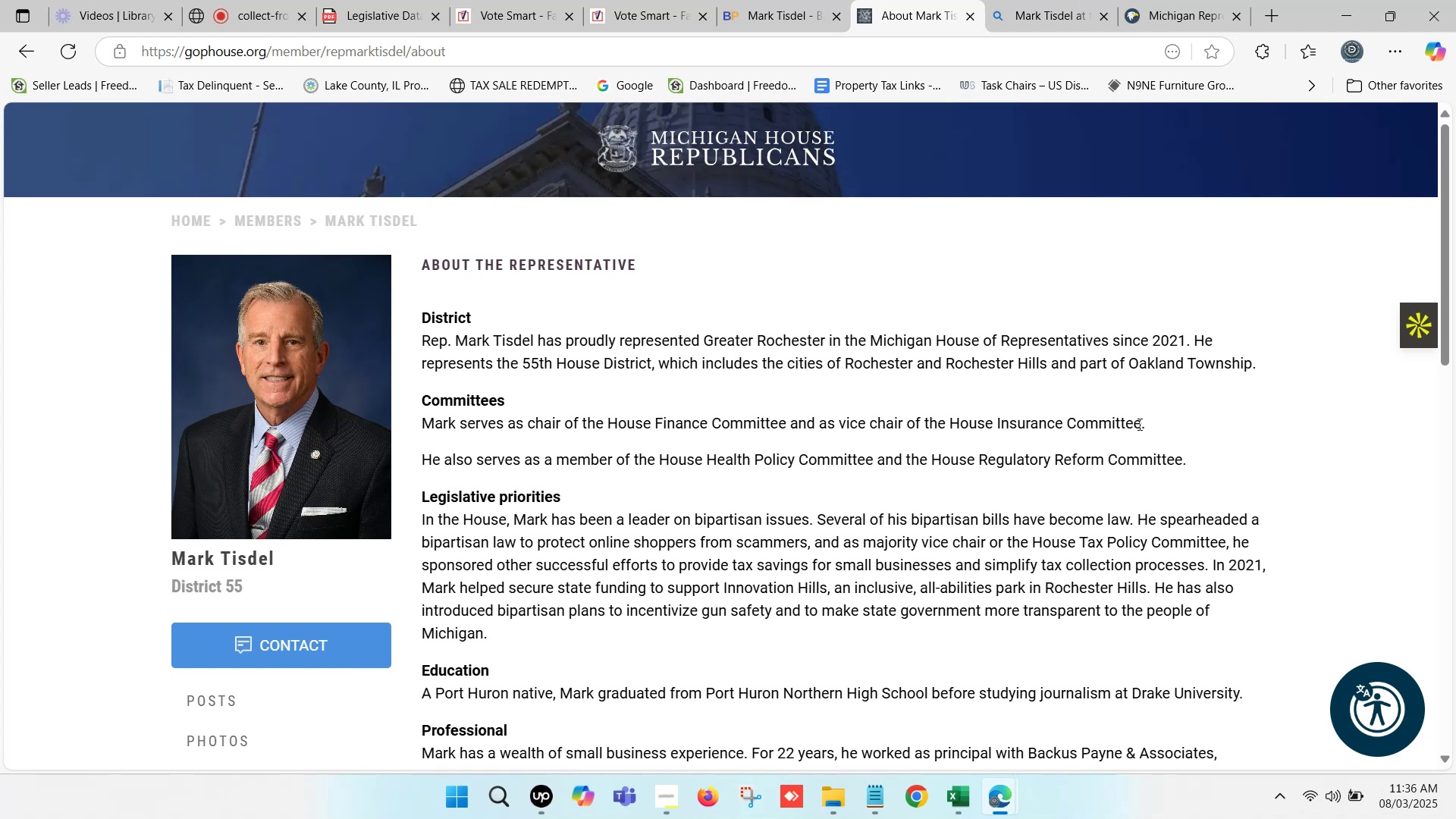 
left_click_drag(start_coordinate=[1161, 420], to_coordinate=[521, 432])
 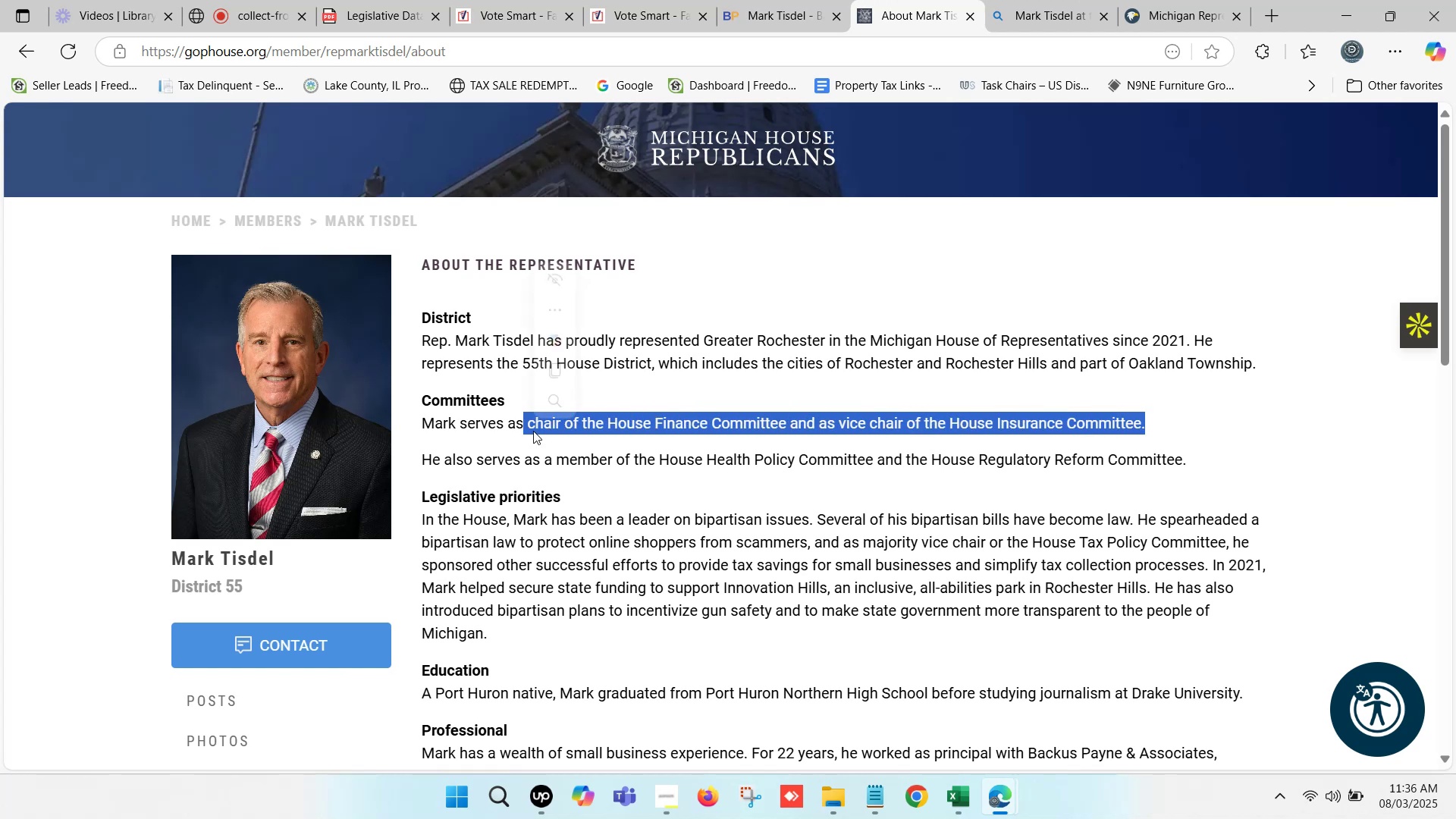 
key(Control+C)
 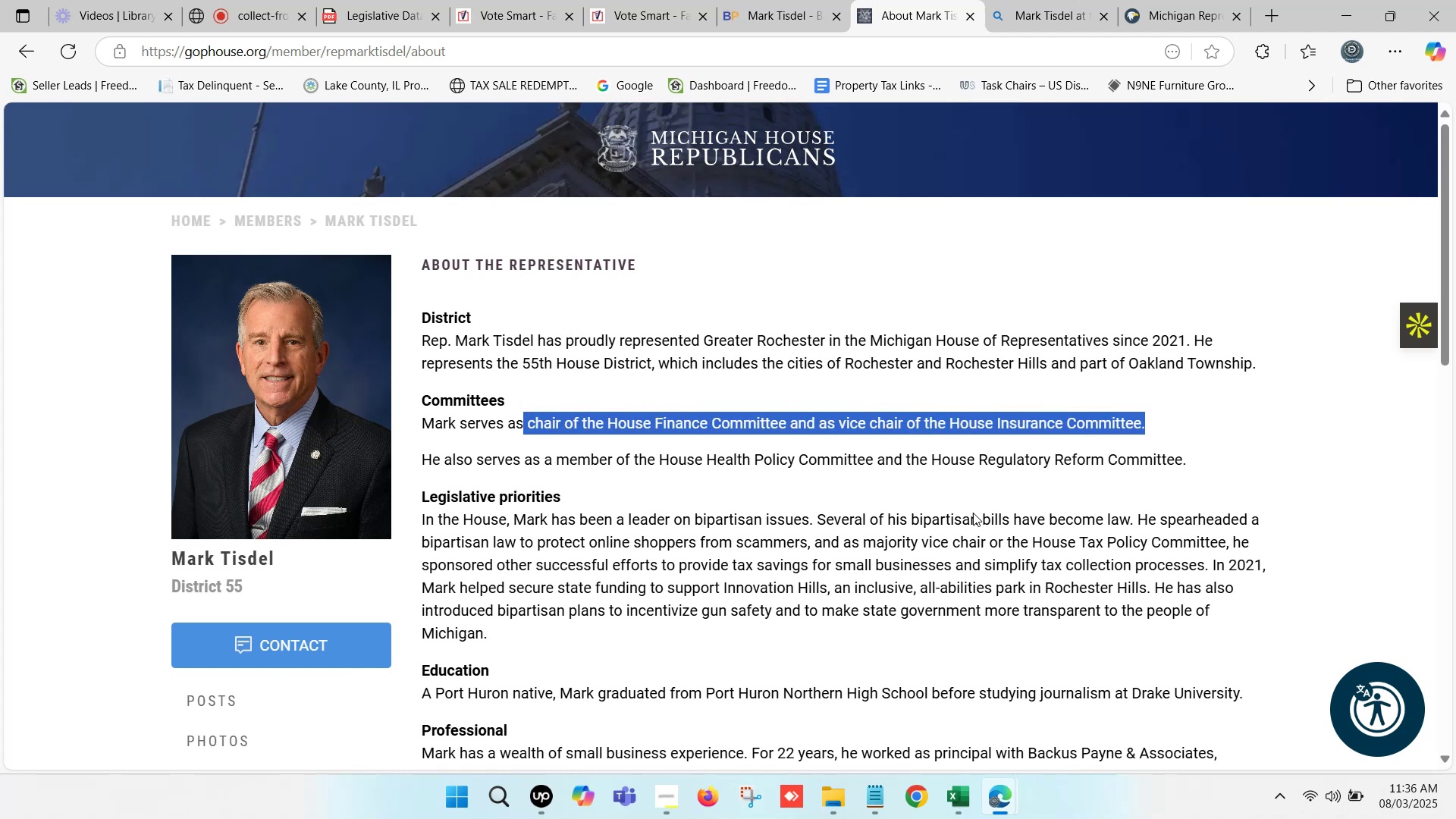 
key(Control+C)
 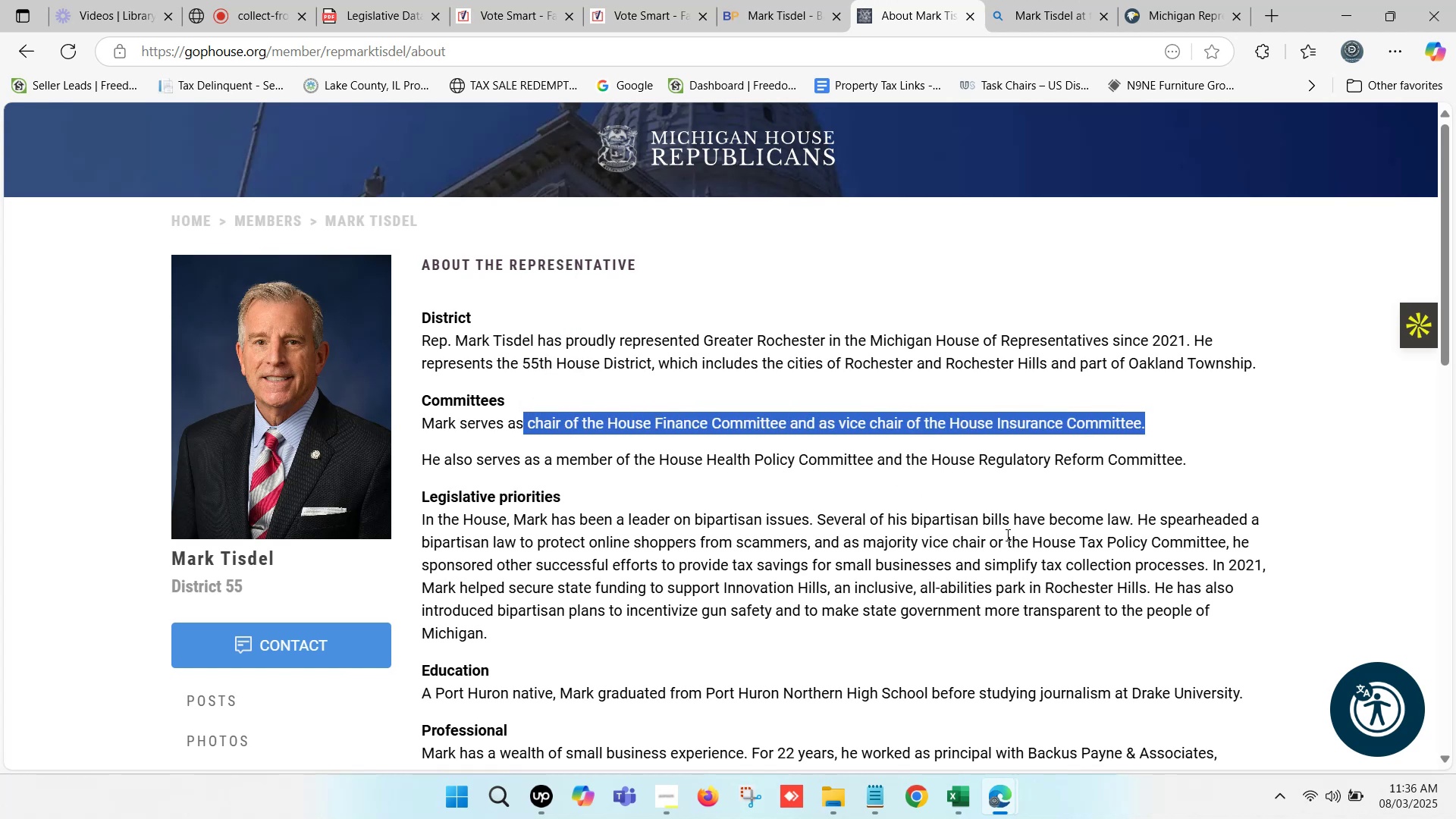 
key(Control+C)
 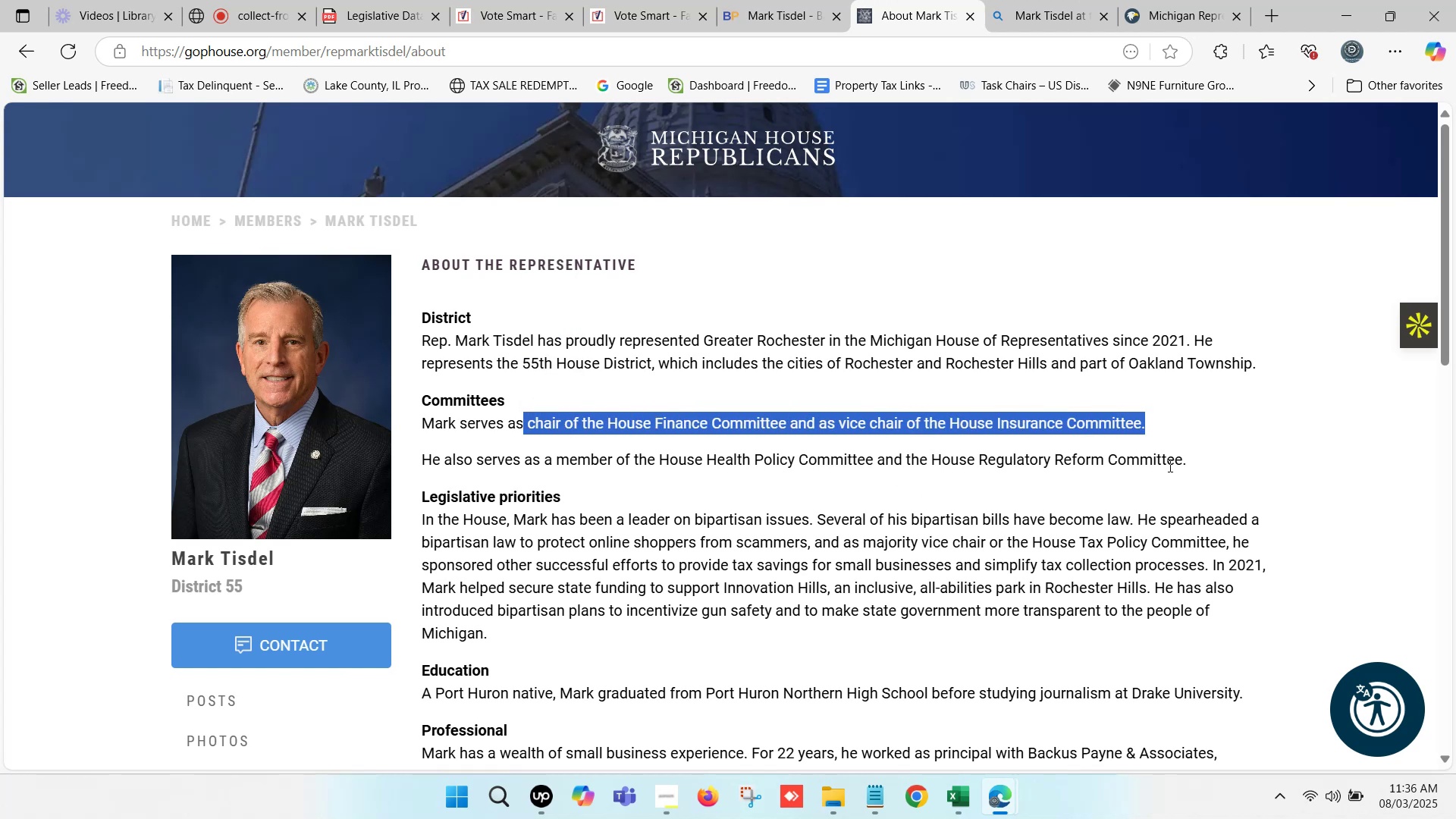 
left_click_drag(start_coordinate=[1200, 462], to_coordinate=[528, 419])
 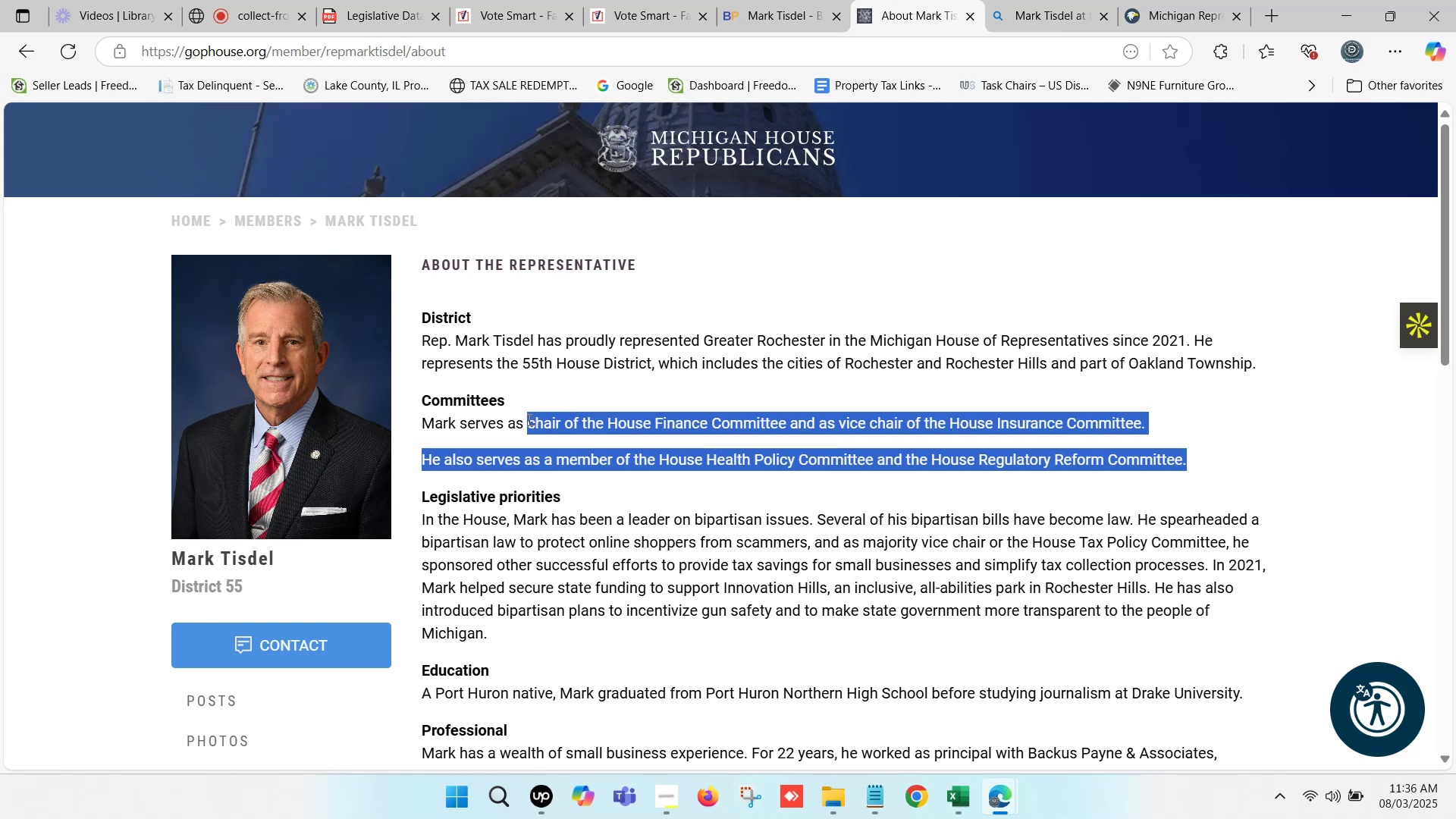 
key(Control+C)
 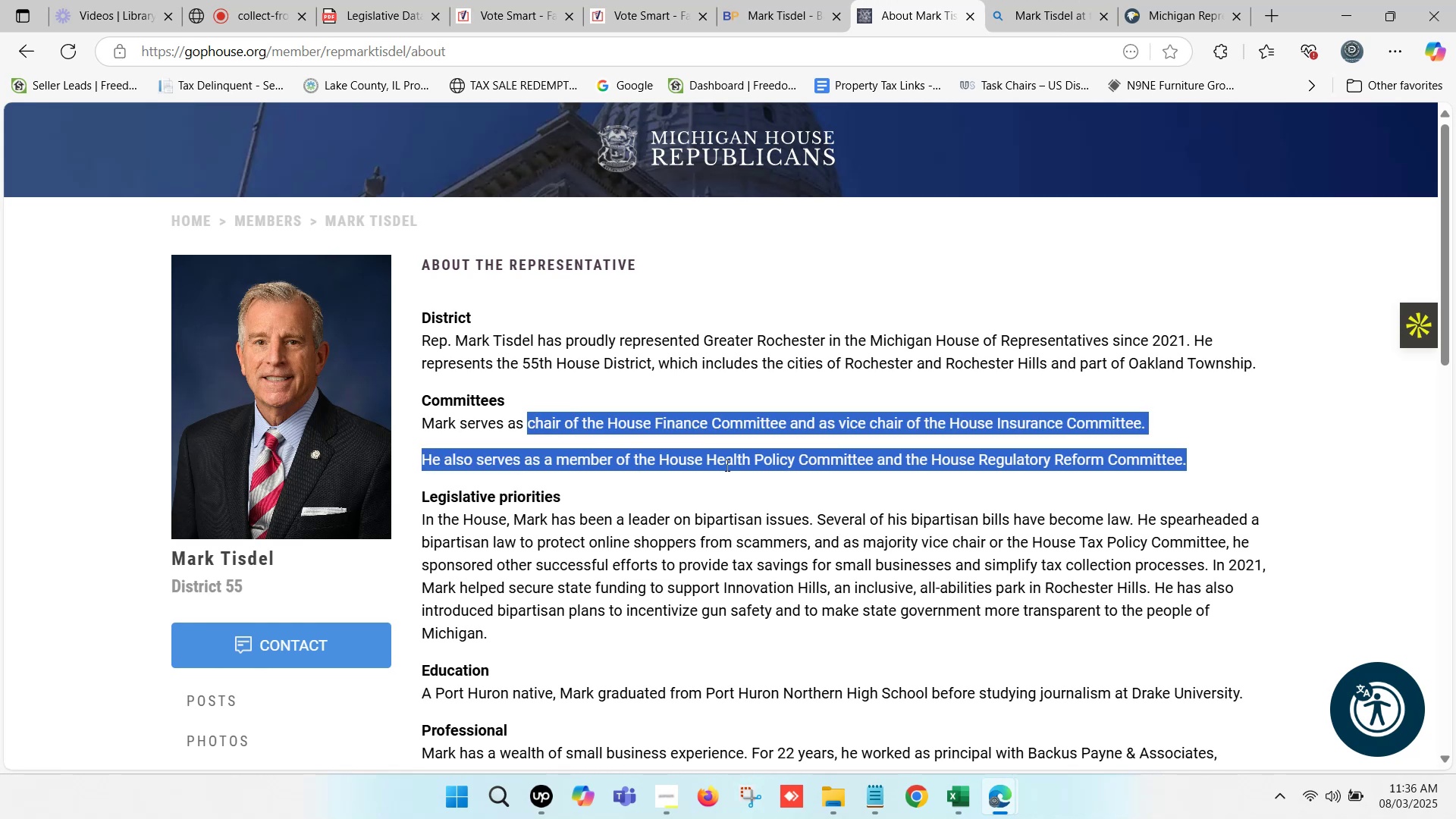 
key(Control+C)
 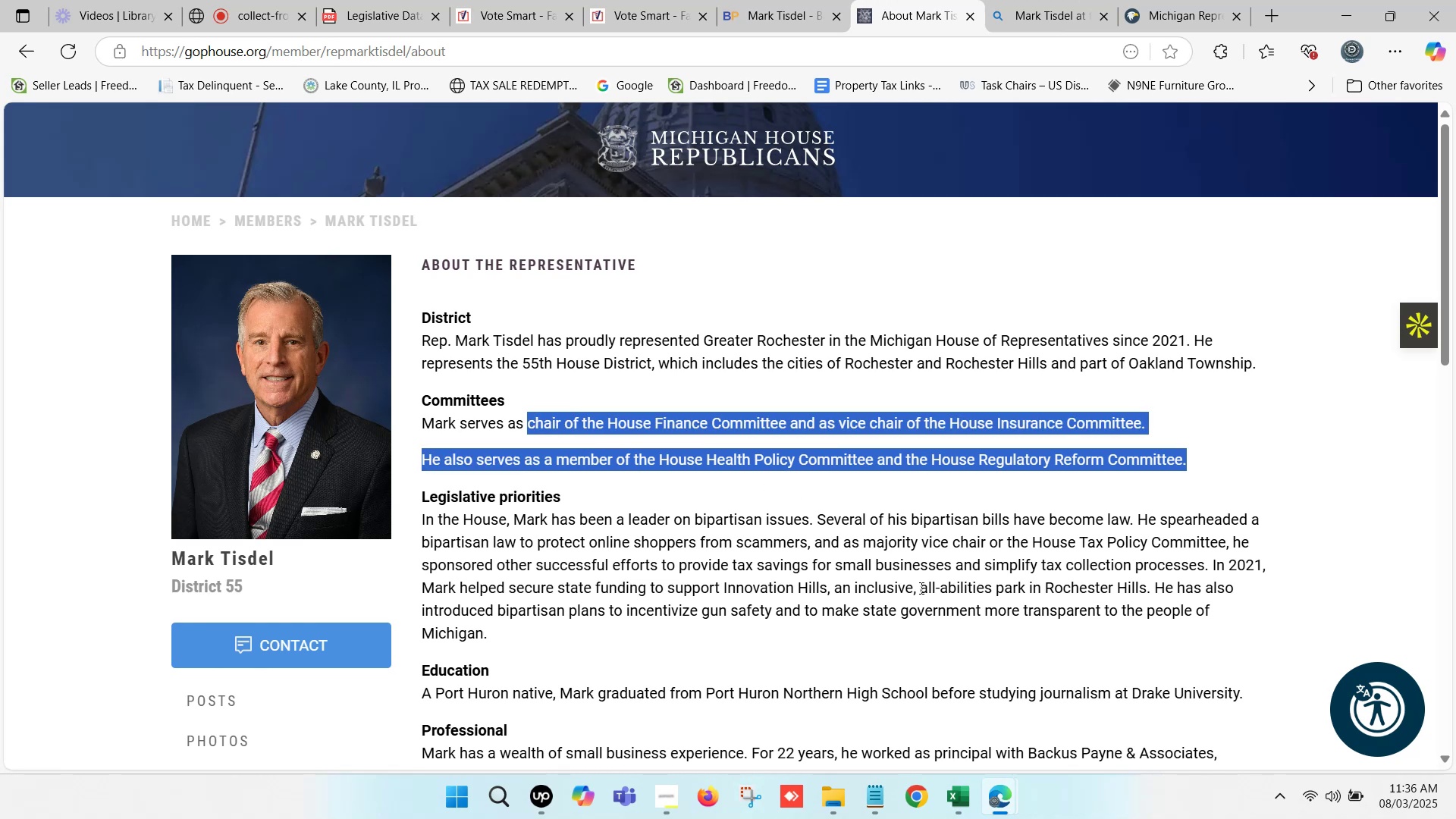 
key(Control+C)
 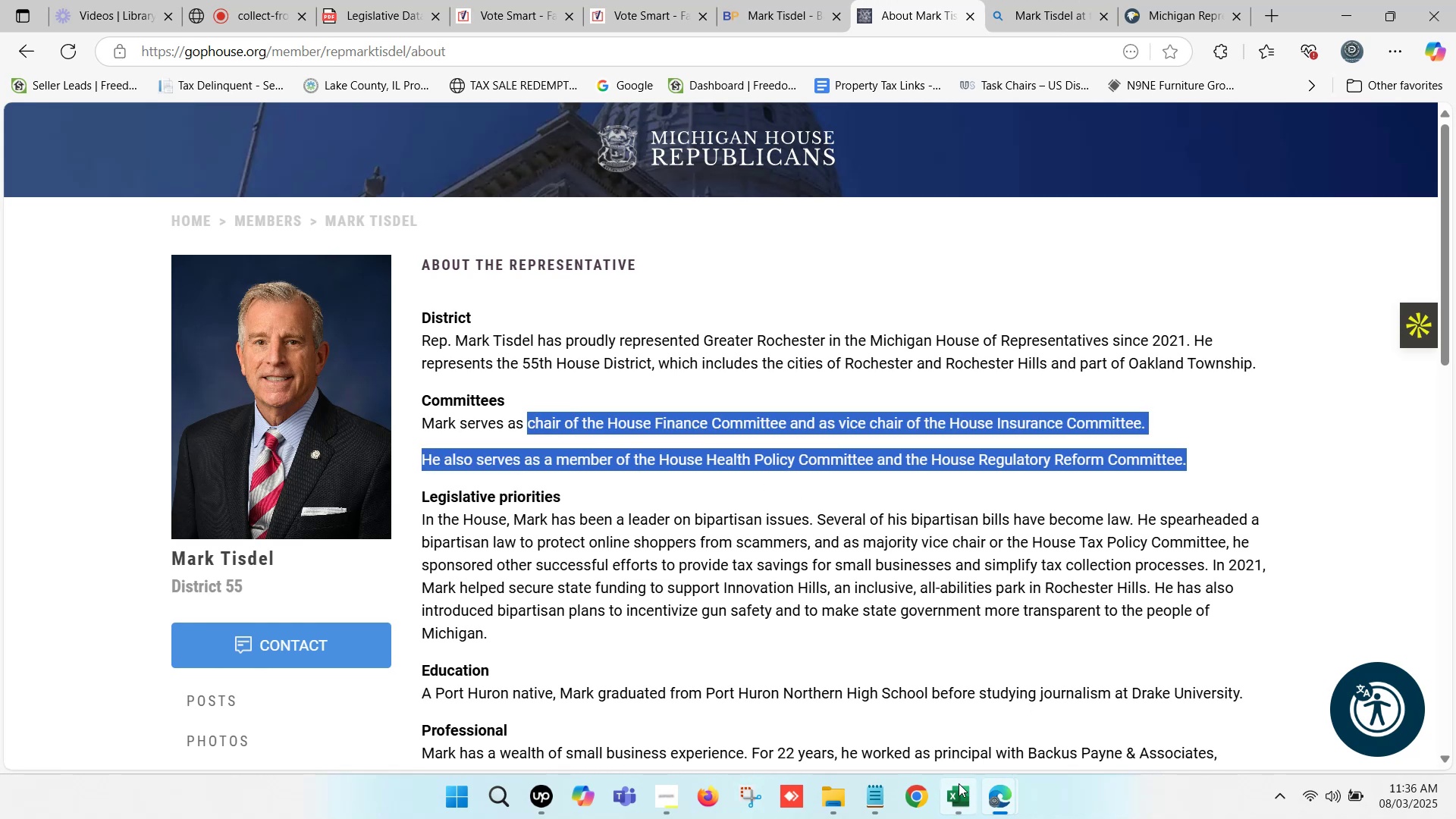 
left_click([959, 790])
 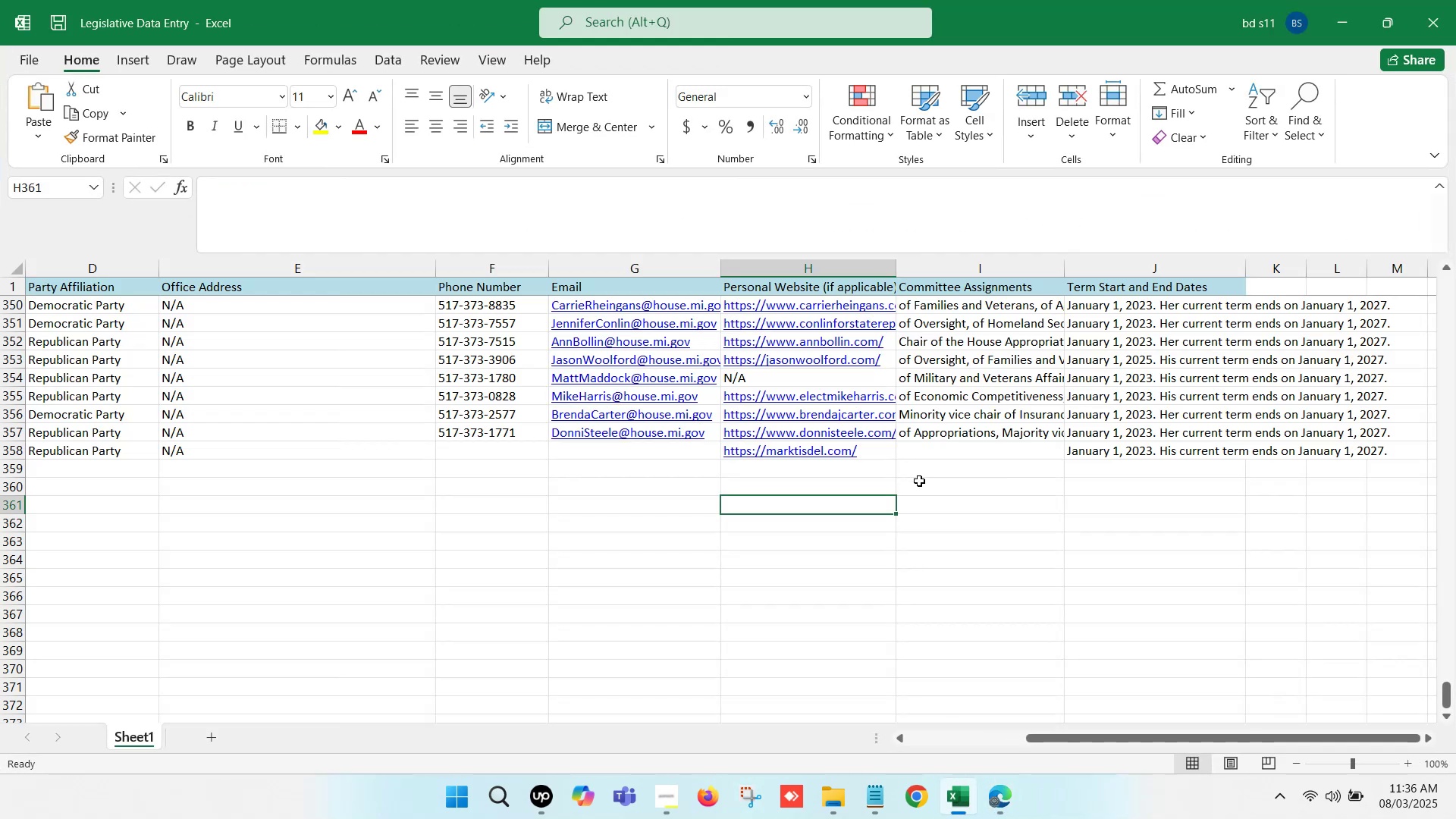 
left_click([922, 446])
 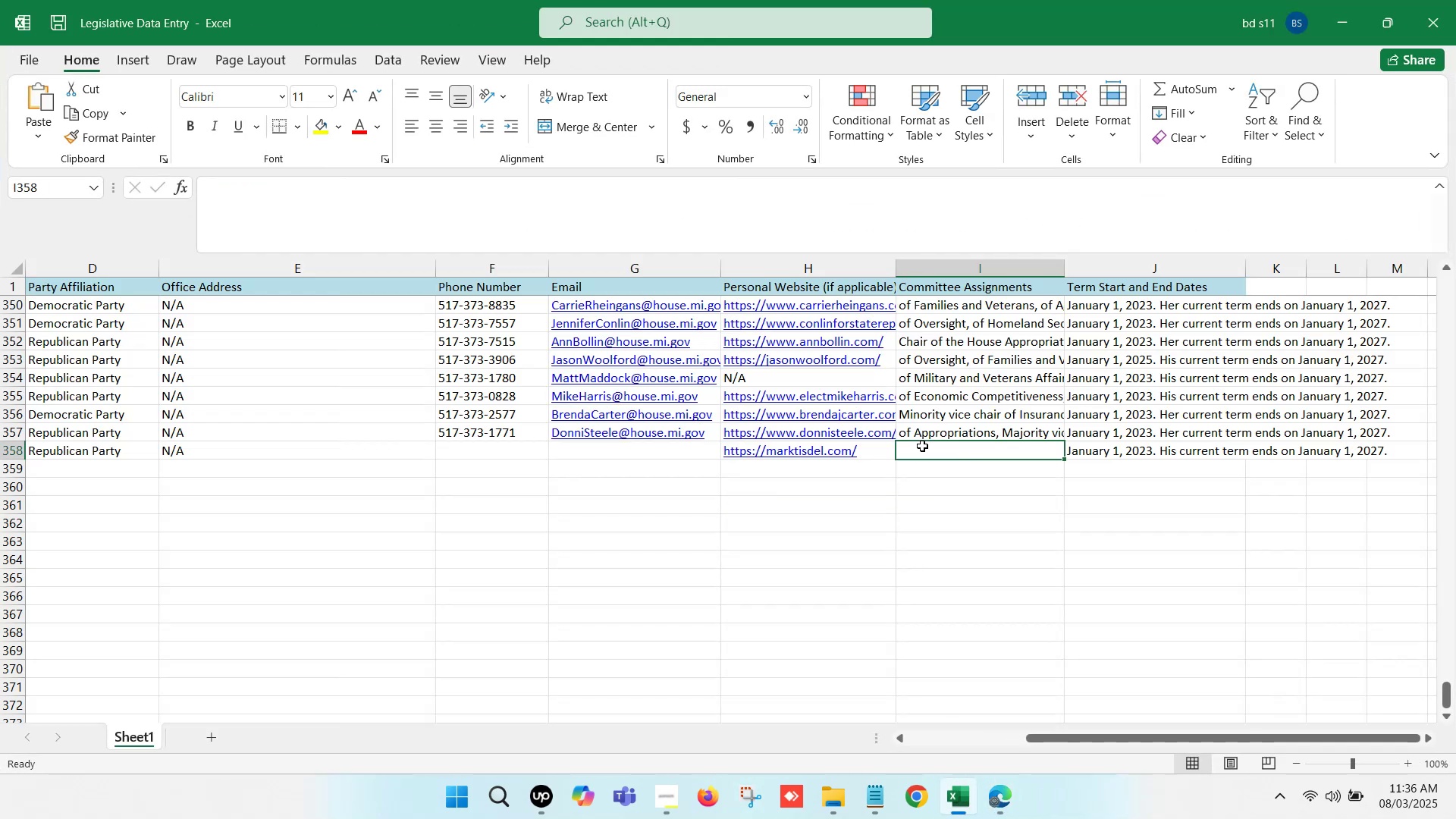 
double_click([922, 446])
 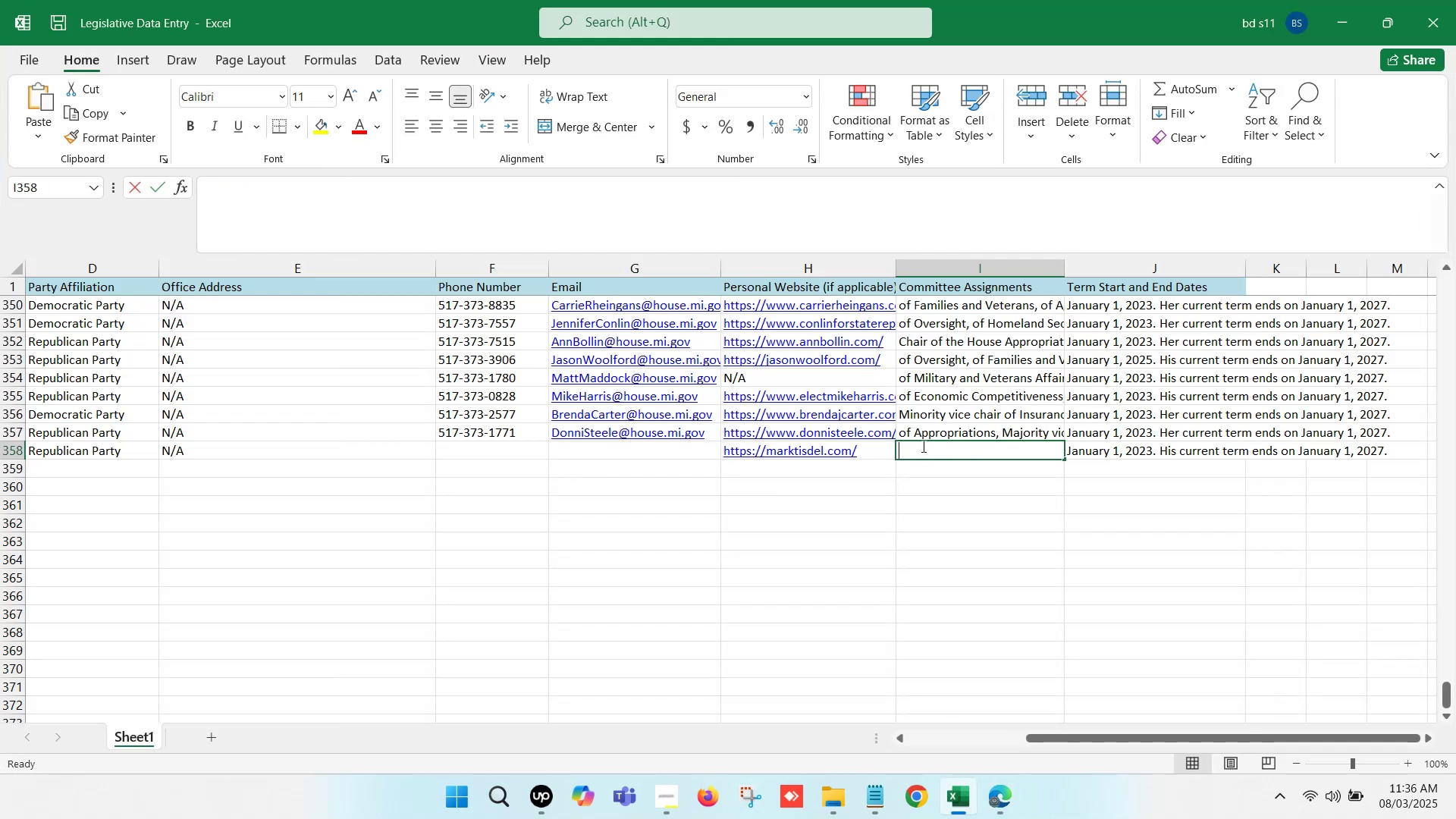 
key(Control+V)
 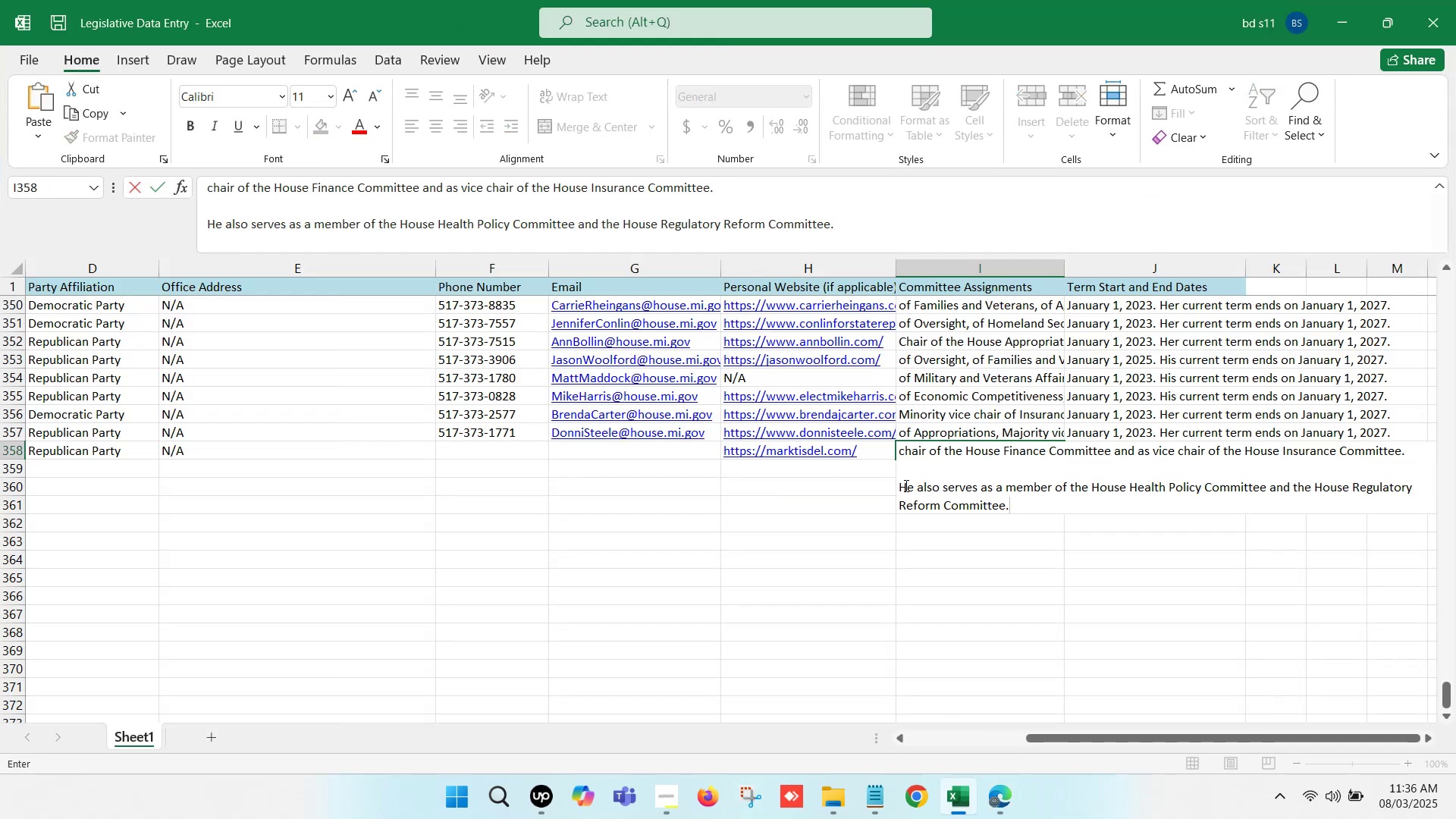 
left_click([901, 483])
 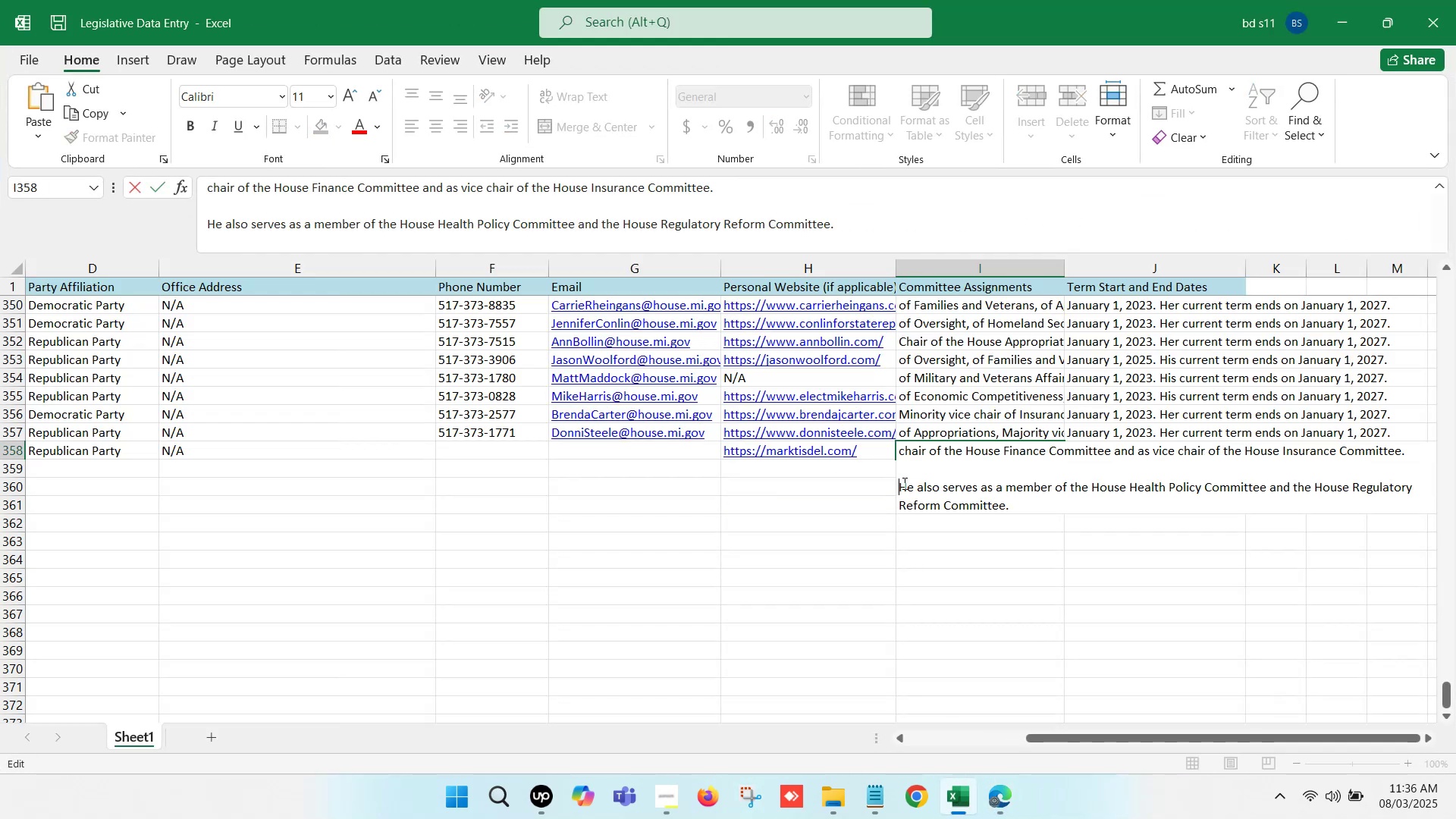 
key(Backspace)
 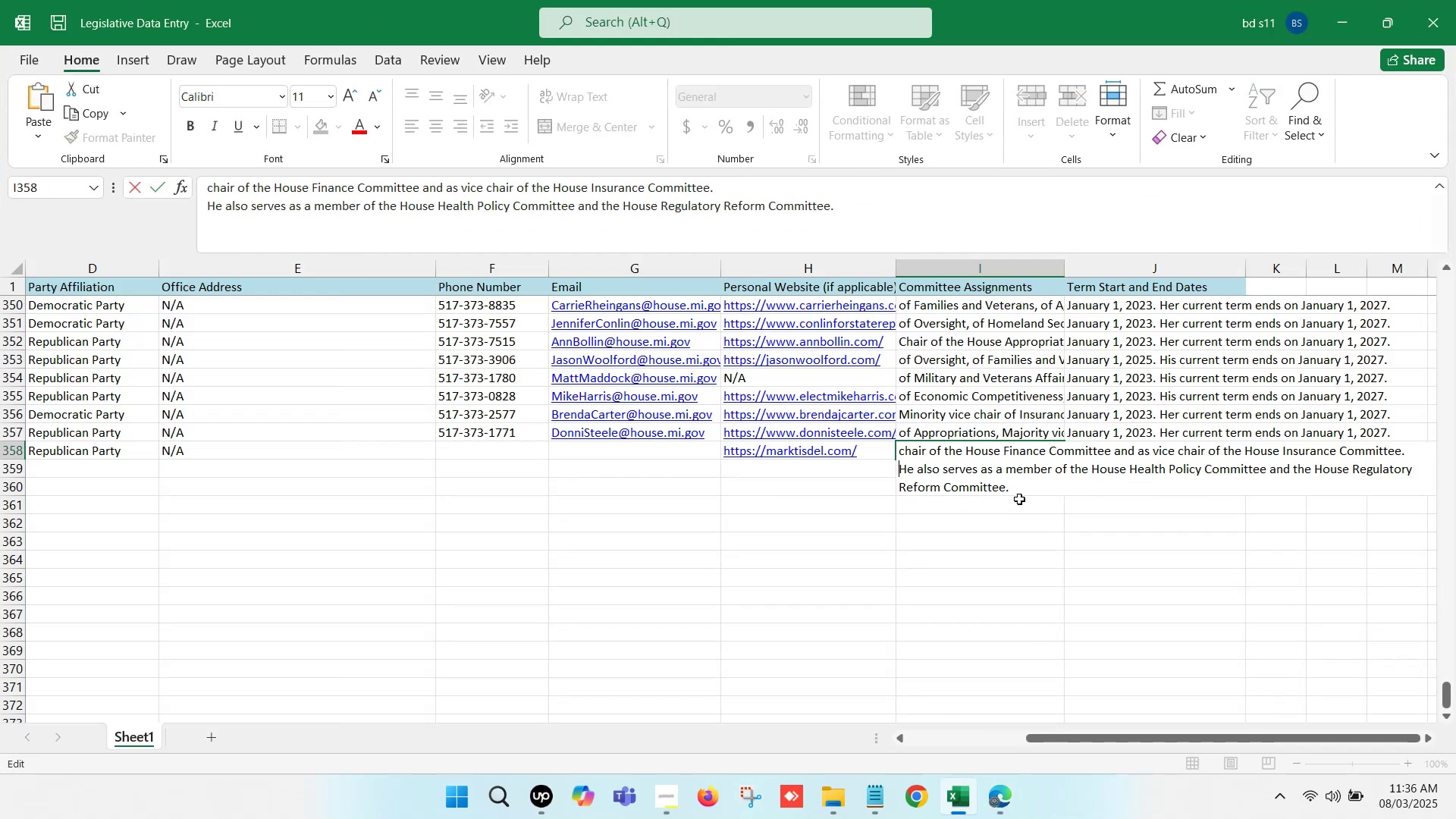 
key(Backspace)
 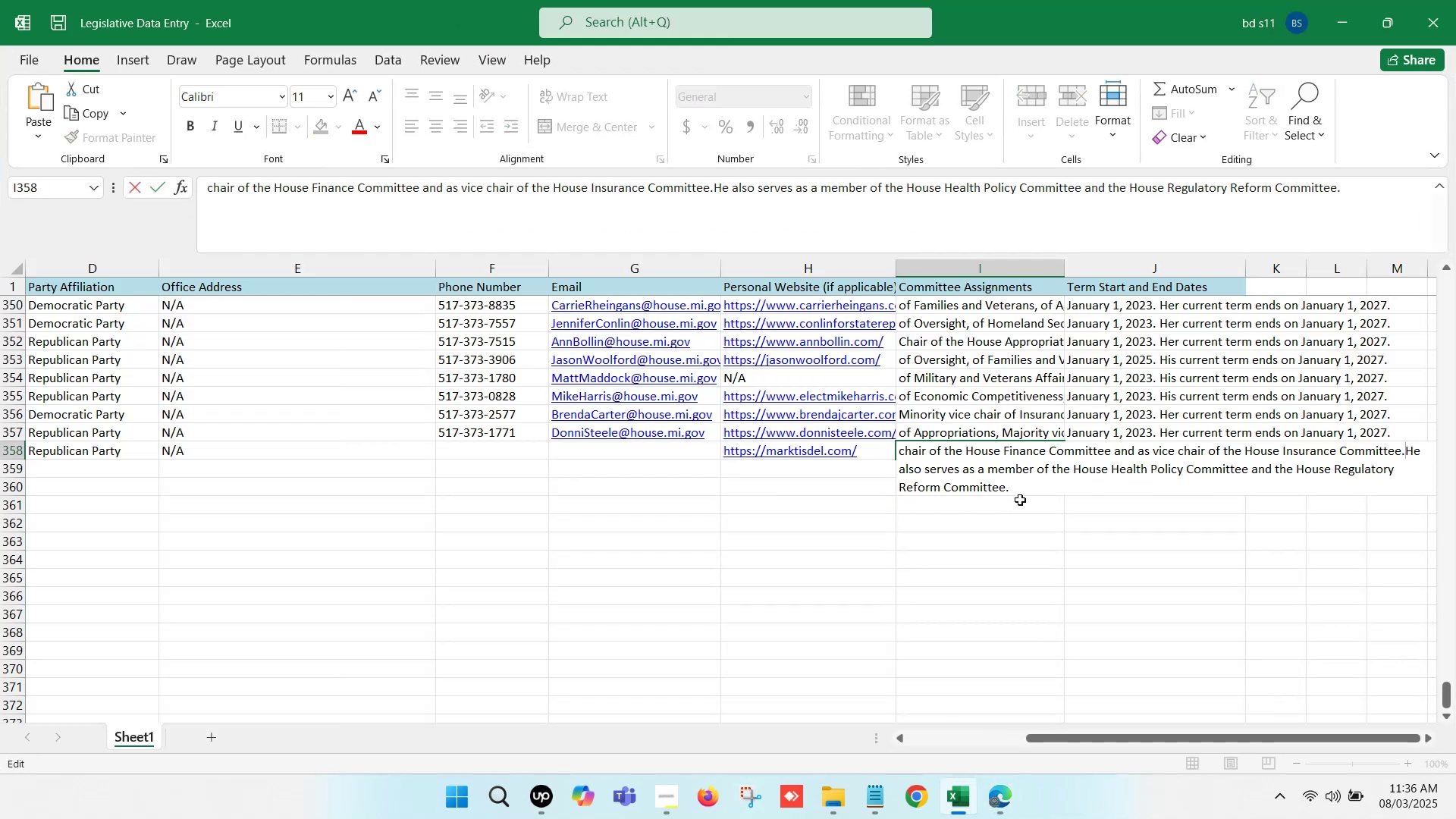 
key(Backspace)
 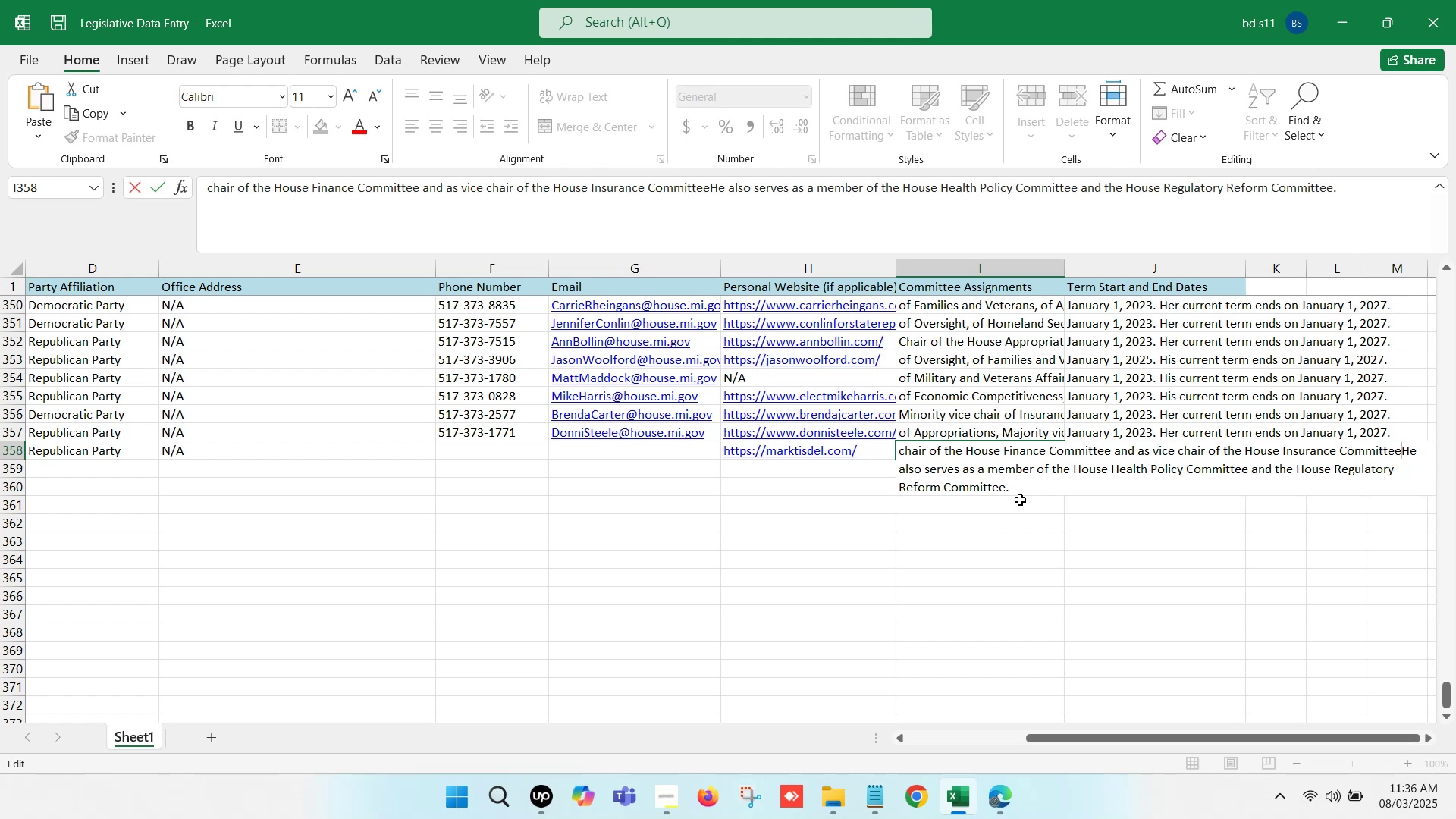 
key(Comma)
 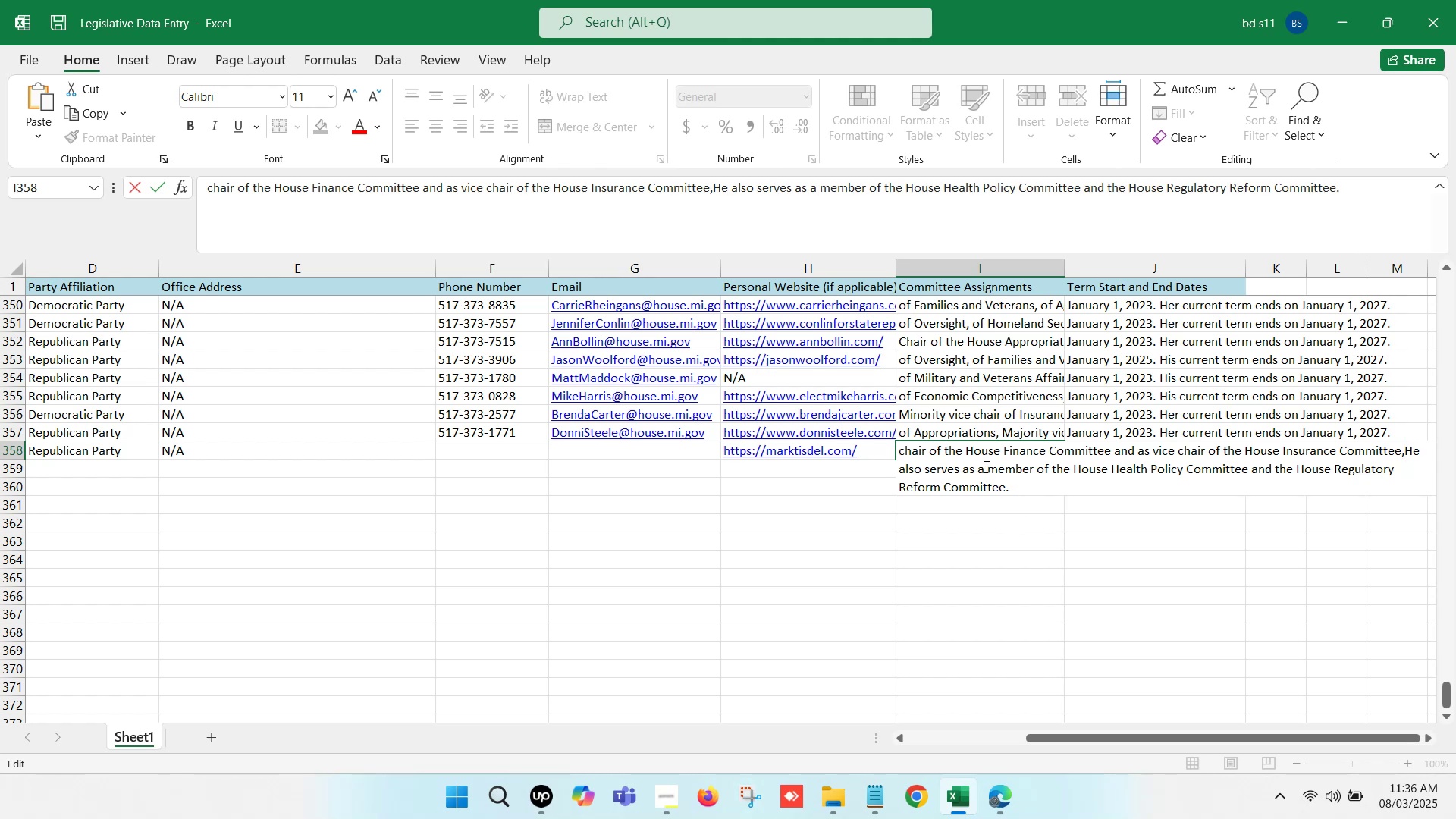 
wait(5.69)
 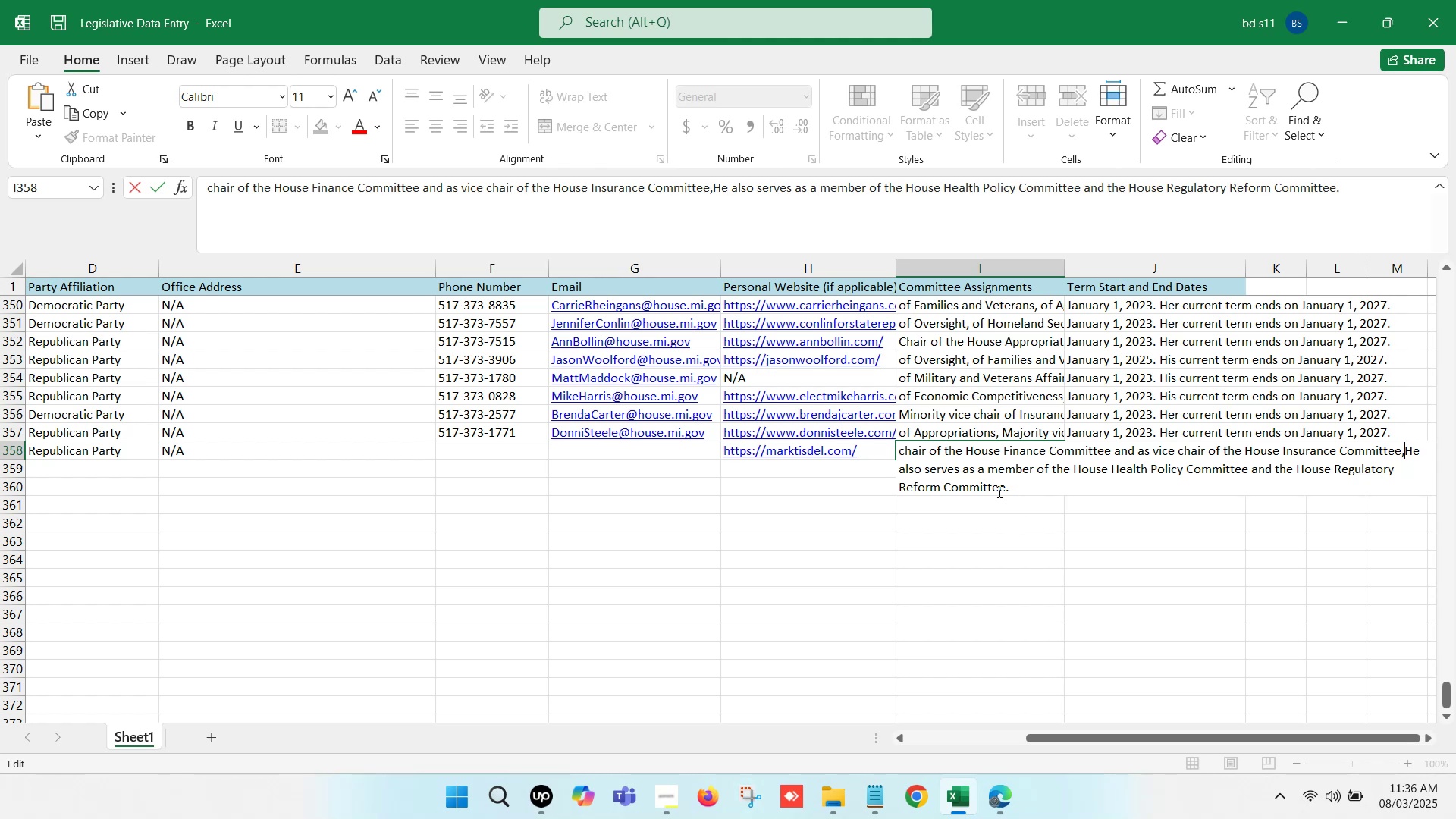 
left_click_drag(start_coordinate=[1075, 466], to_coordinate=[1405, 457])
 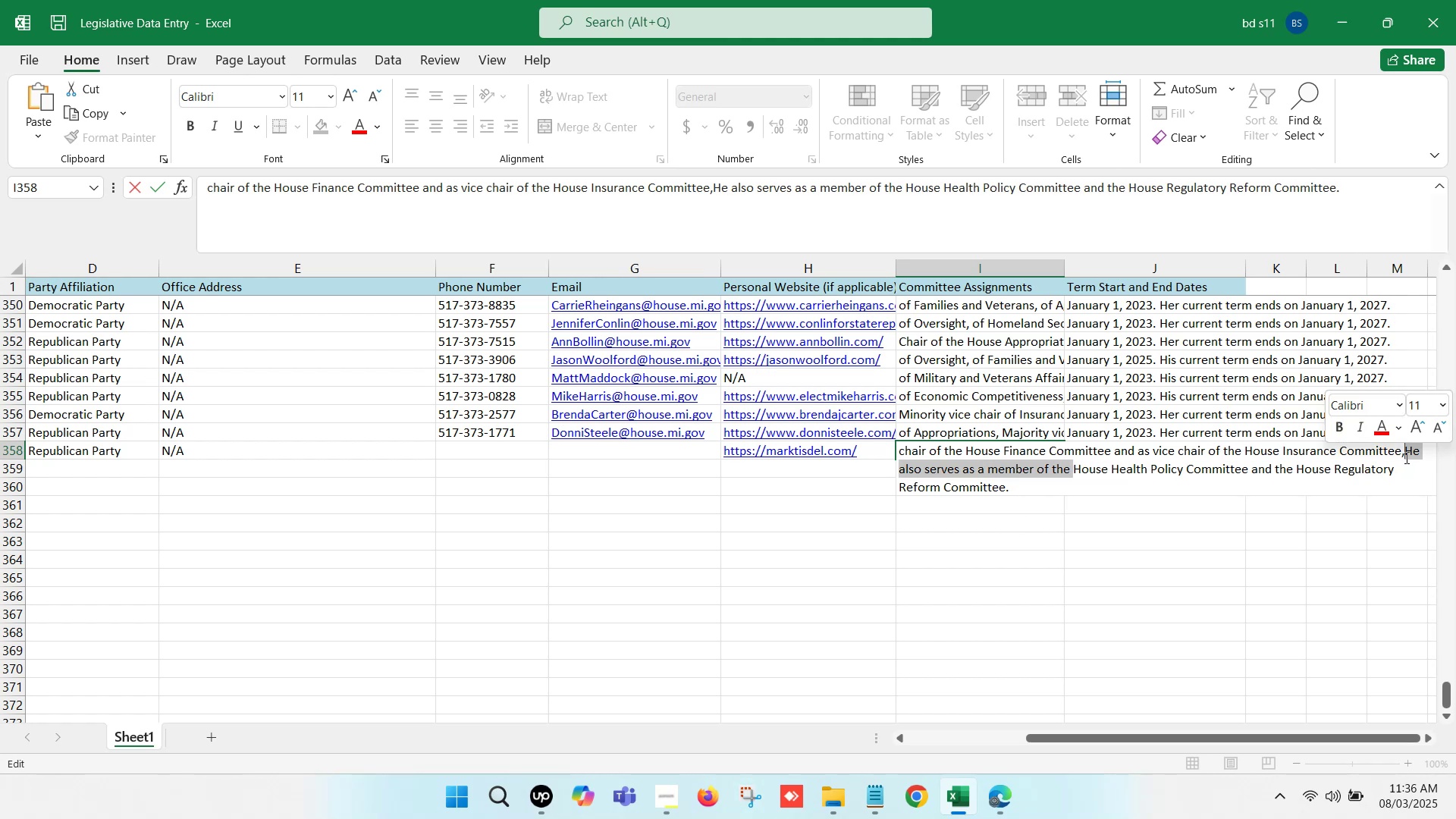 
key(Backspace)
 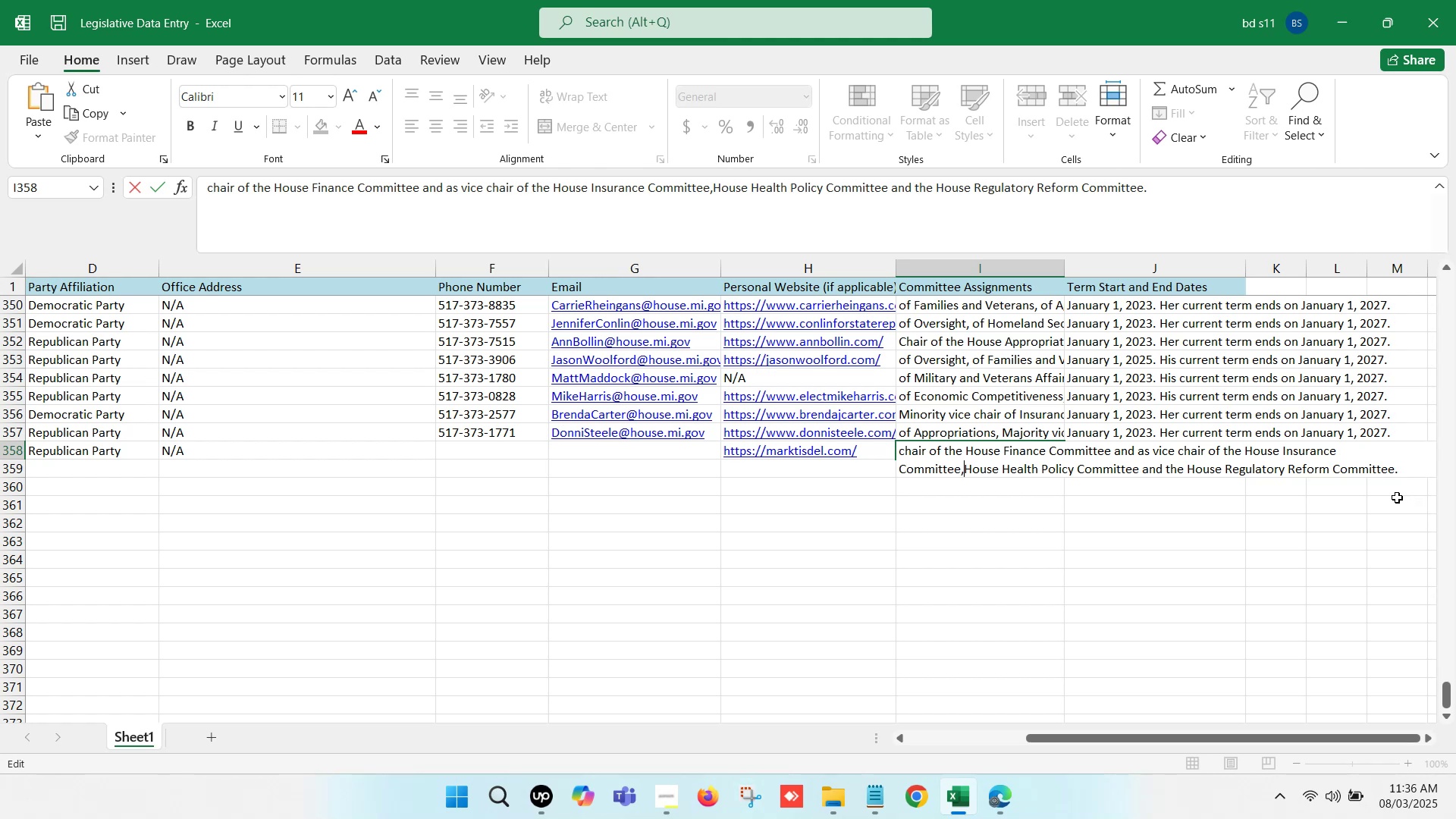 
key(Space)
 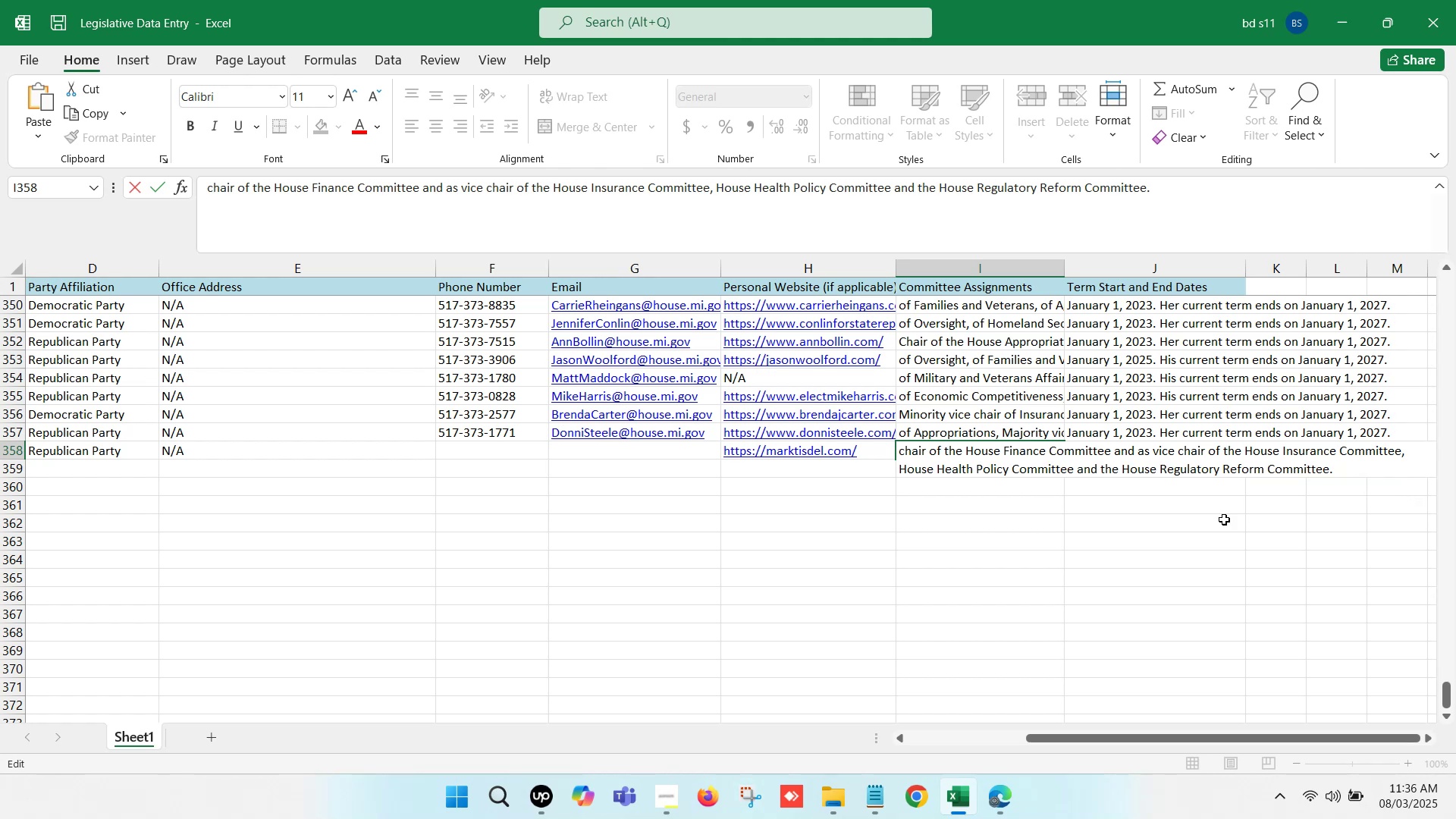 
left_click([1028, 520])
 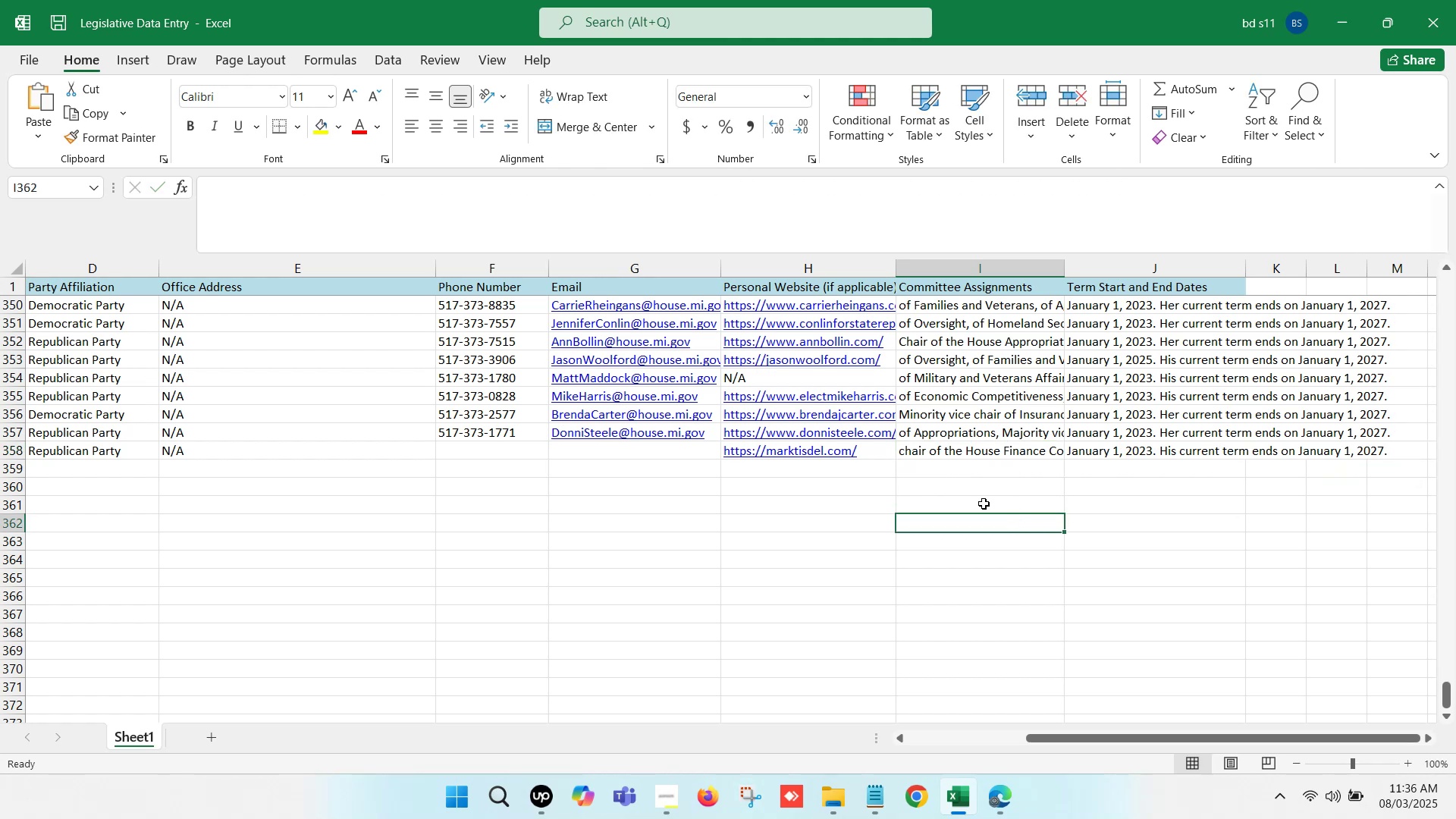 
left_click([950, 498])
 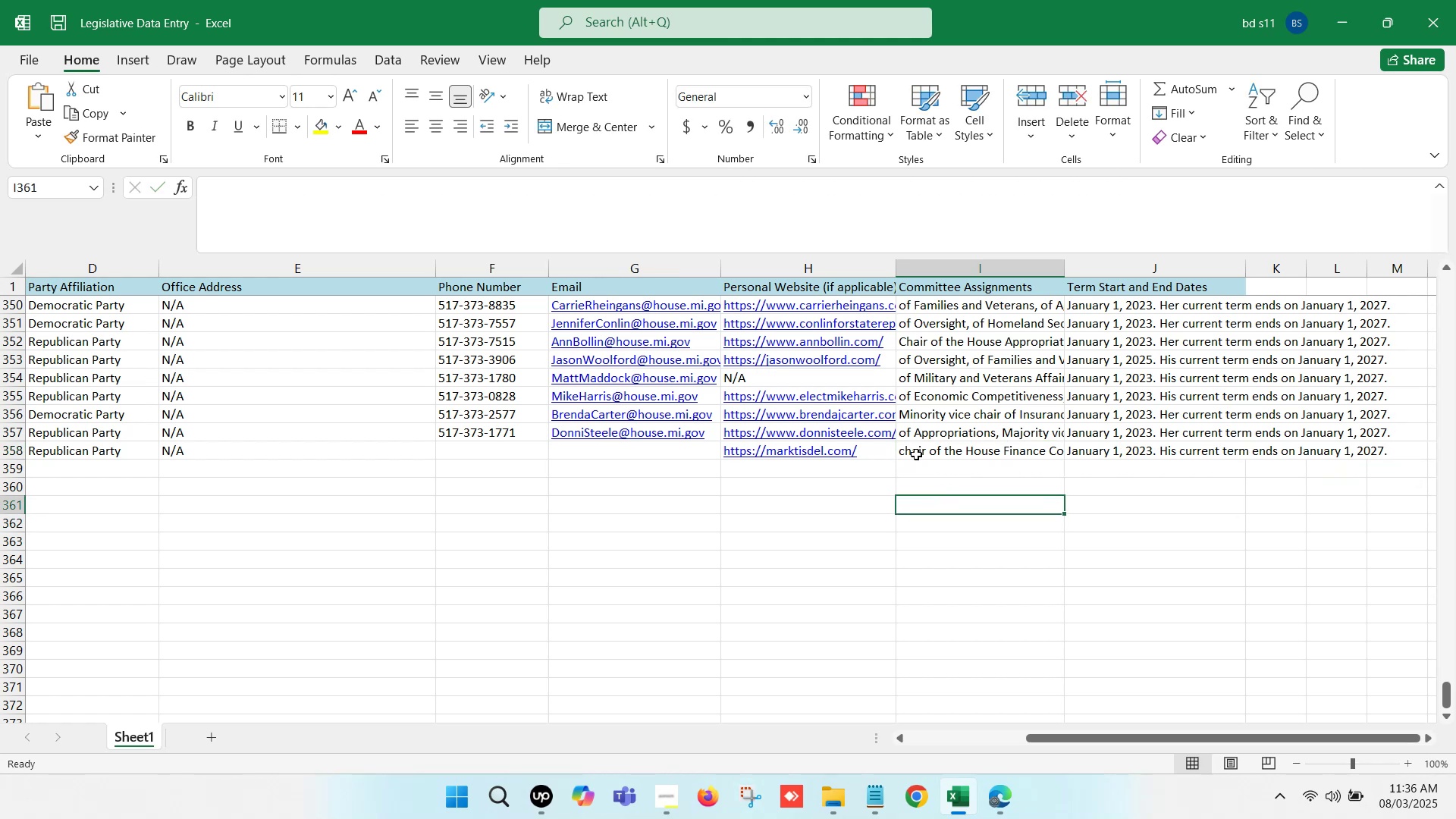 
left_click([916, 453])
 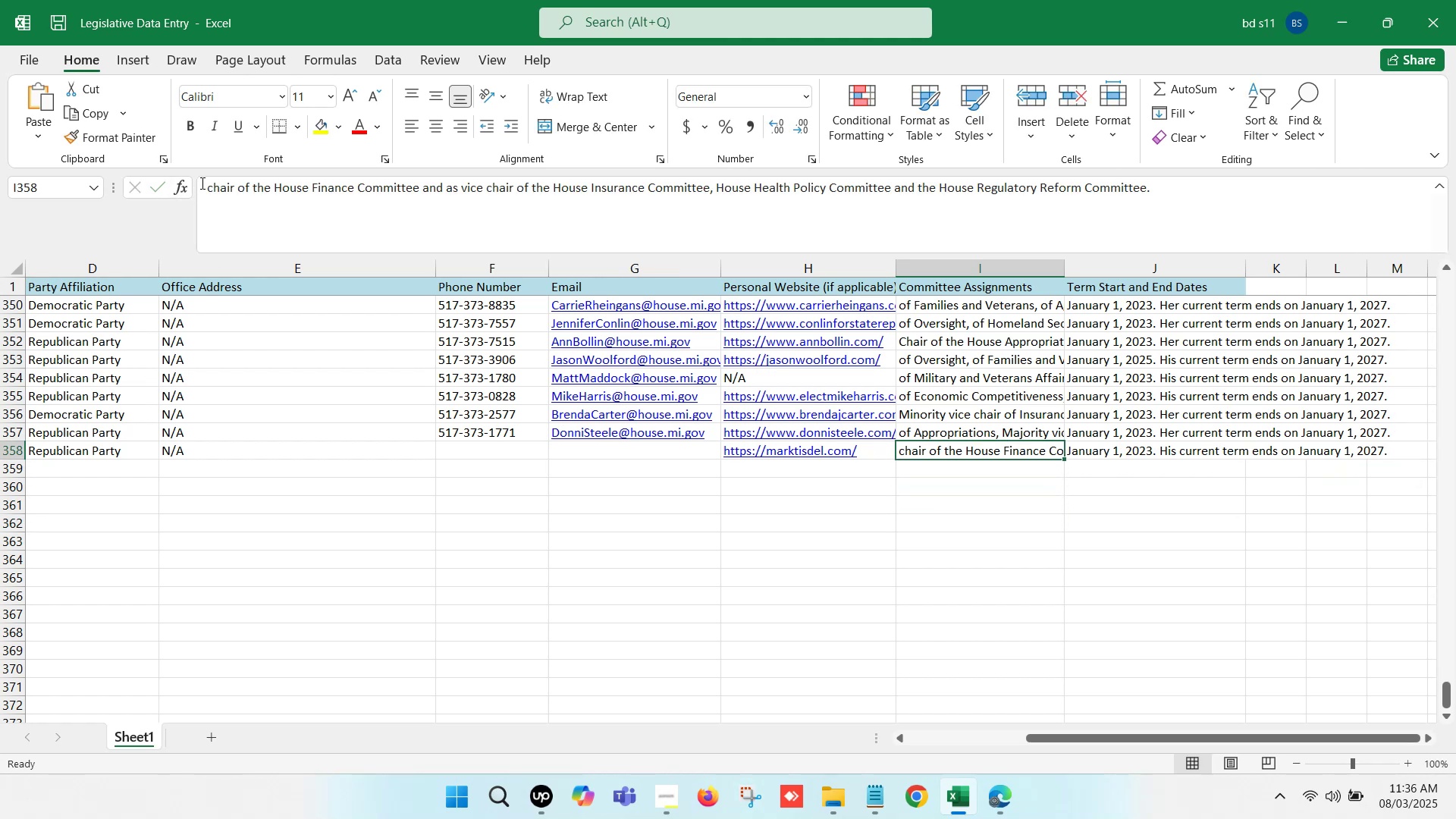 
left_click([212, 186])
 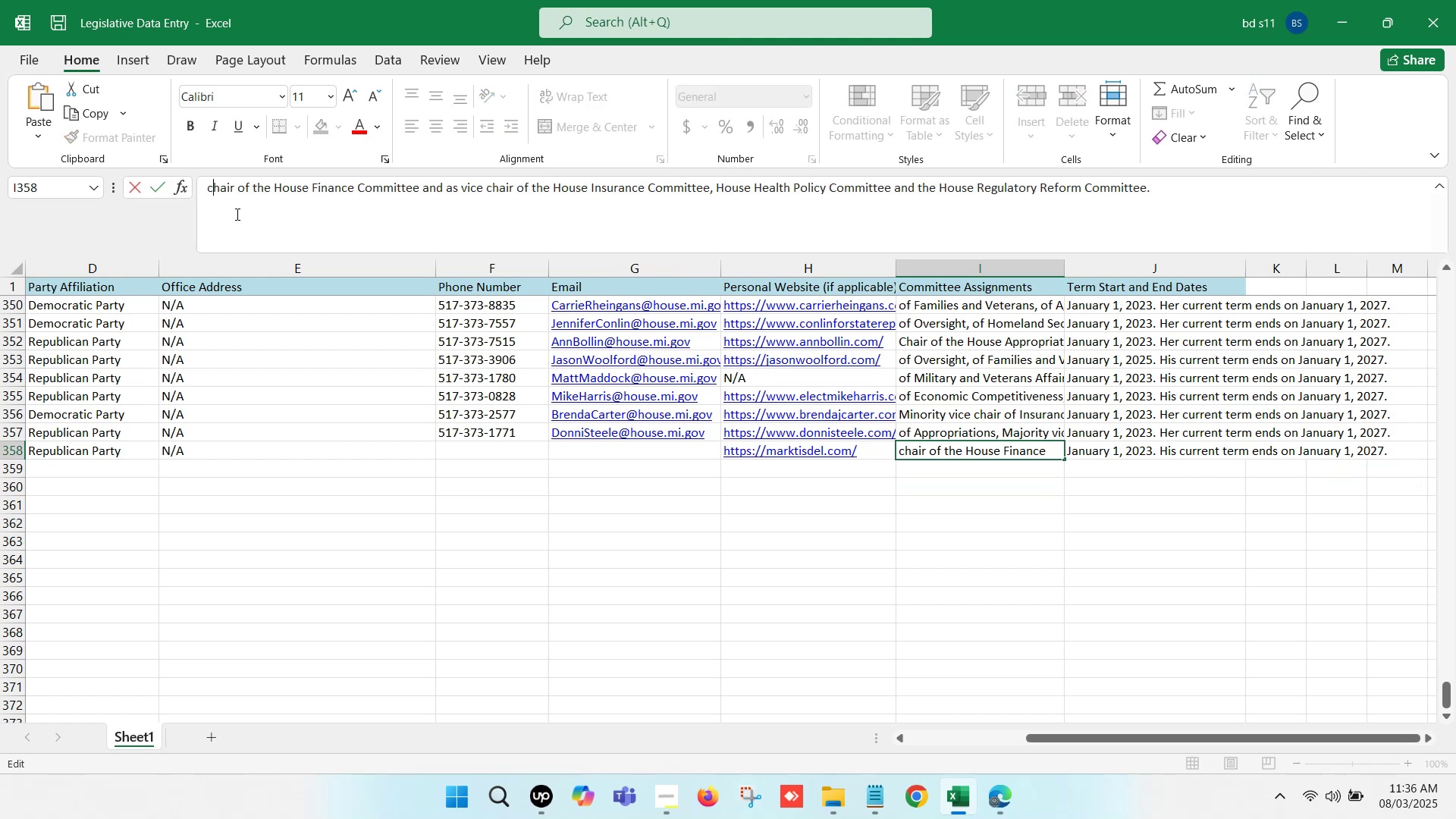 
key(Backspace)
 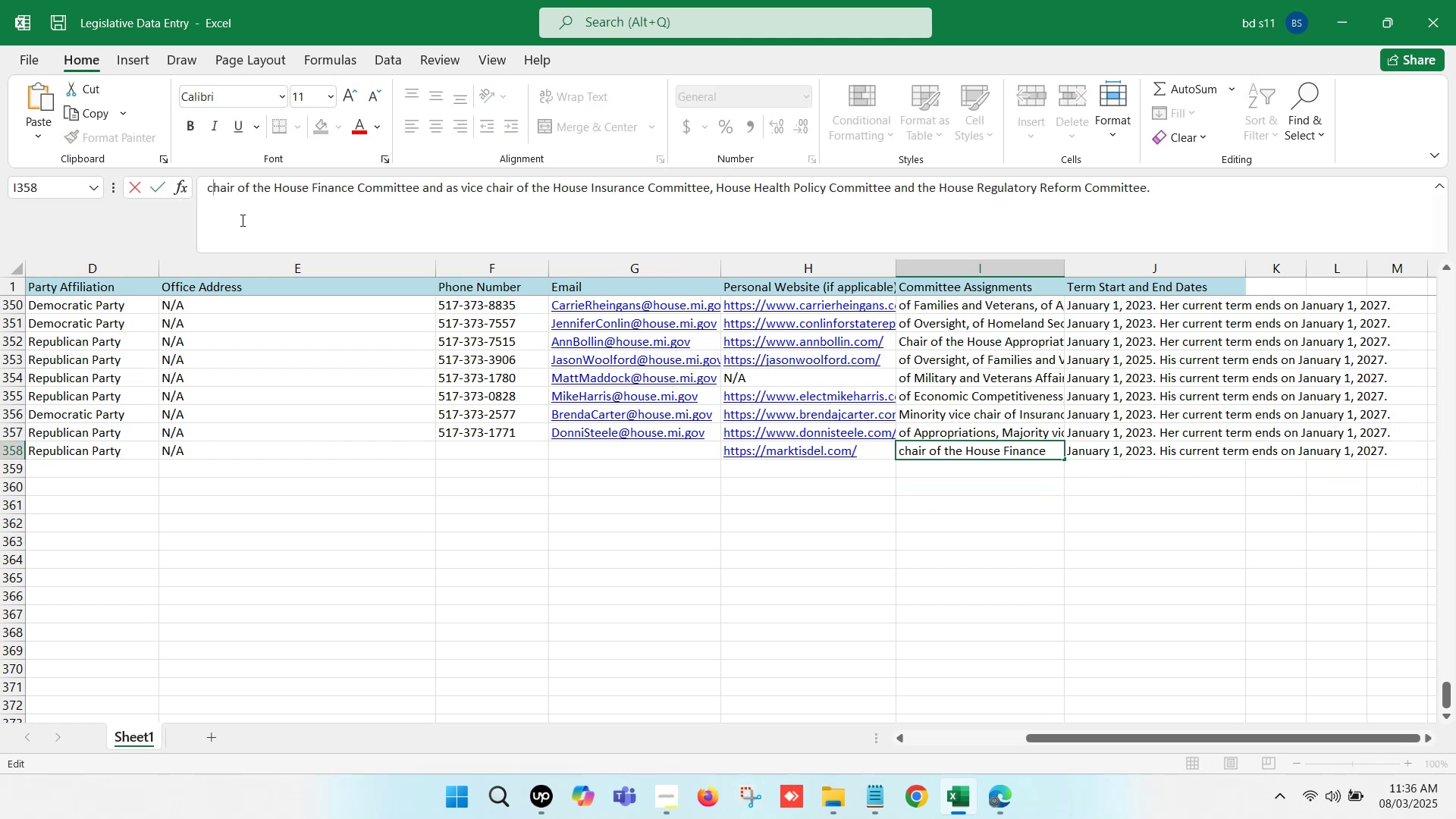 
key(Backspace)
 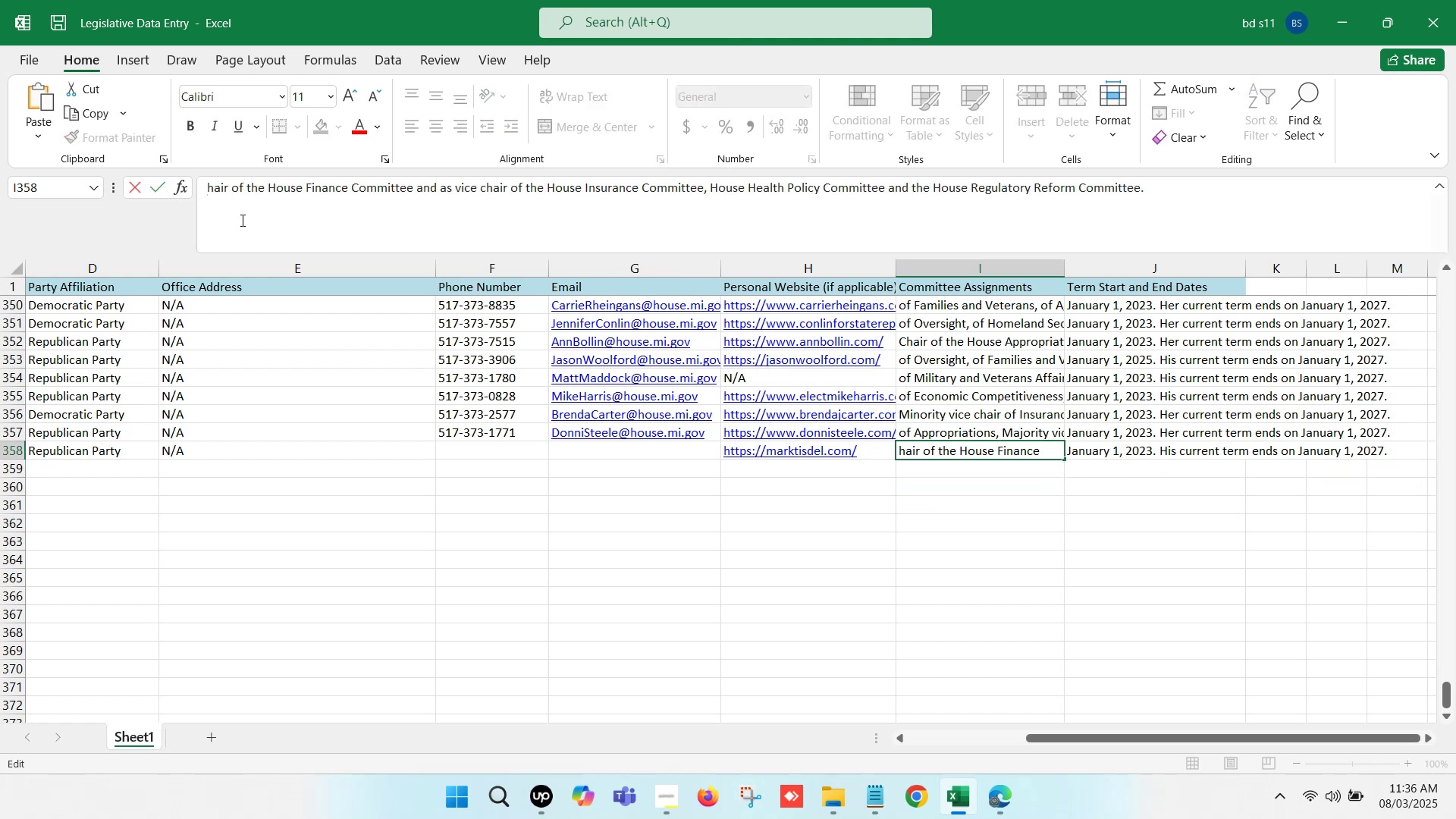 
key(Shift+C)
 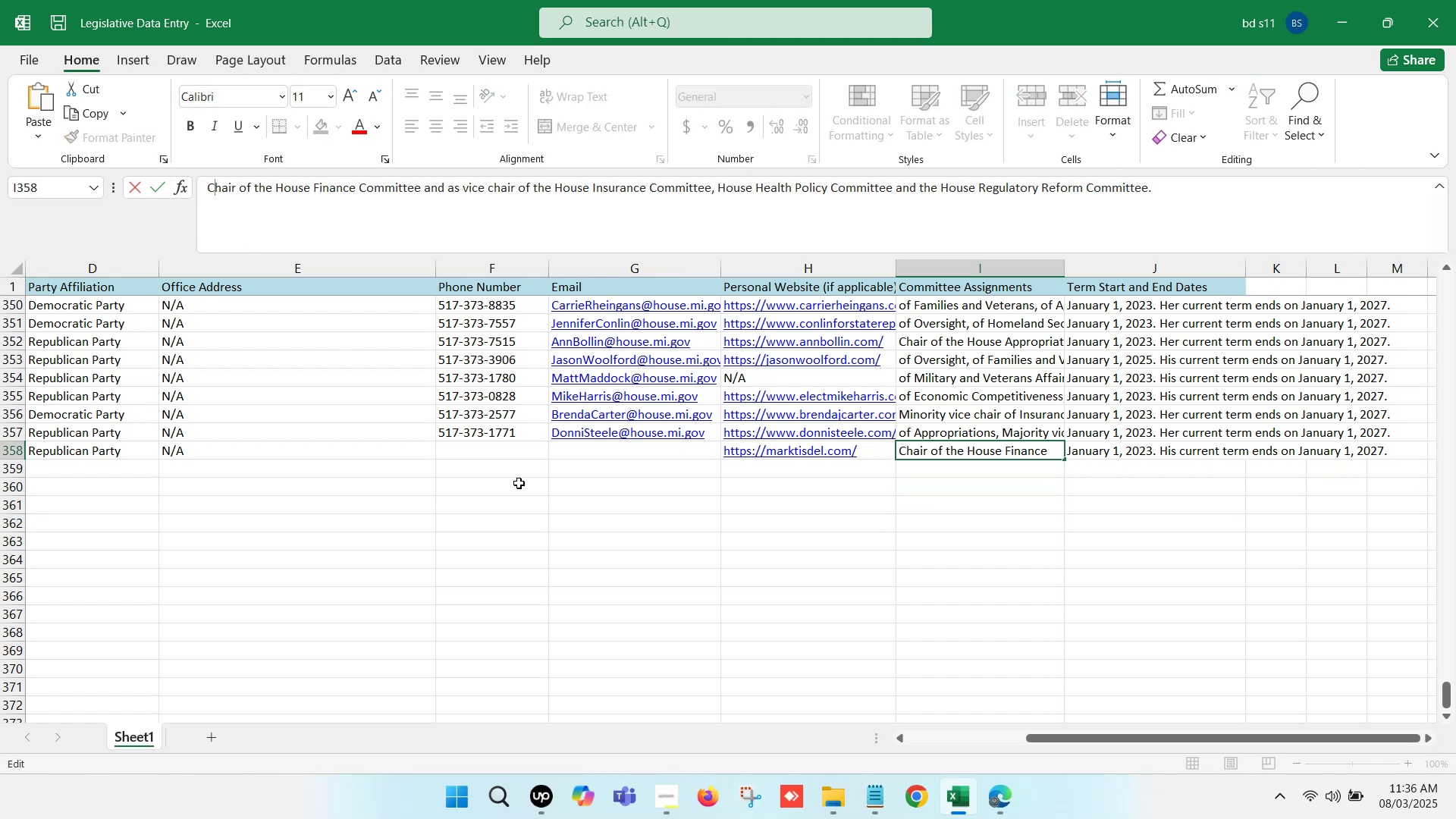 
left_click([648, 559])
 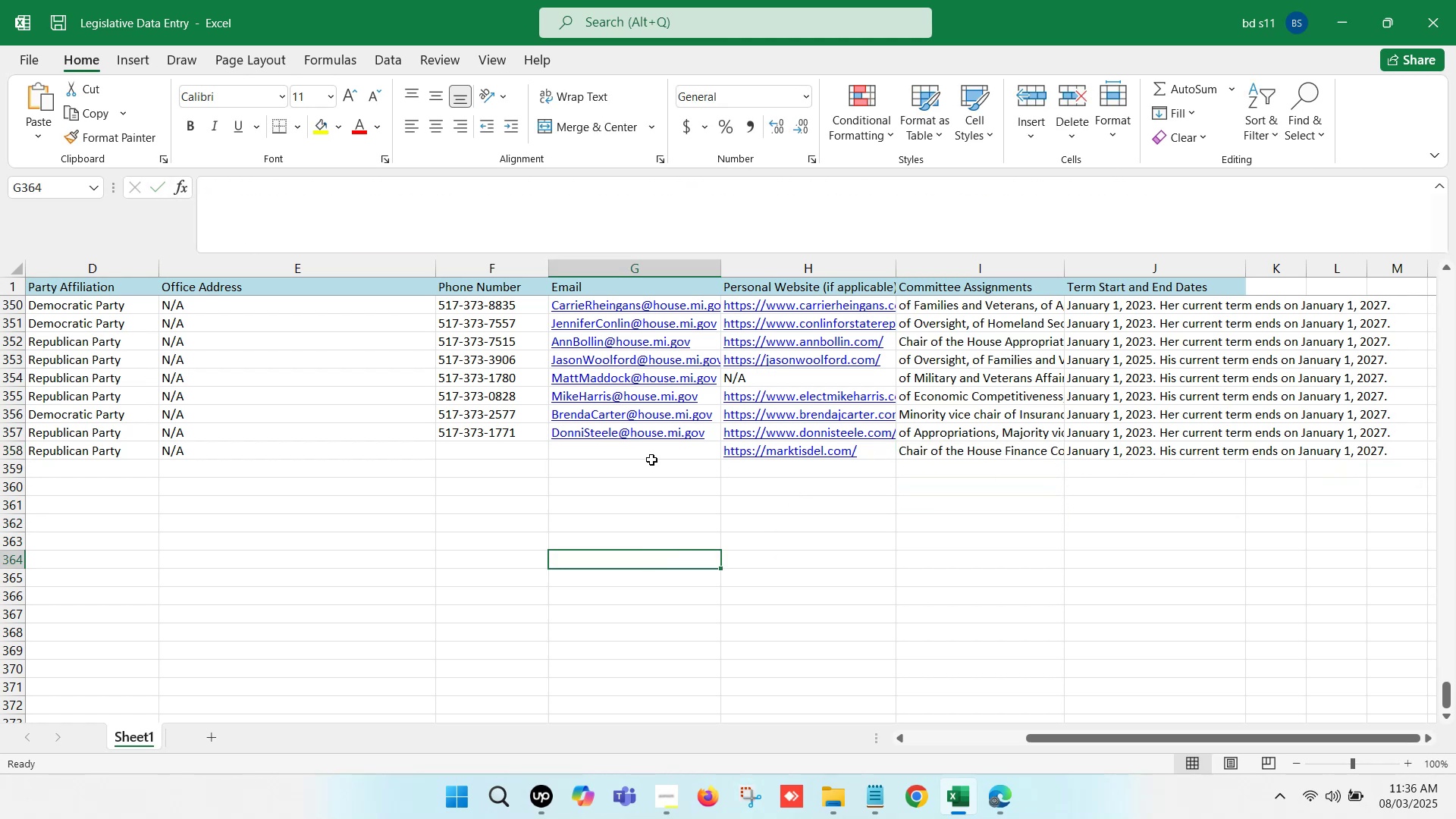 
left_click([646, 457])
 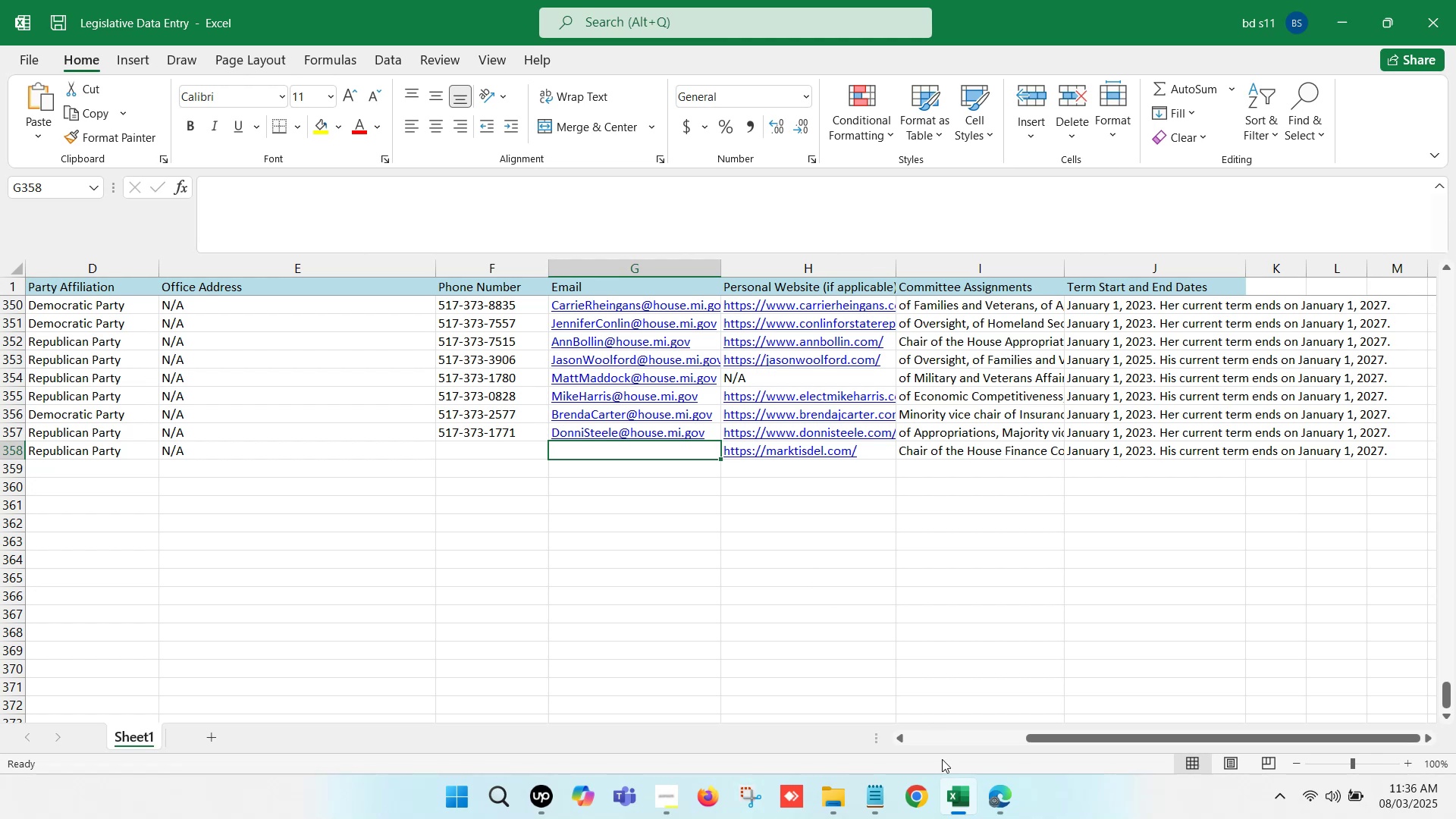 
left_click([948, 809])
 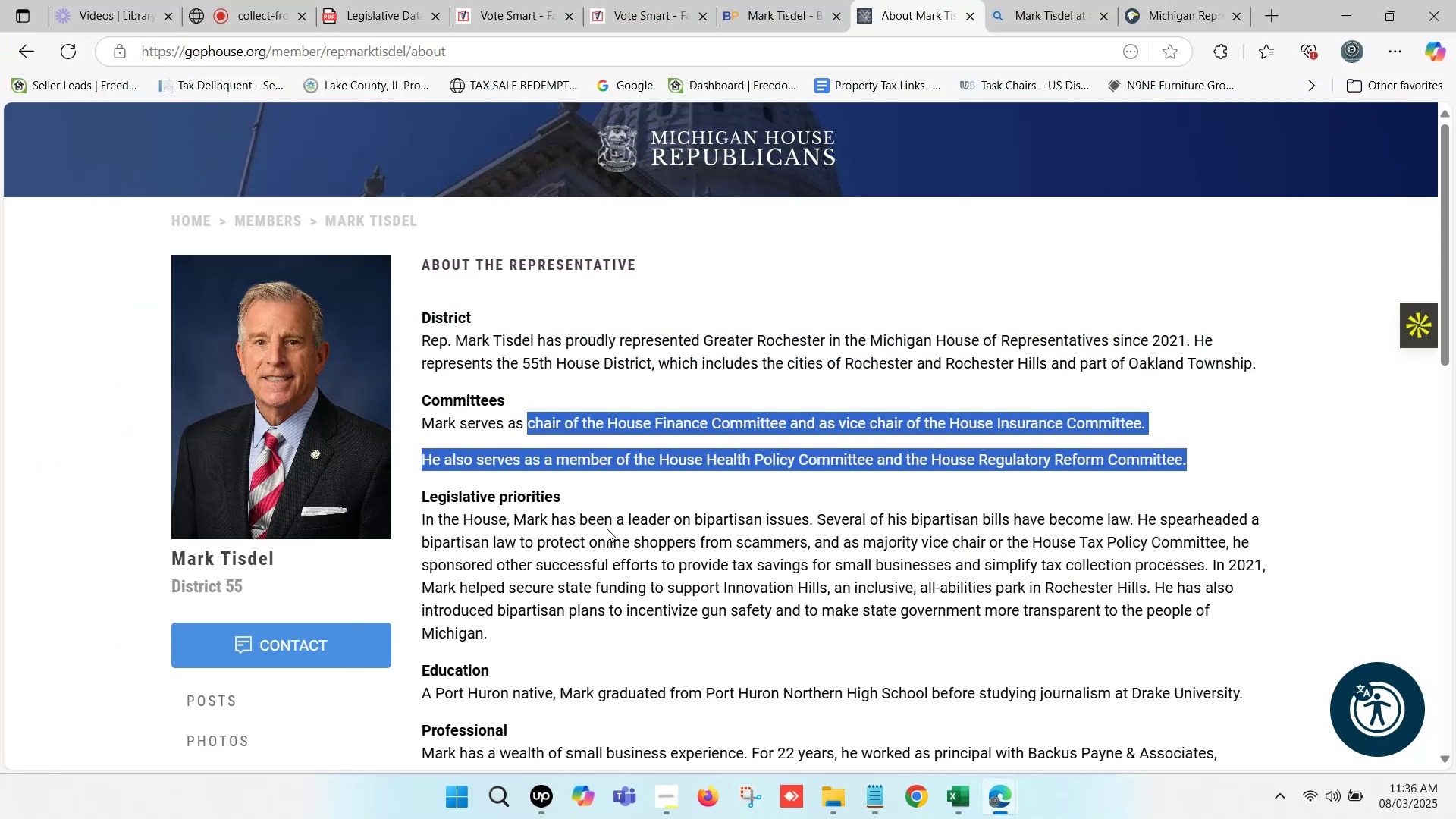 
scroll: coordinate [616, 526], scroll_direction: down, amount: 5.0
 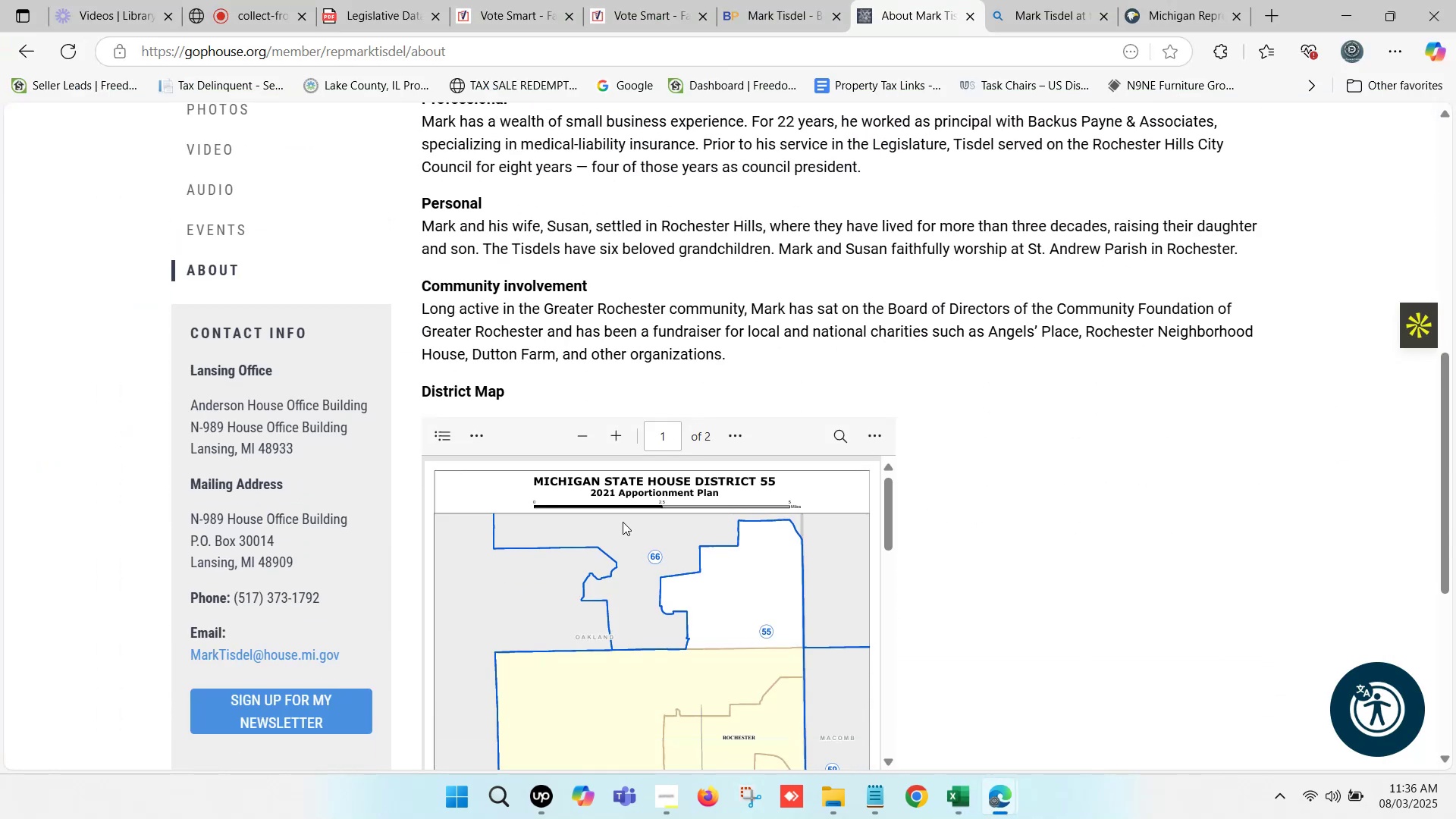 
scroll: coordinate [1244, 410], scroll_direction: up, amount: 3.0
 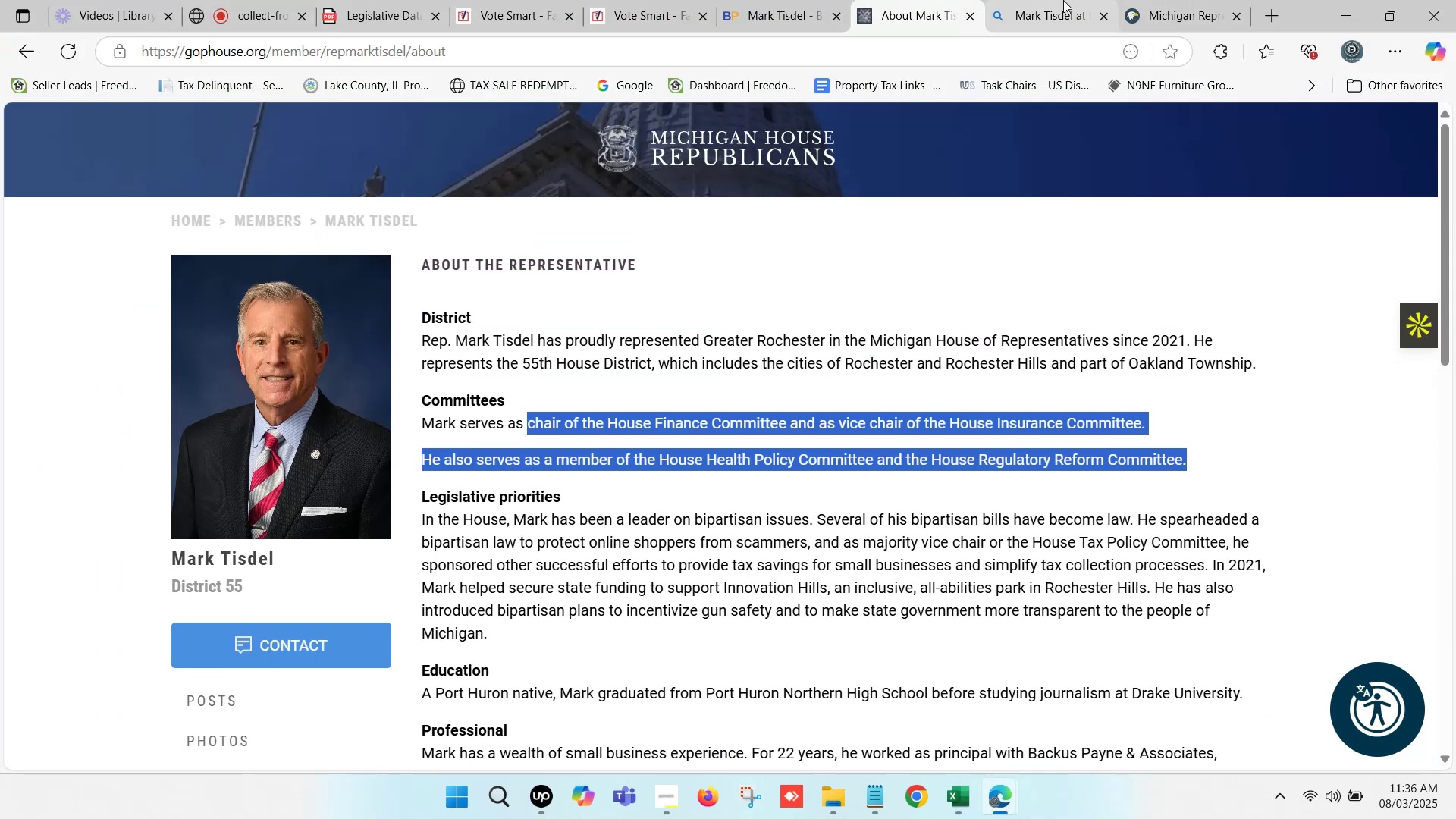 
double_click([1062, 0])
 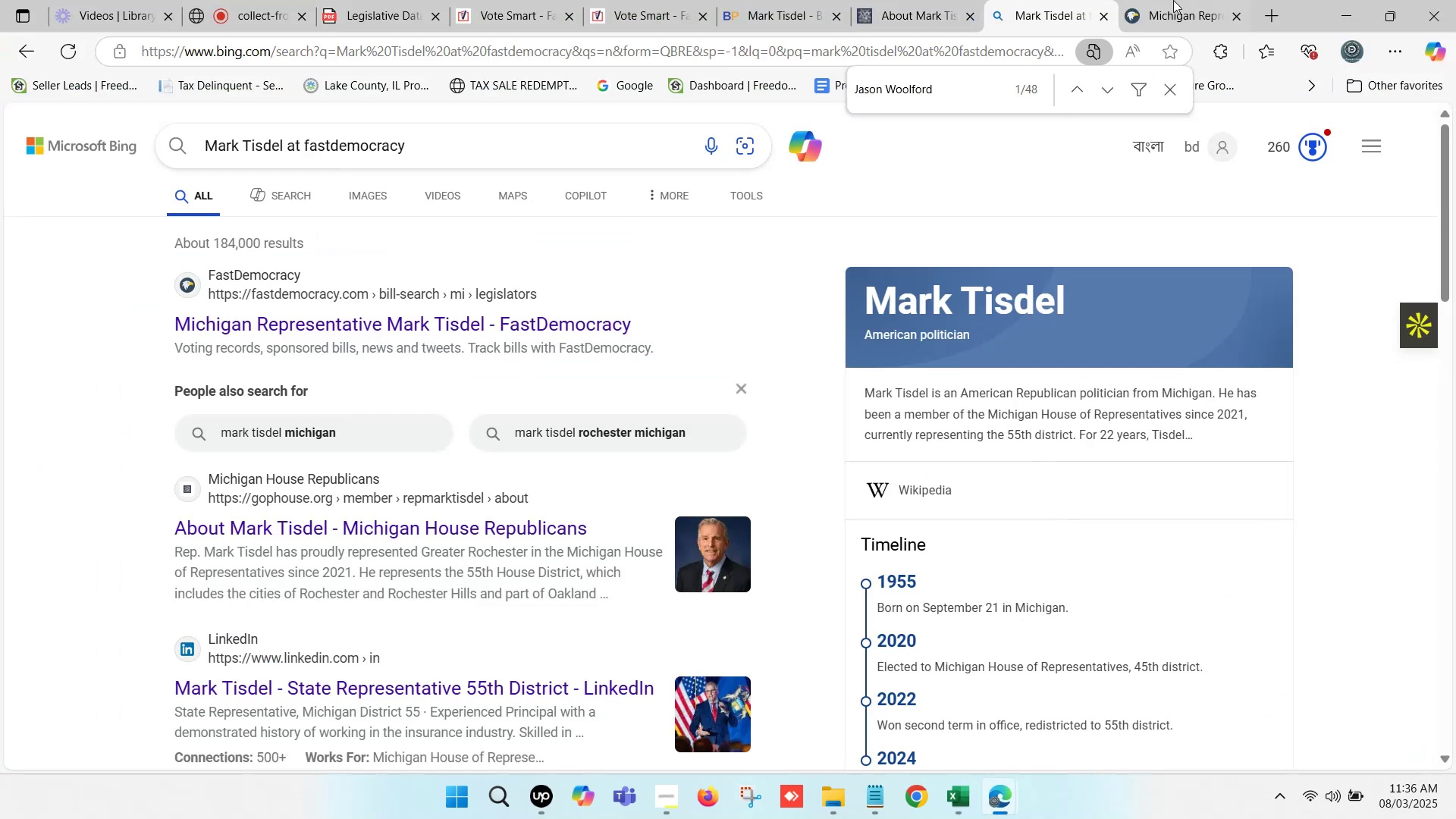 
triple_click([1173, 0])
 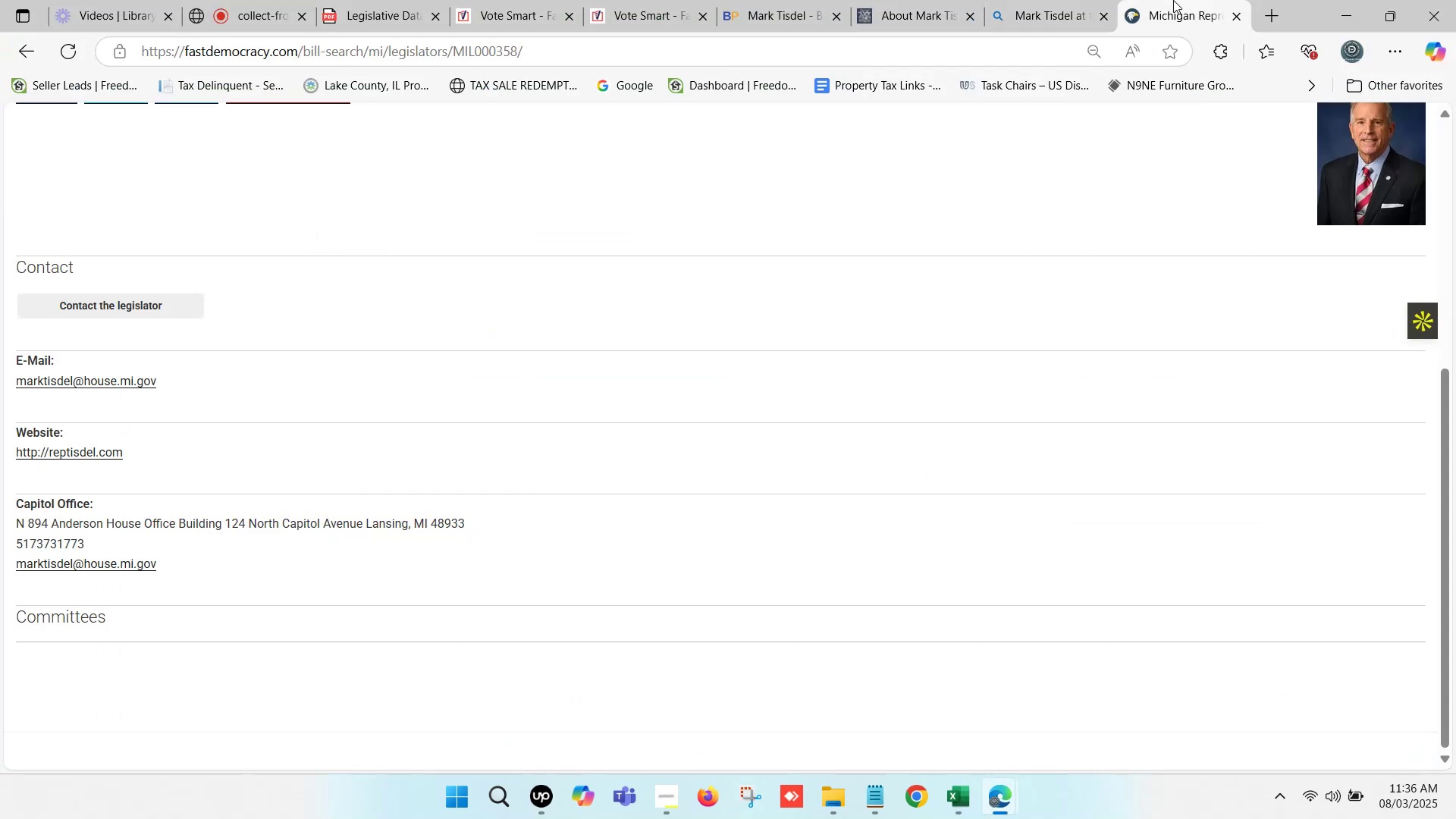 
triple_click([1173, 0])
 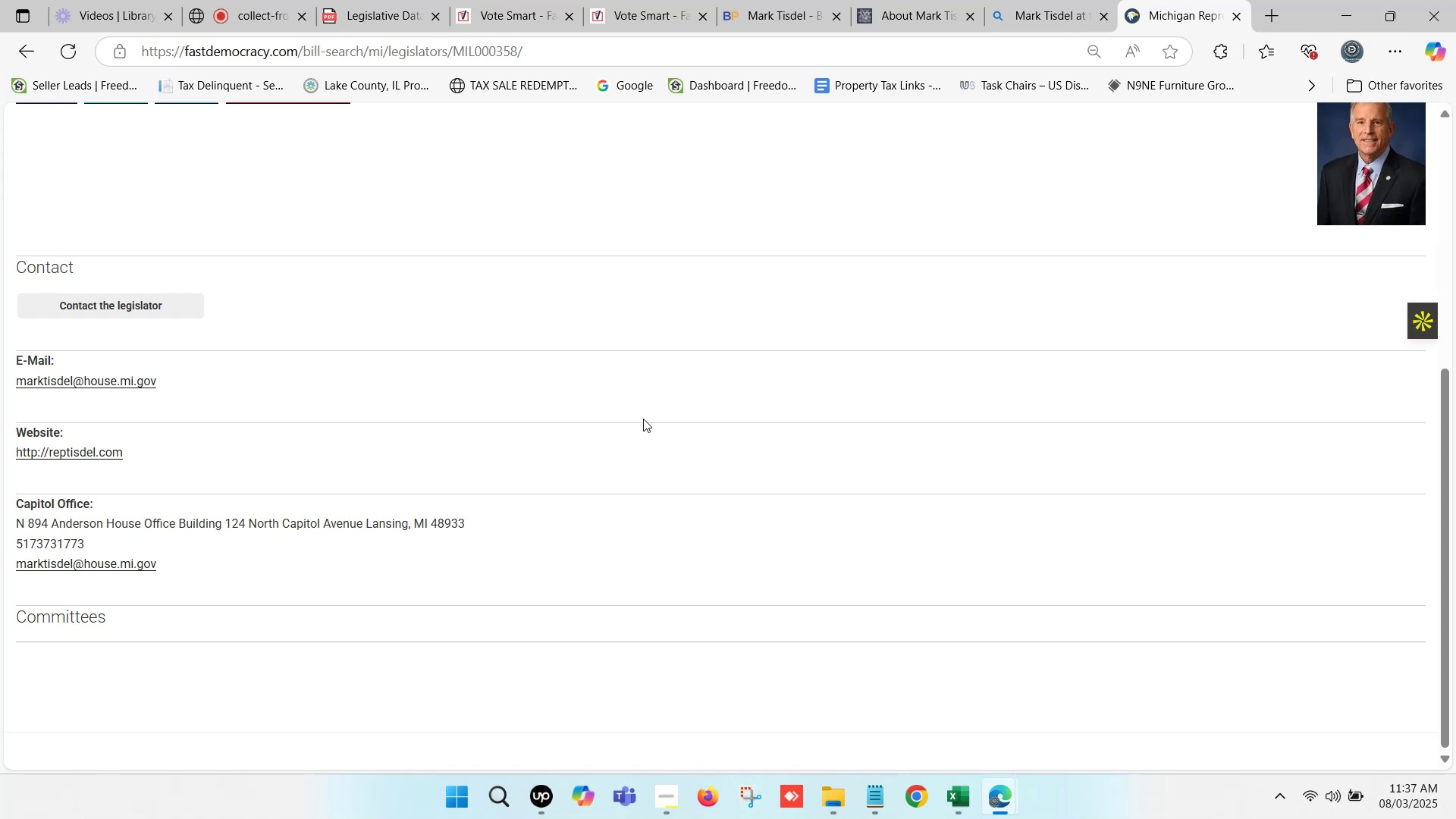 
left_click([908, 0])
 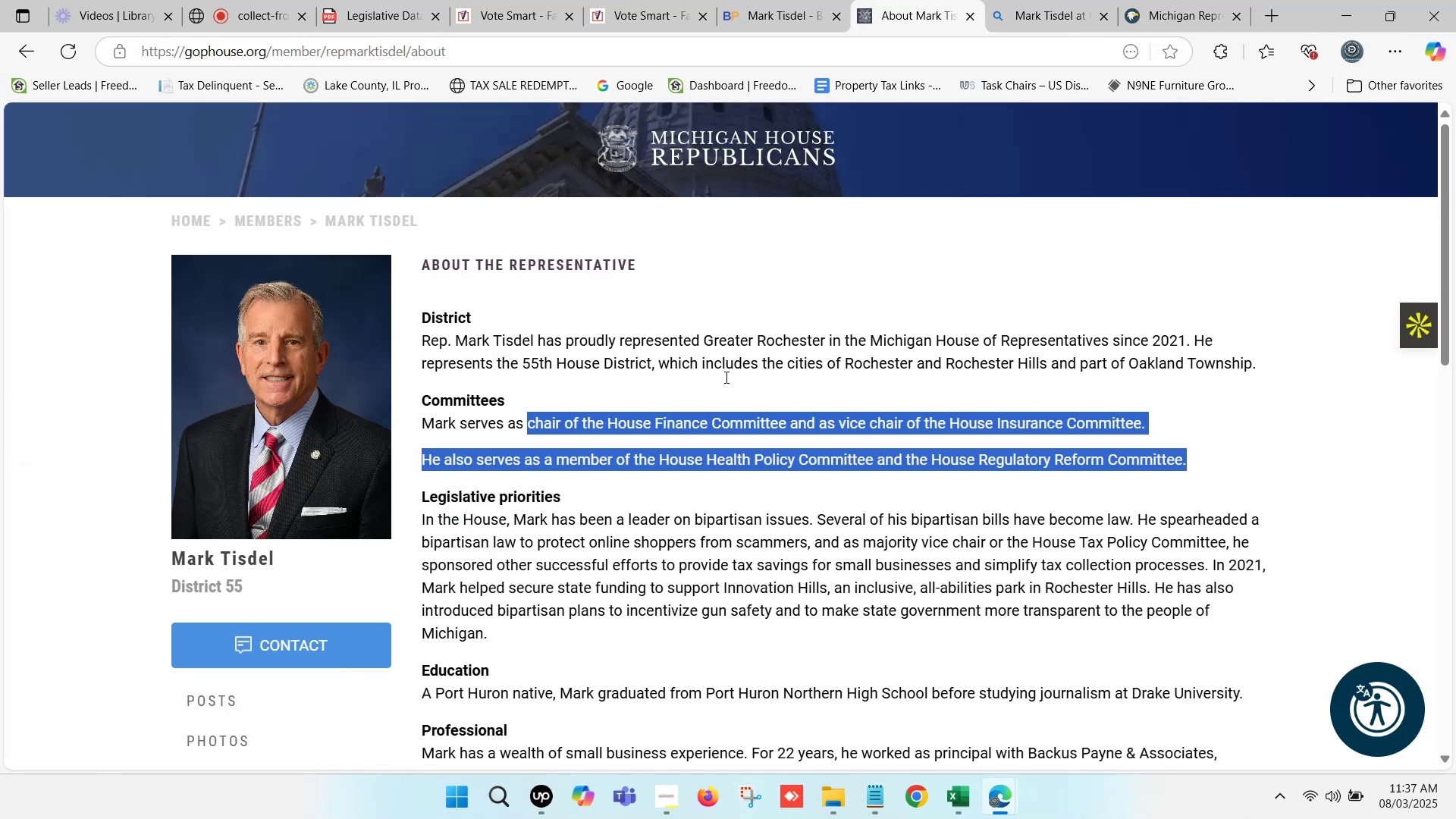 
scroll: coordinate [314, 516], scroll_direction: down, amount: 7.0
 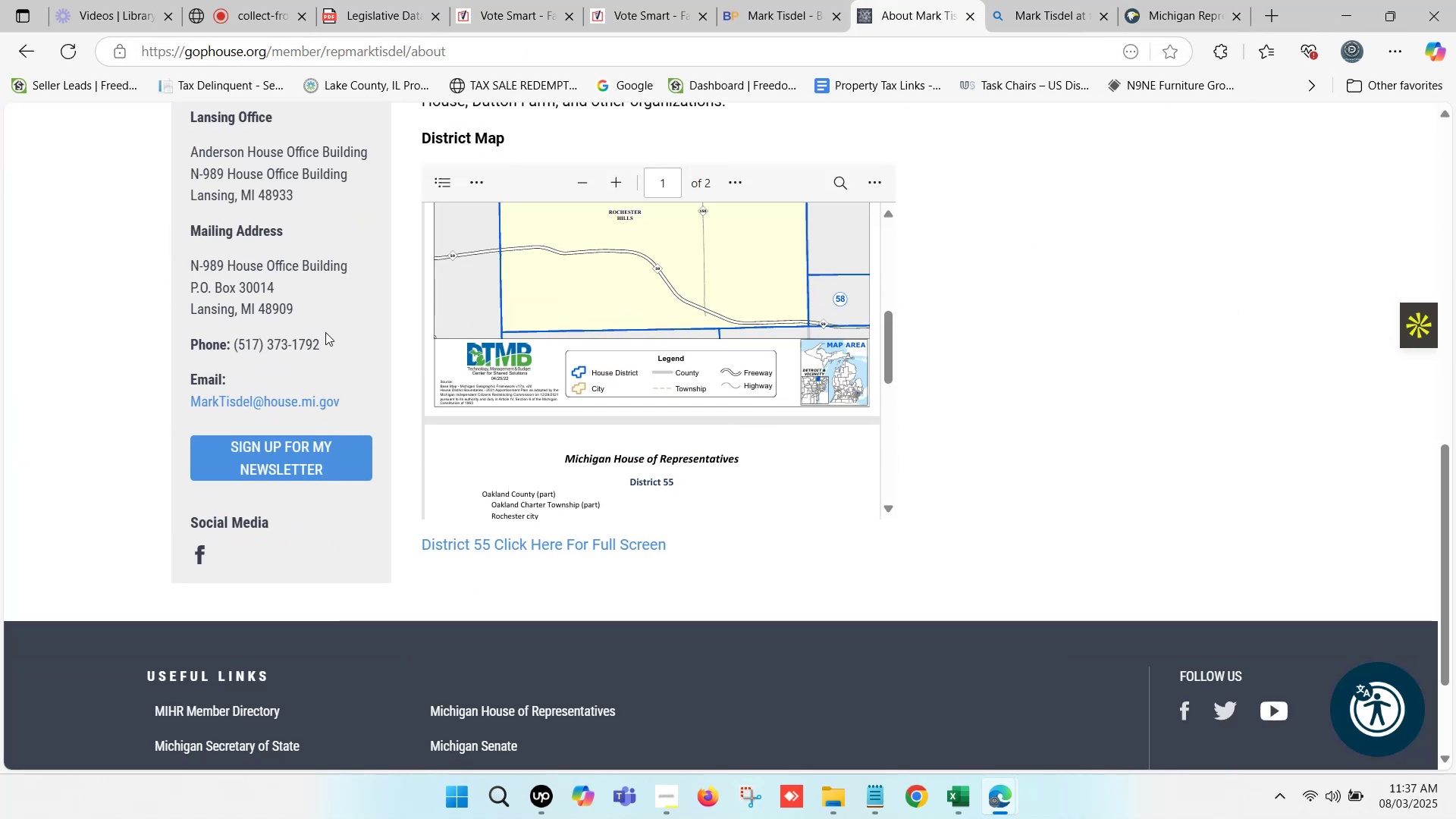 
left_click_drag(start_coordinate=[323, 340], to_coordinate=[238, 349])
 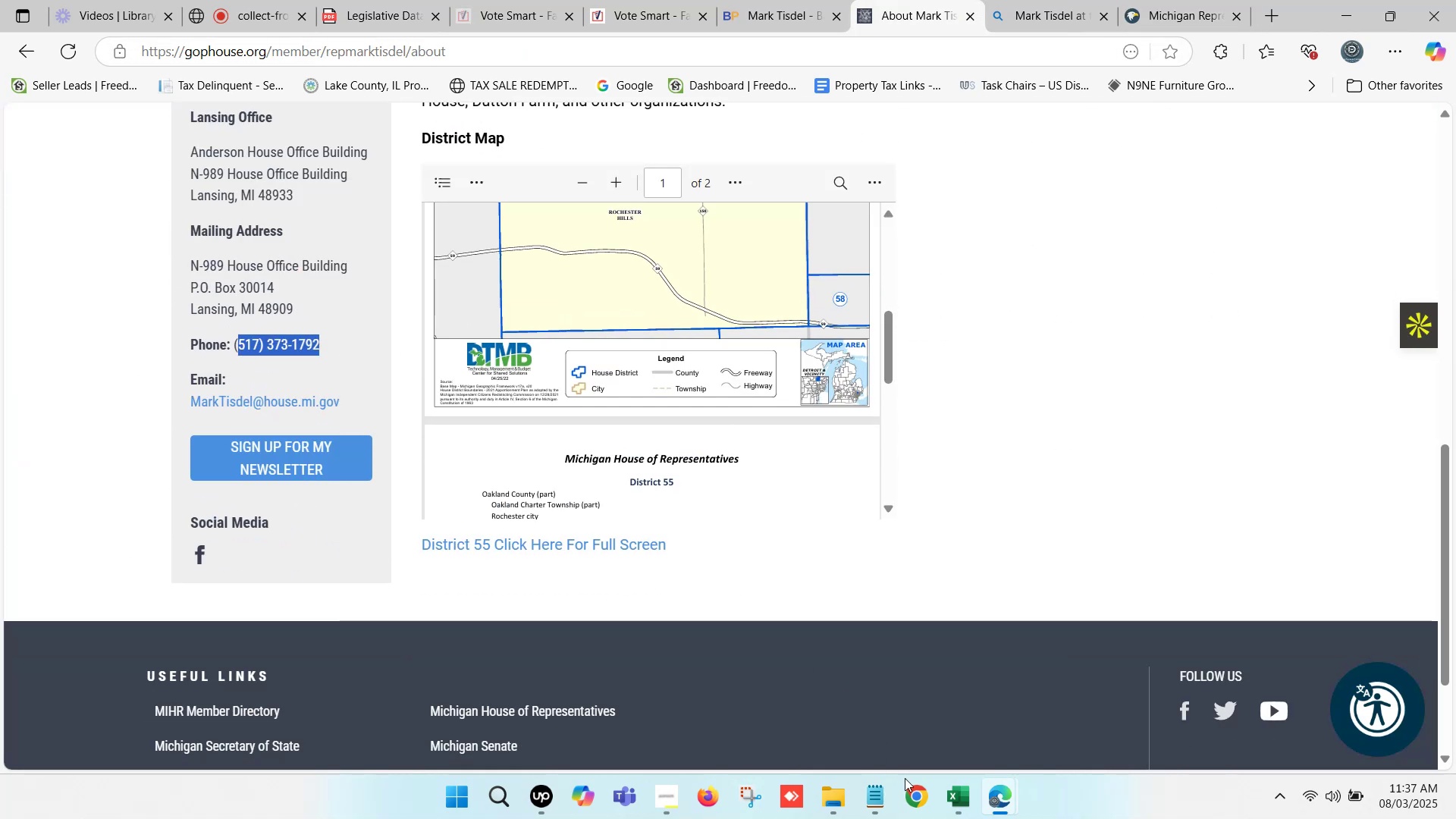 
key(Control+C)
 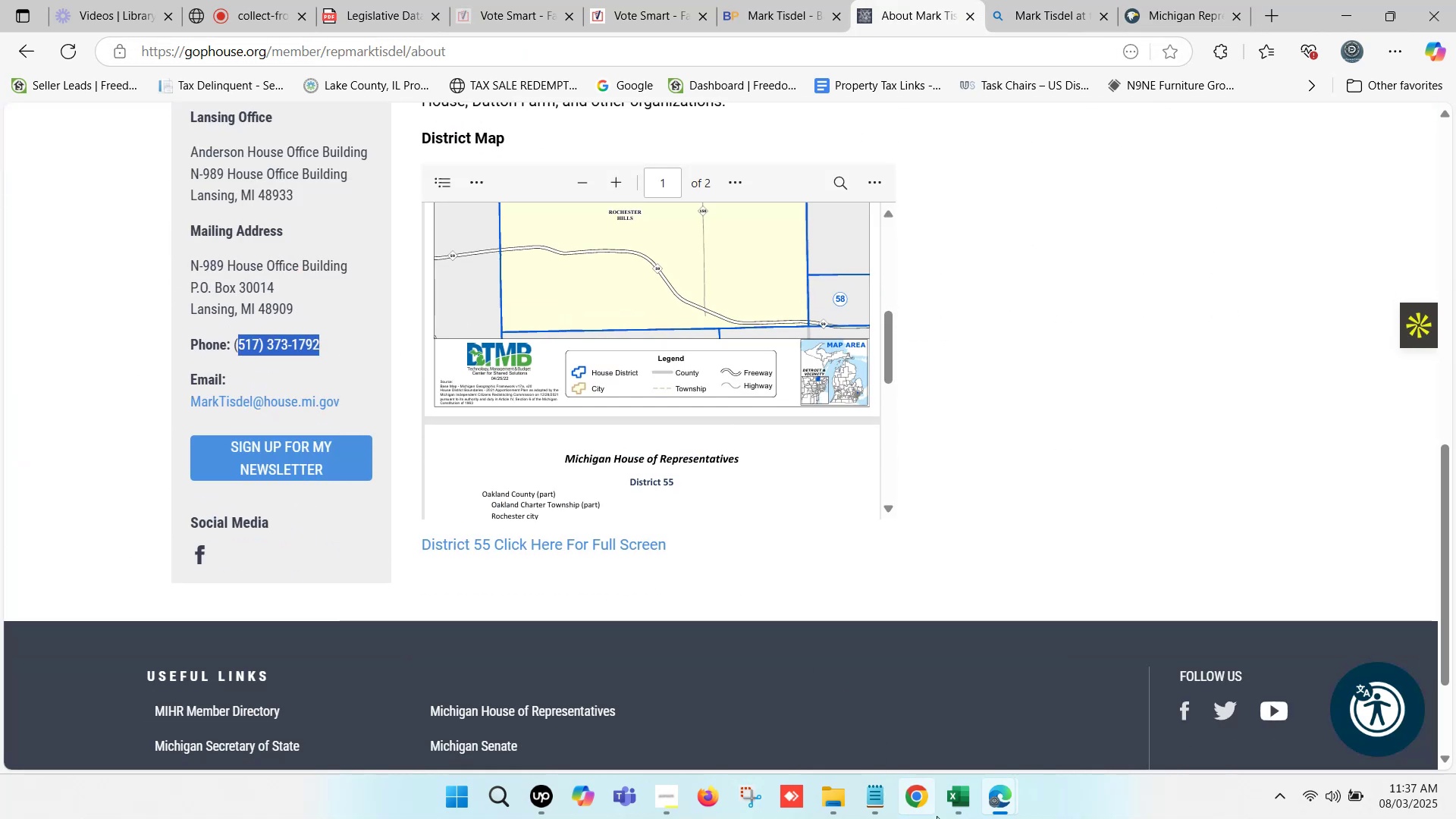 
left_click([964, 808])
 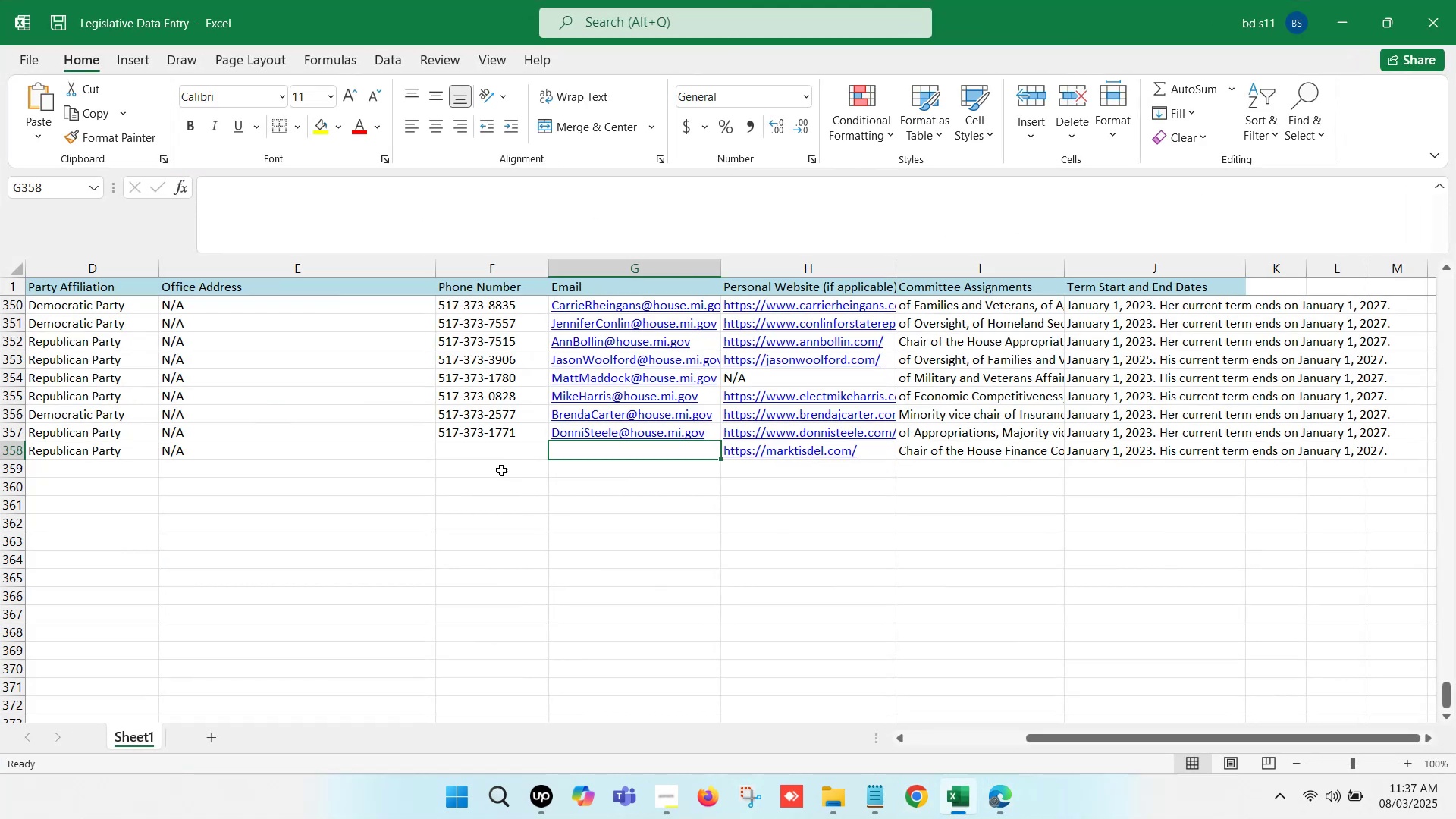 
left_click([475, 450])
 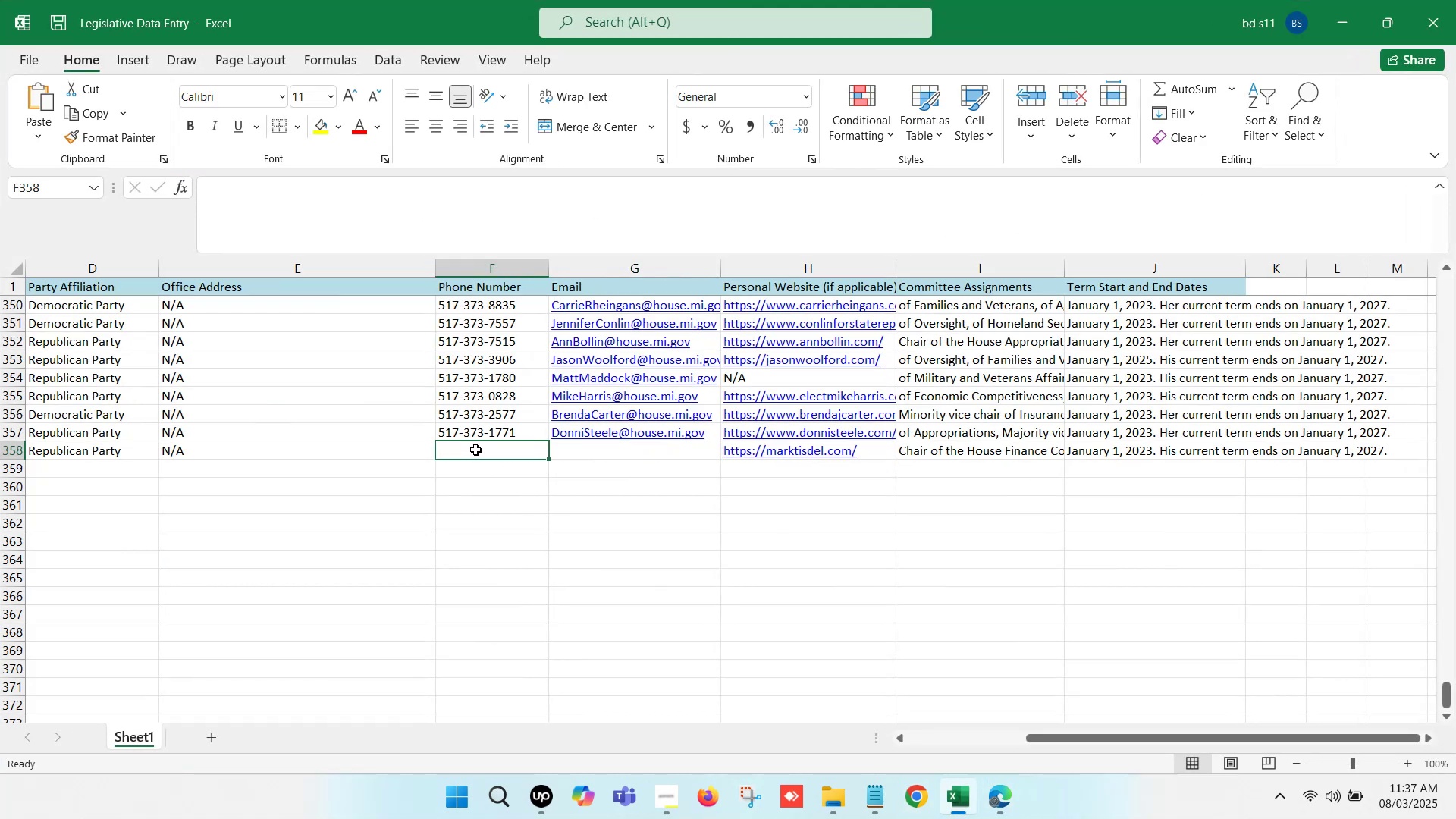 
double_click([475, 450])
 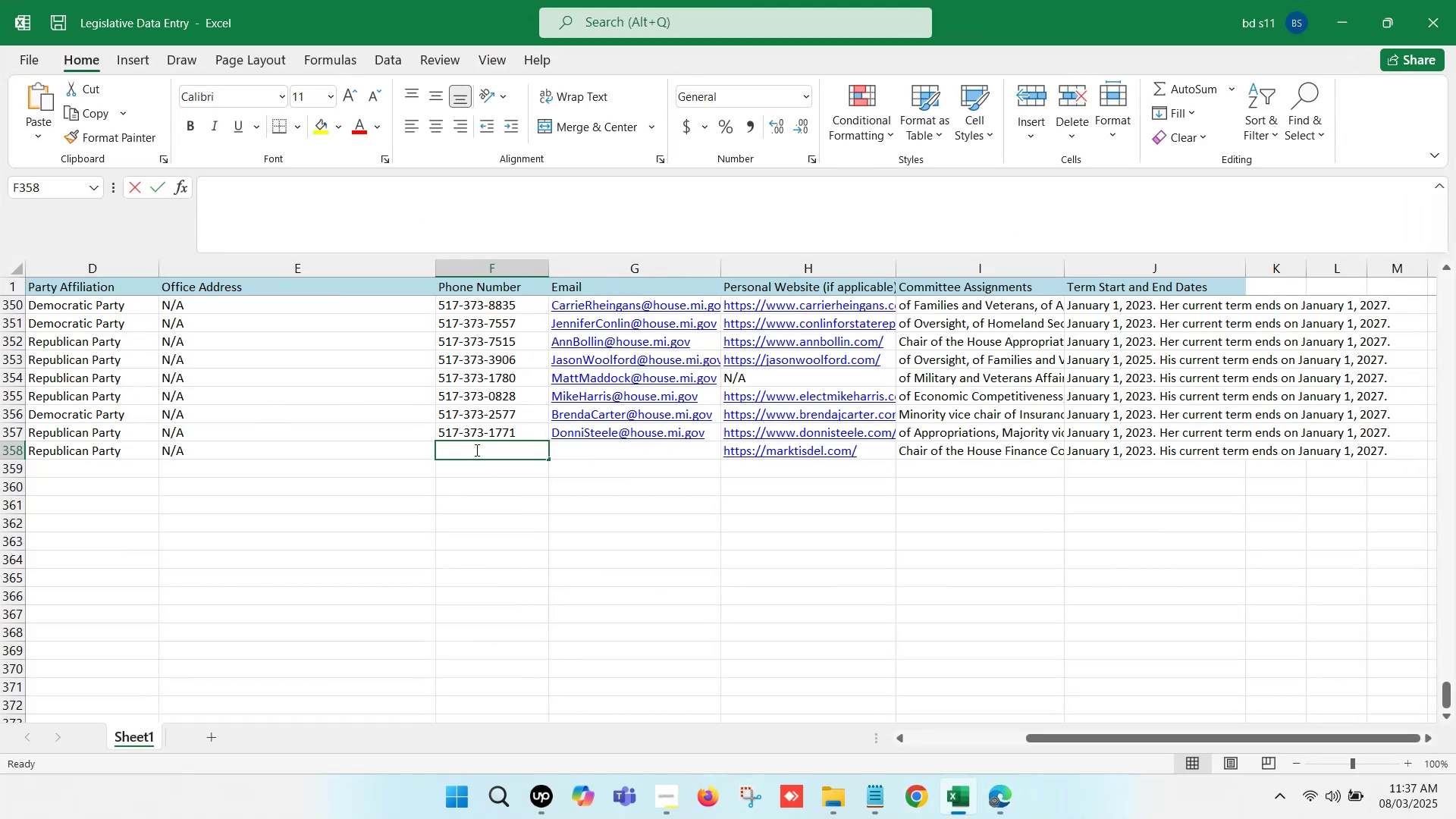 
key(Control+V)
 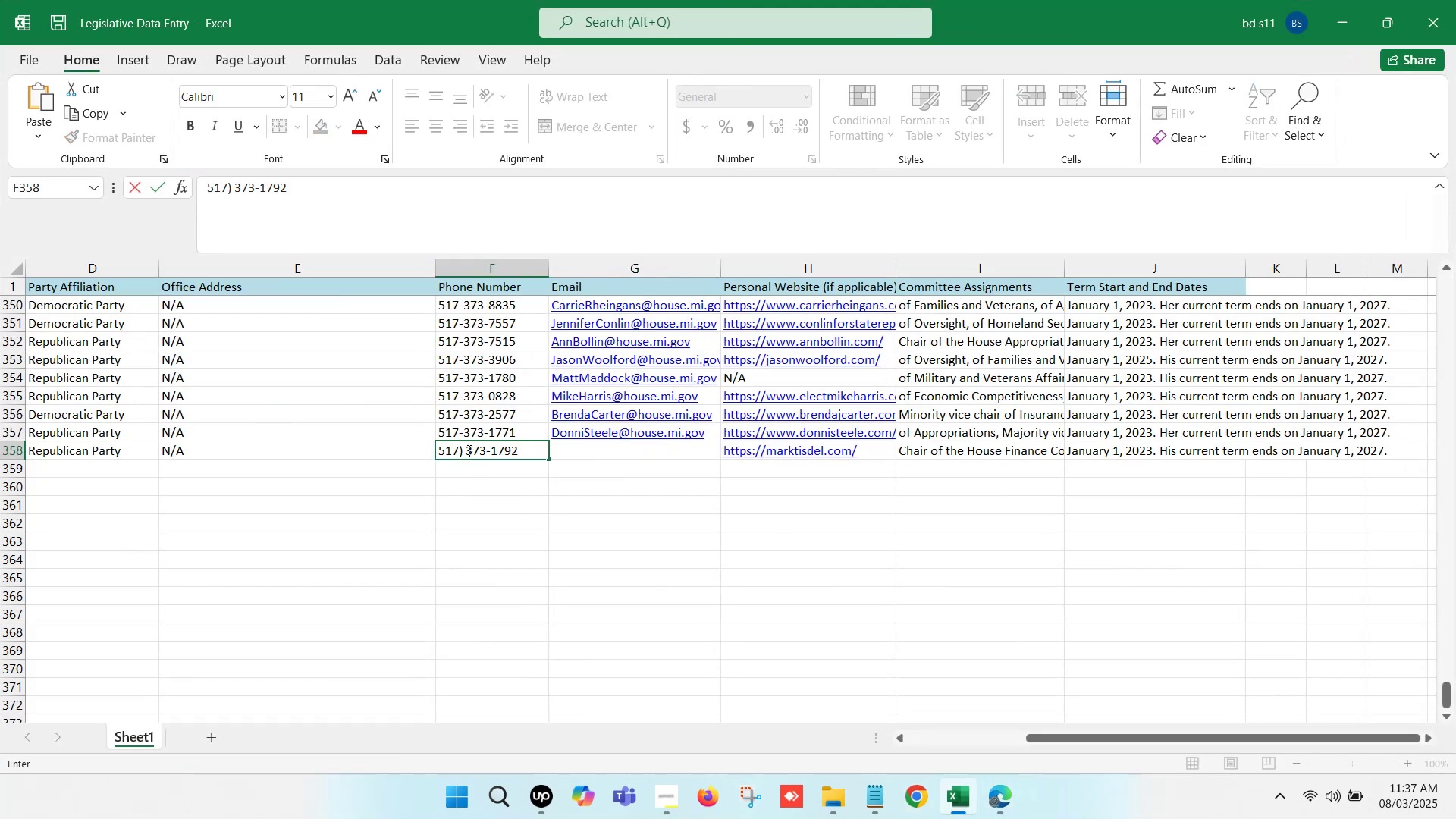 
left_click([467, 450])
 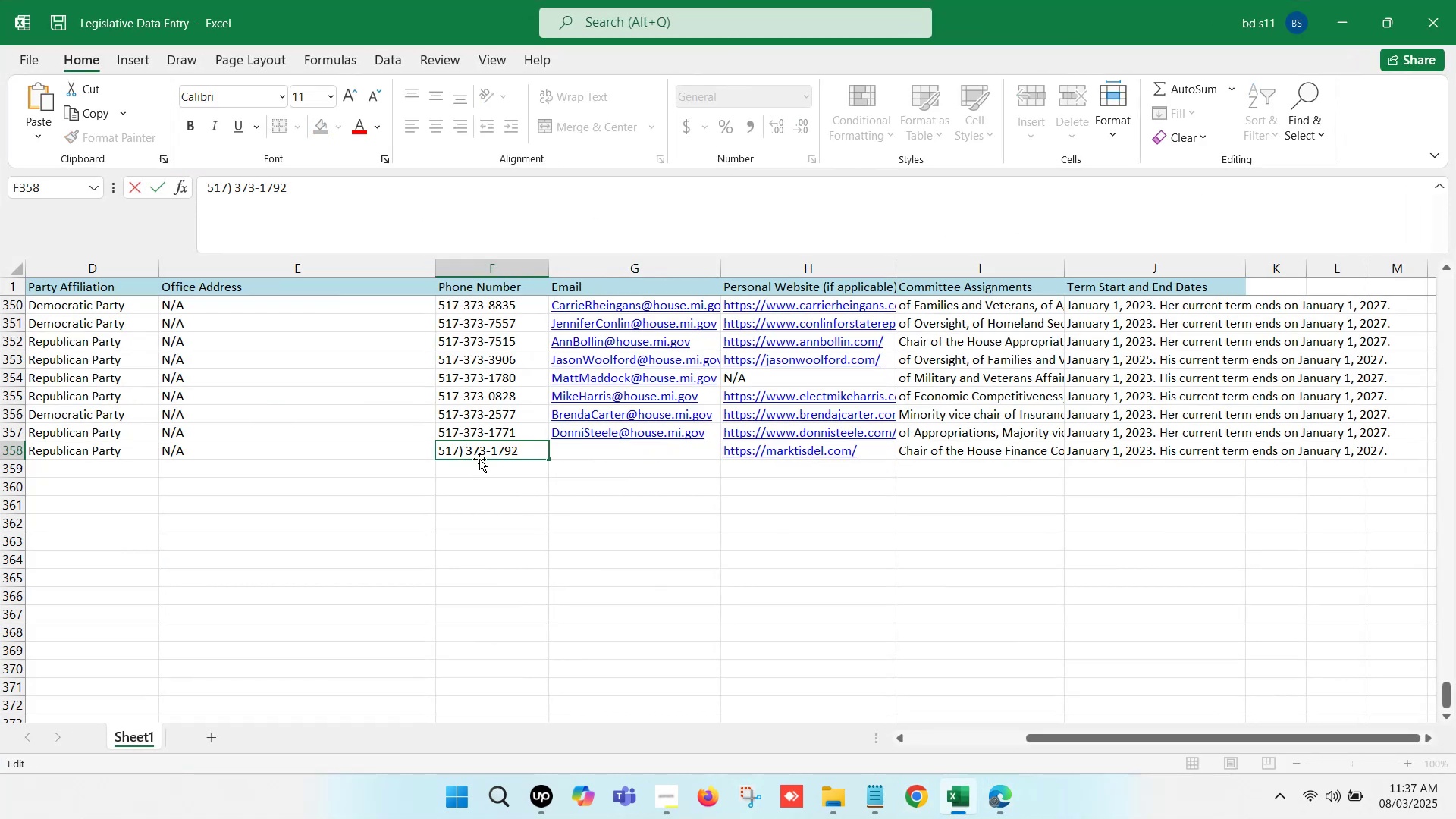 
key(Backspace)
 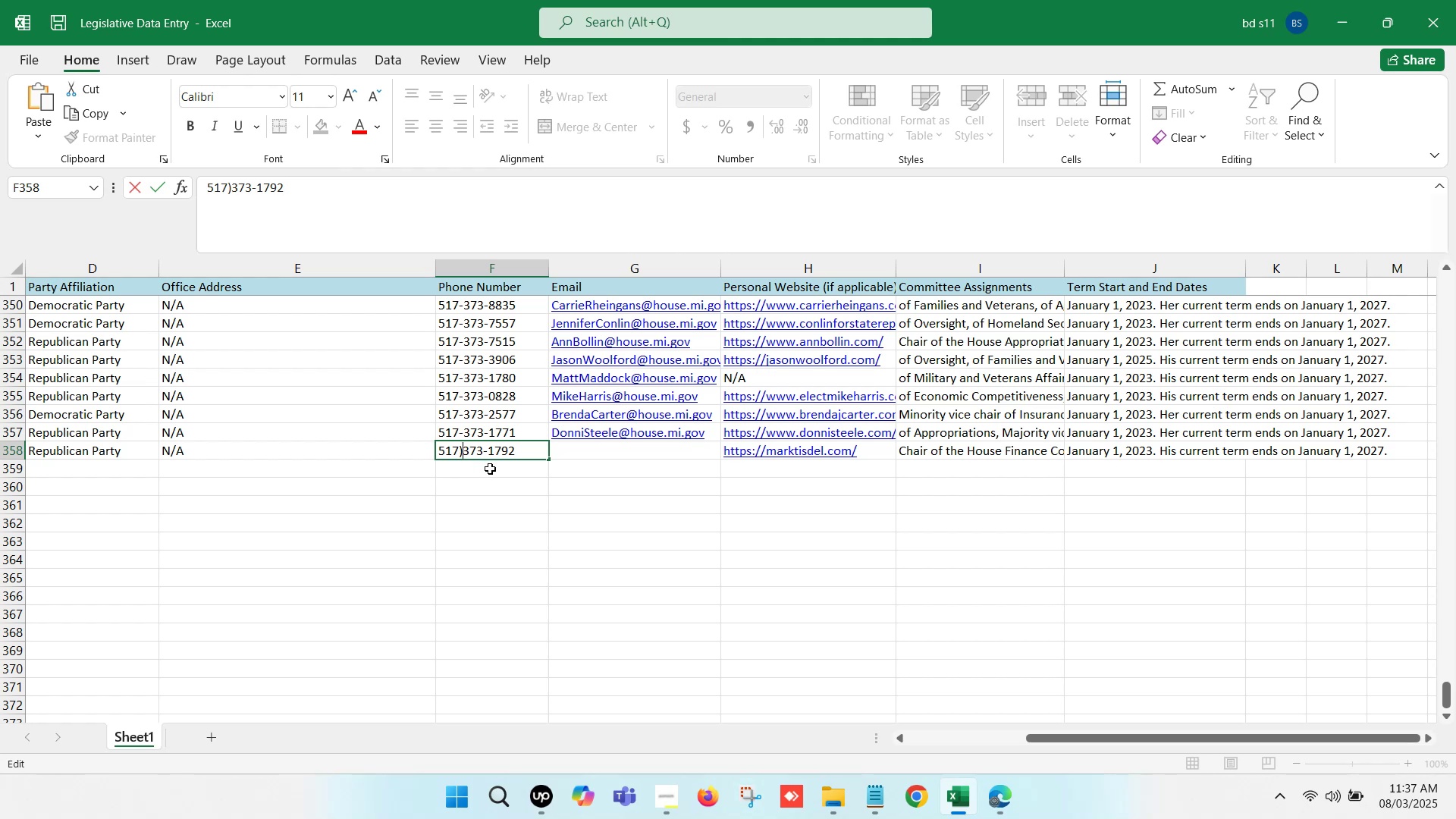 
key(Backspace)
 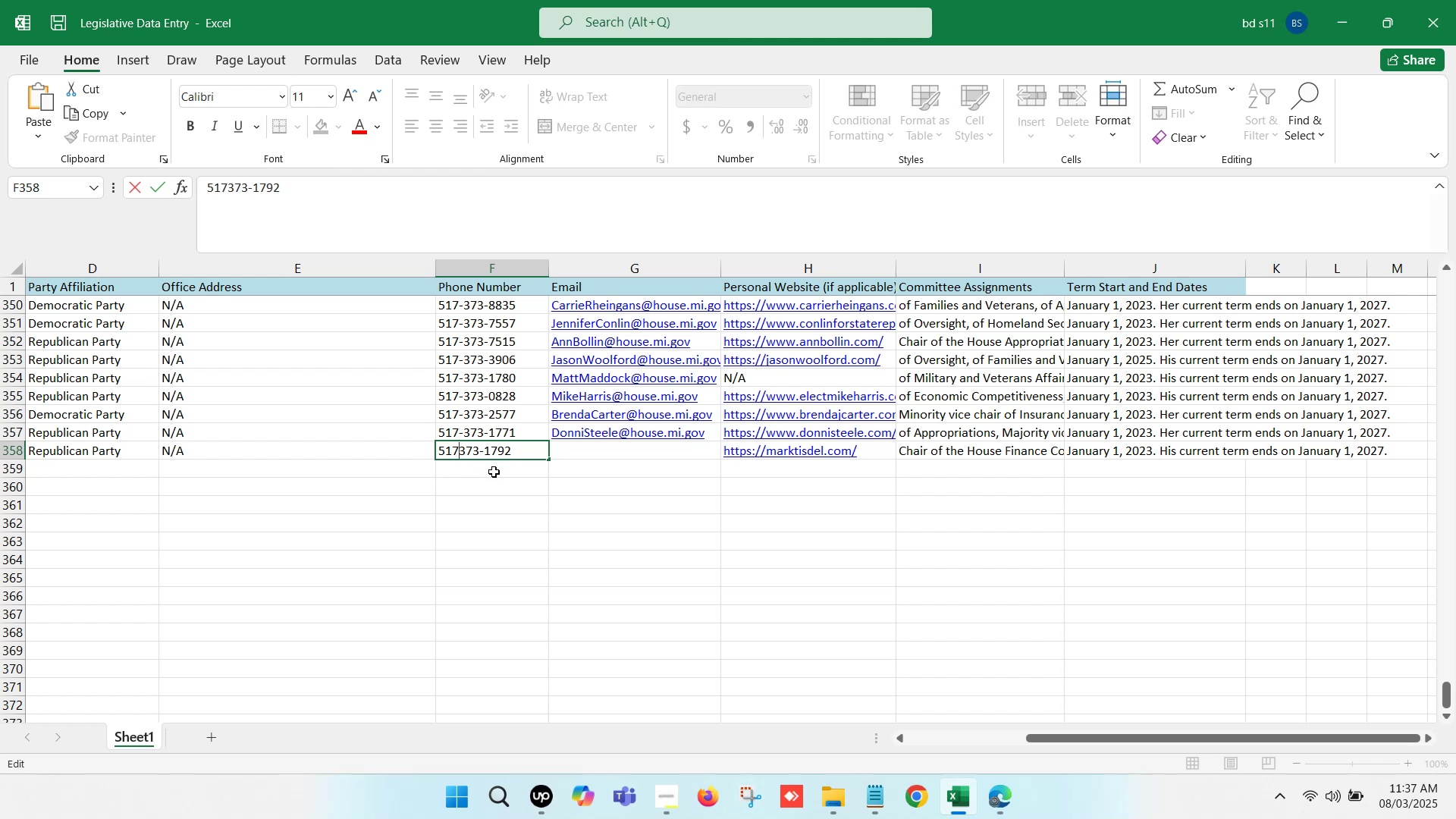 
key(Minus)
 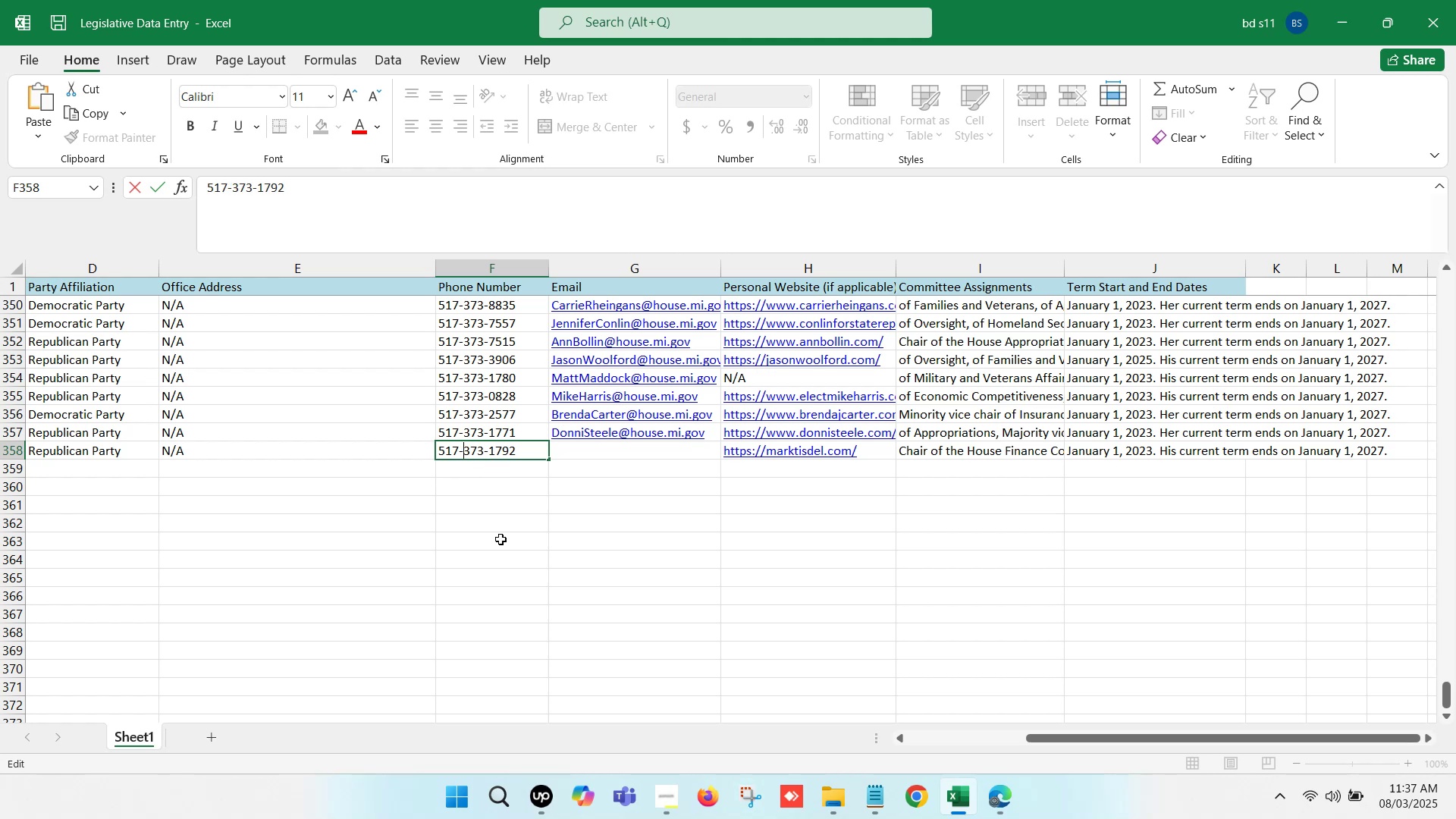 
left_click([504, 547])
 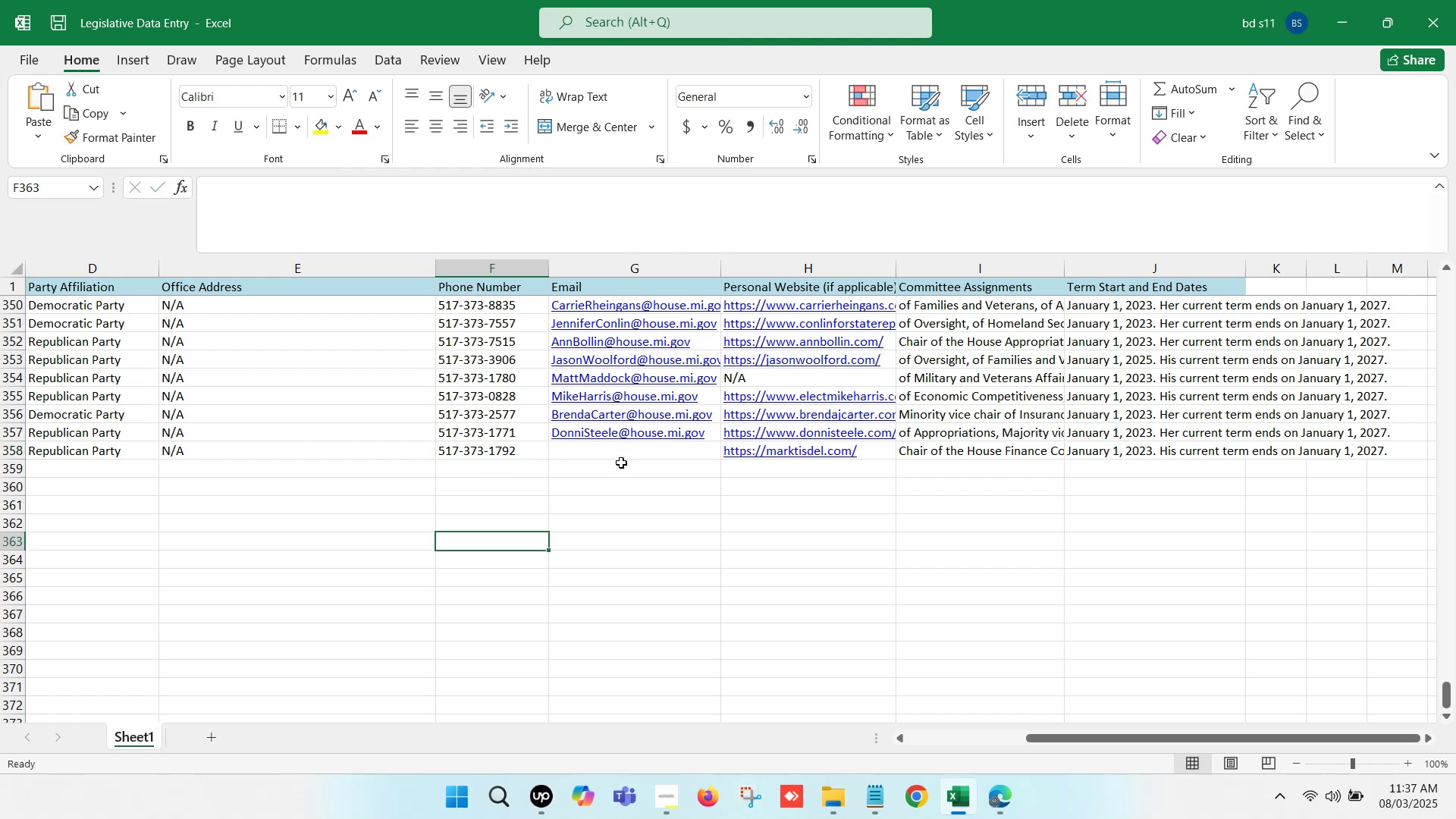 
left_click([624, 453])
 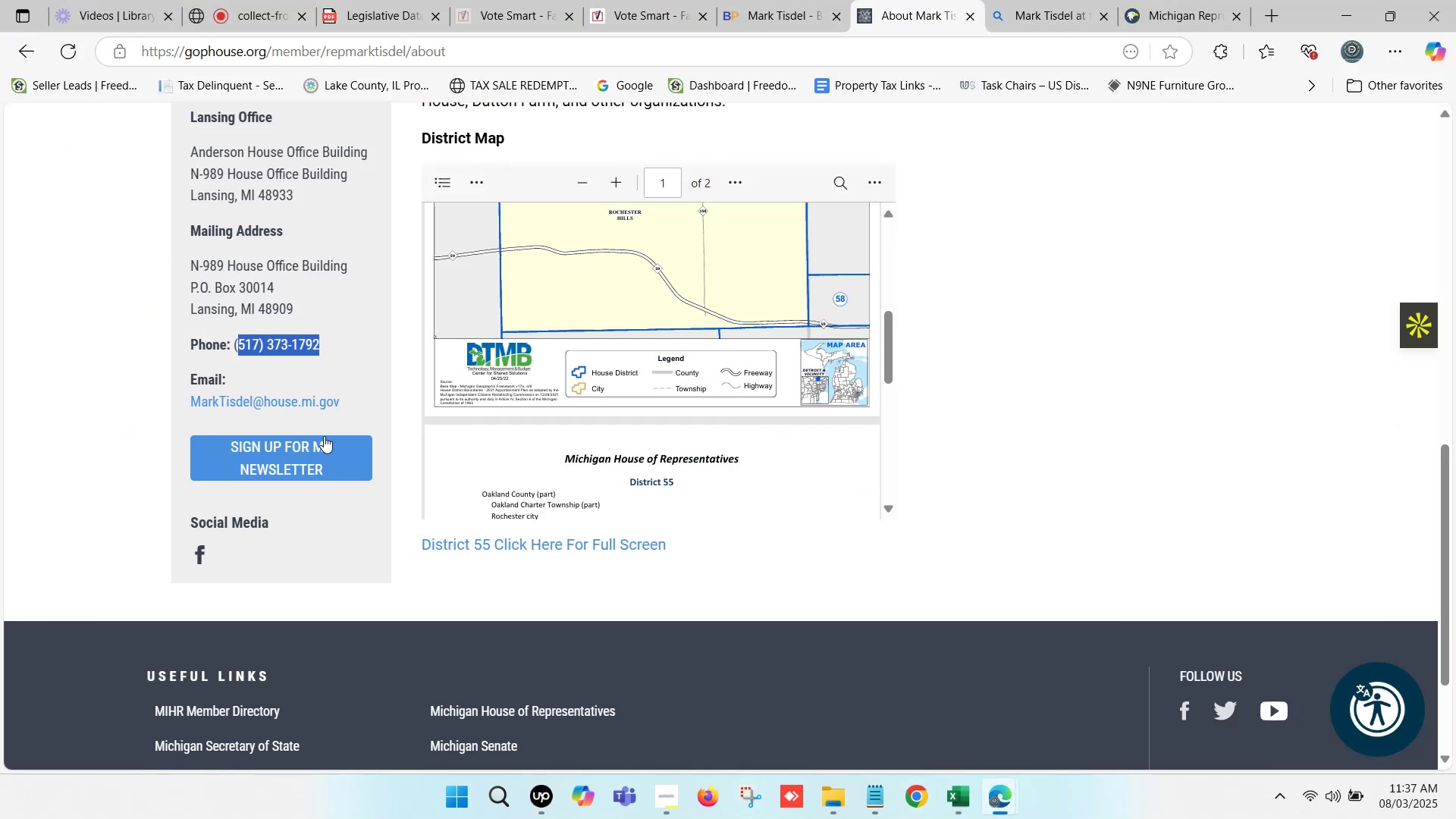 
right_click([315, 405])
 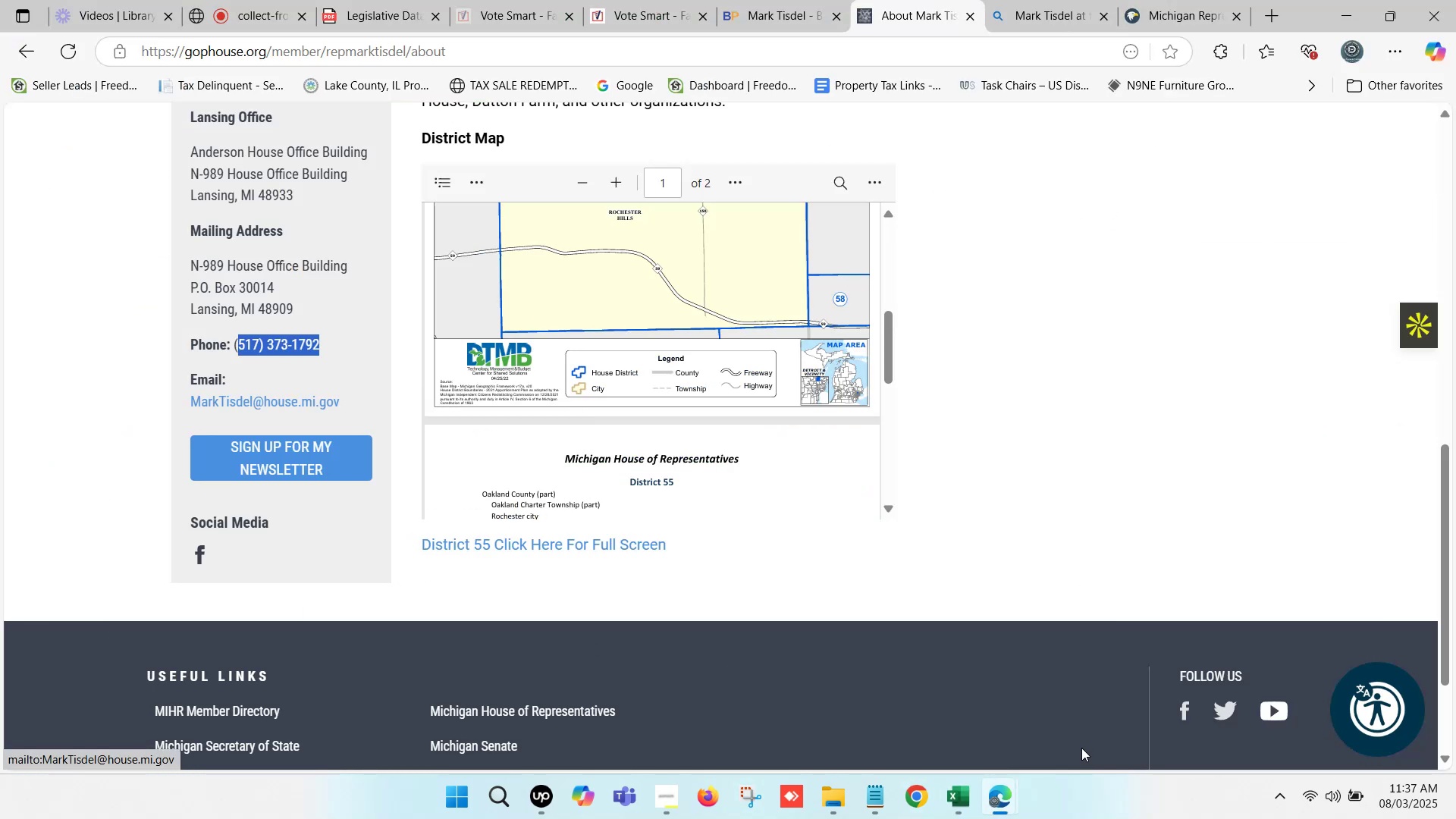 
left_click([963, 790])
 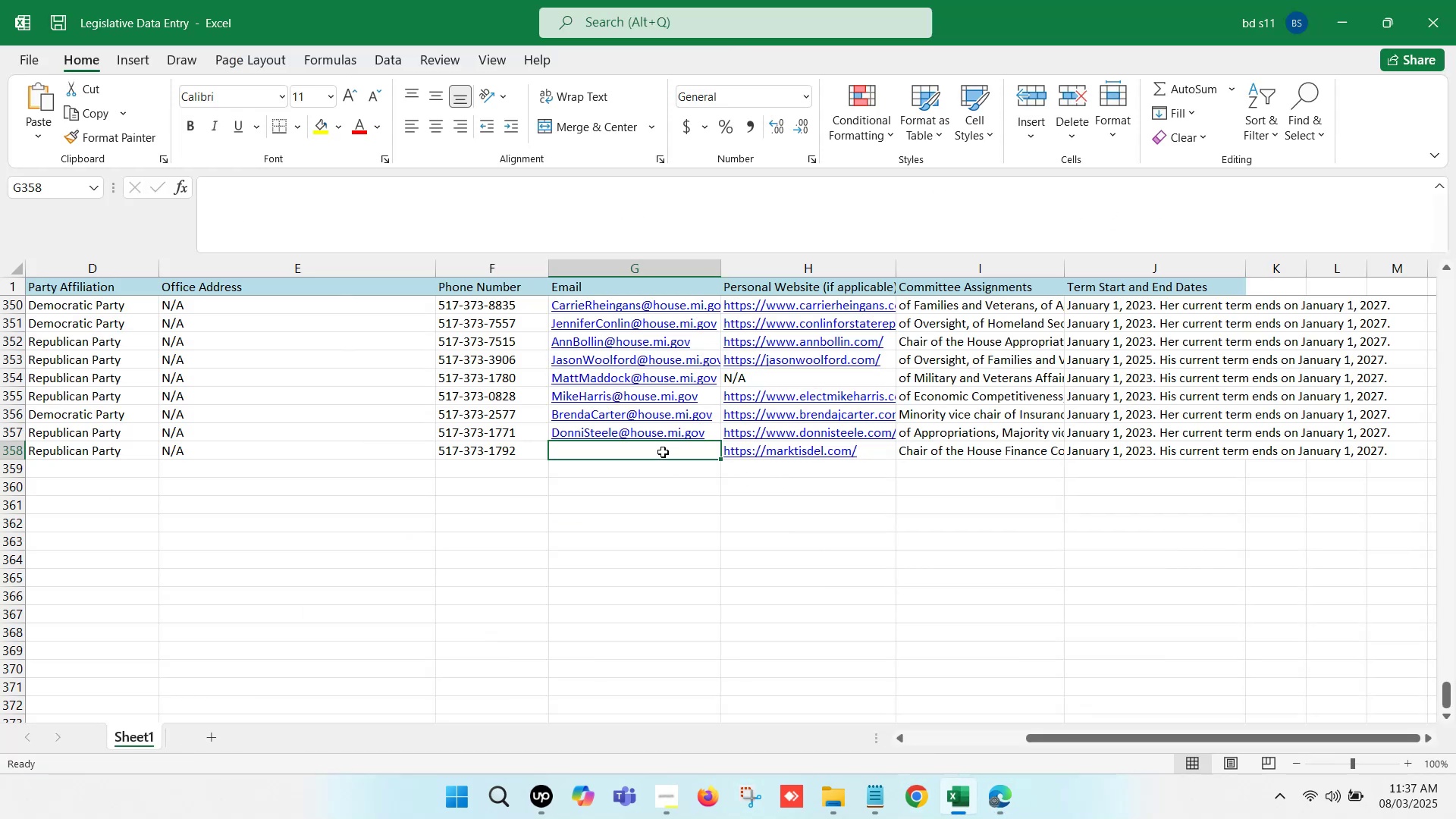 
double_click([663, 452])
 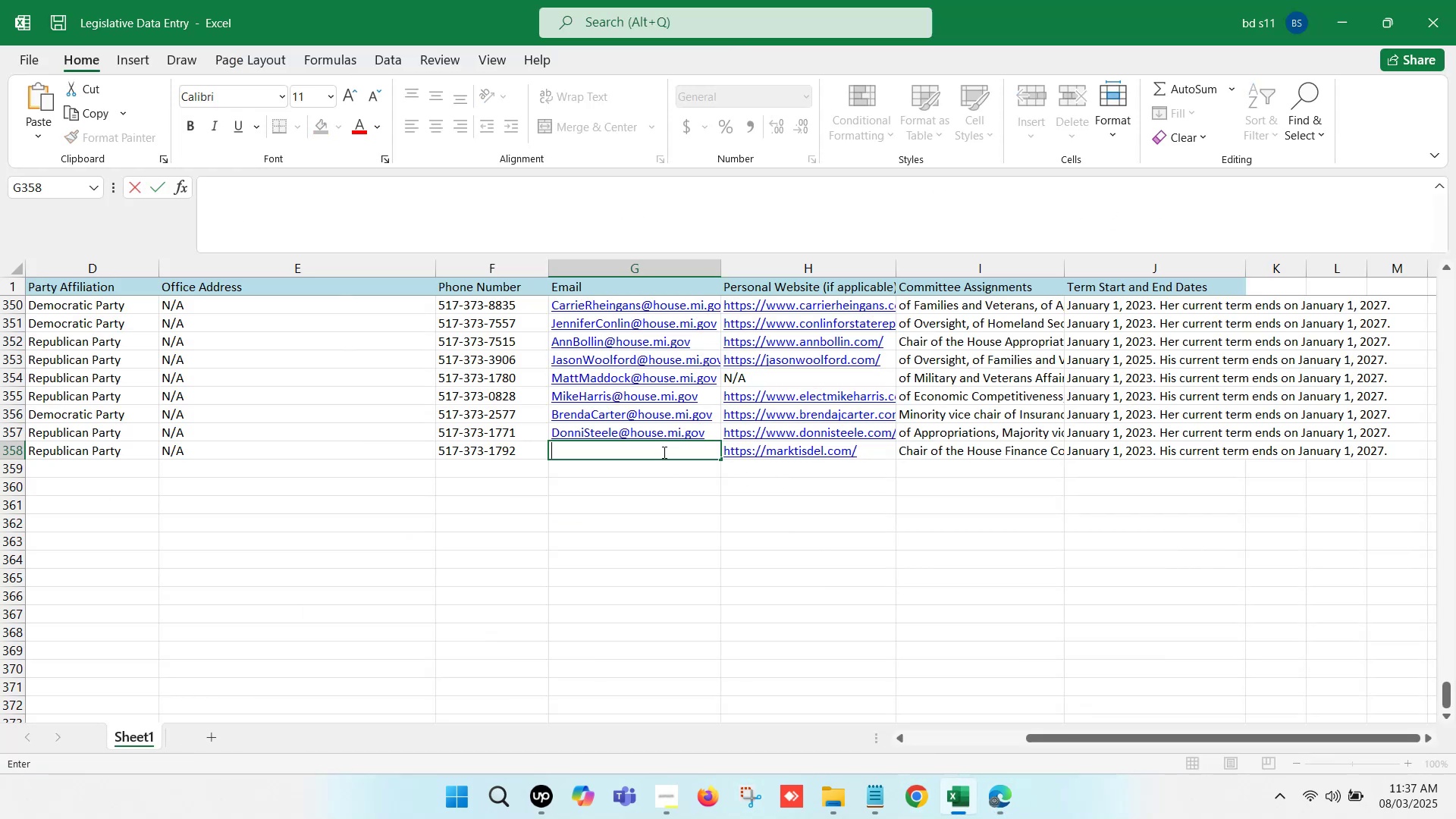 
hold_key(key=ControlLeft, duration=0.77)
 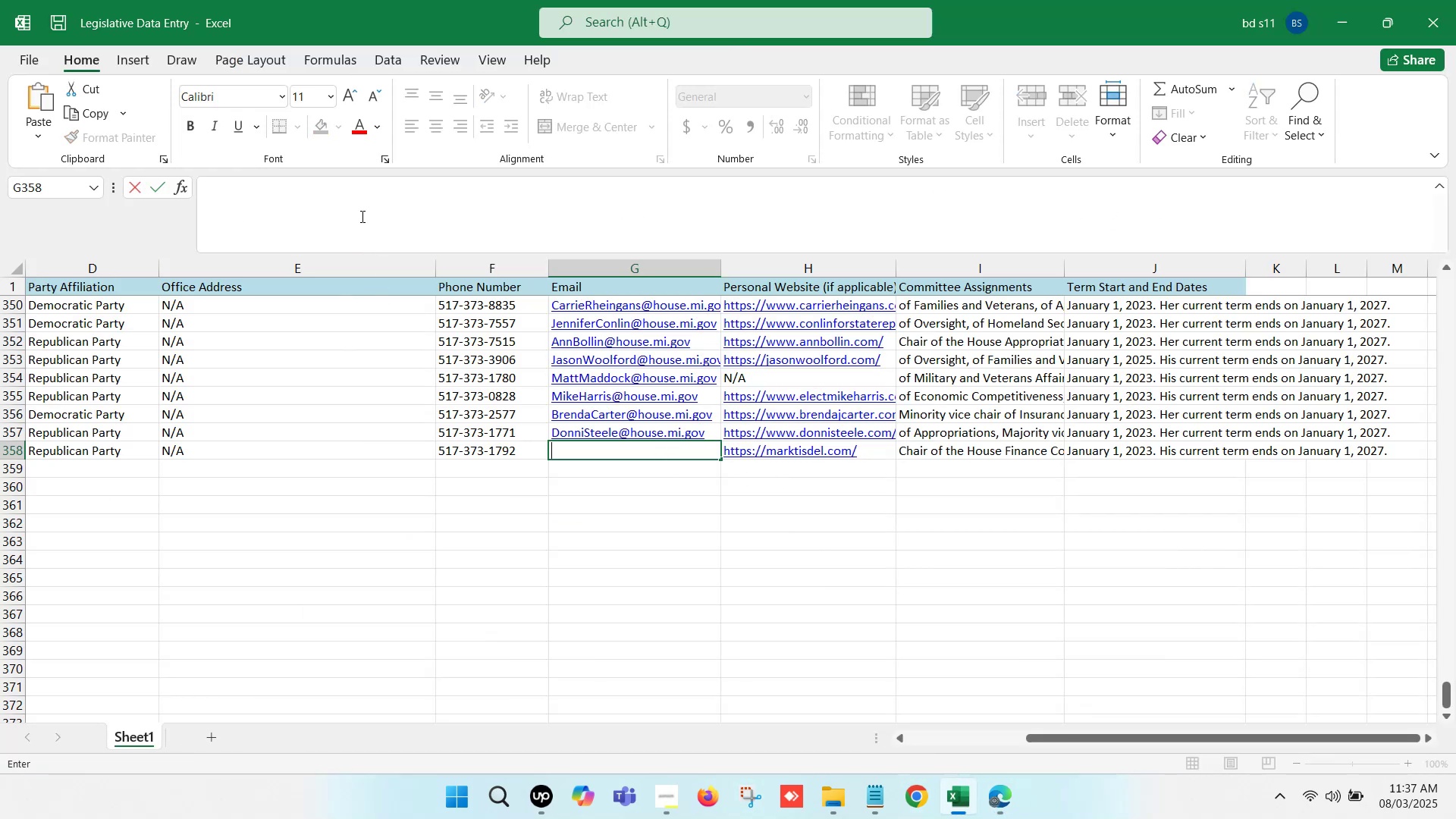 
left_click([359, 202])
 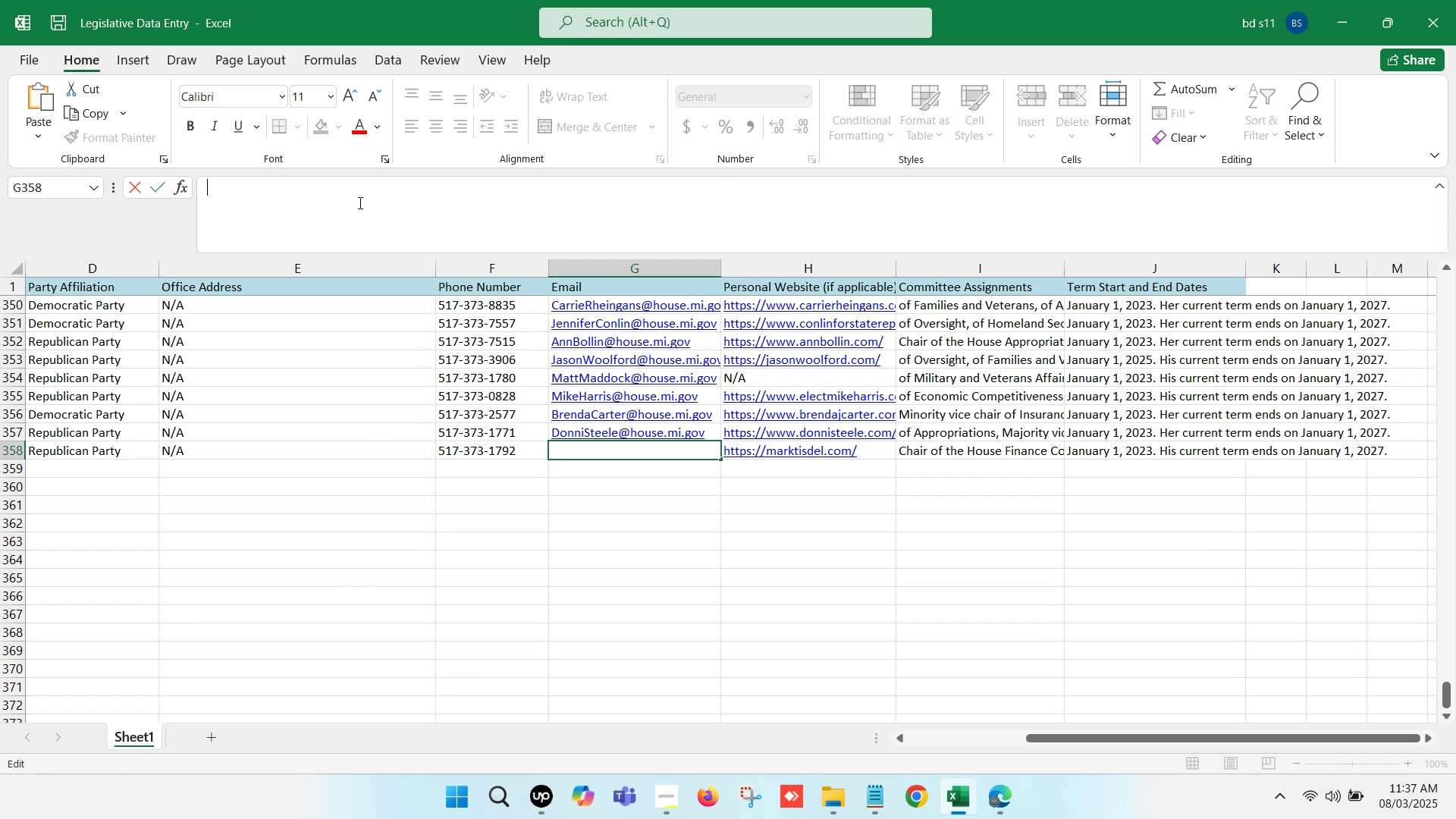 
key(Control+ControlLeft)
 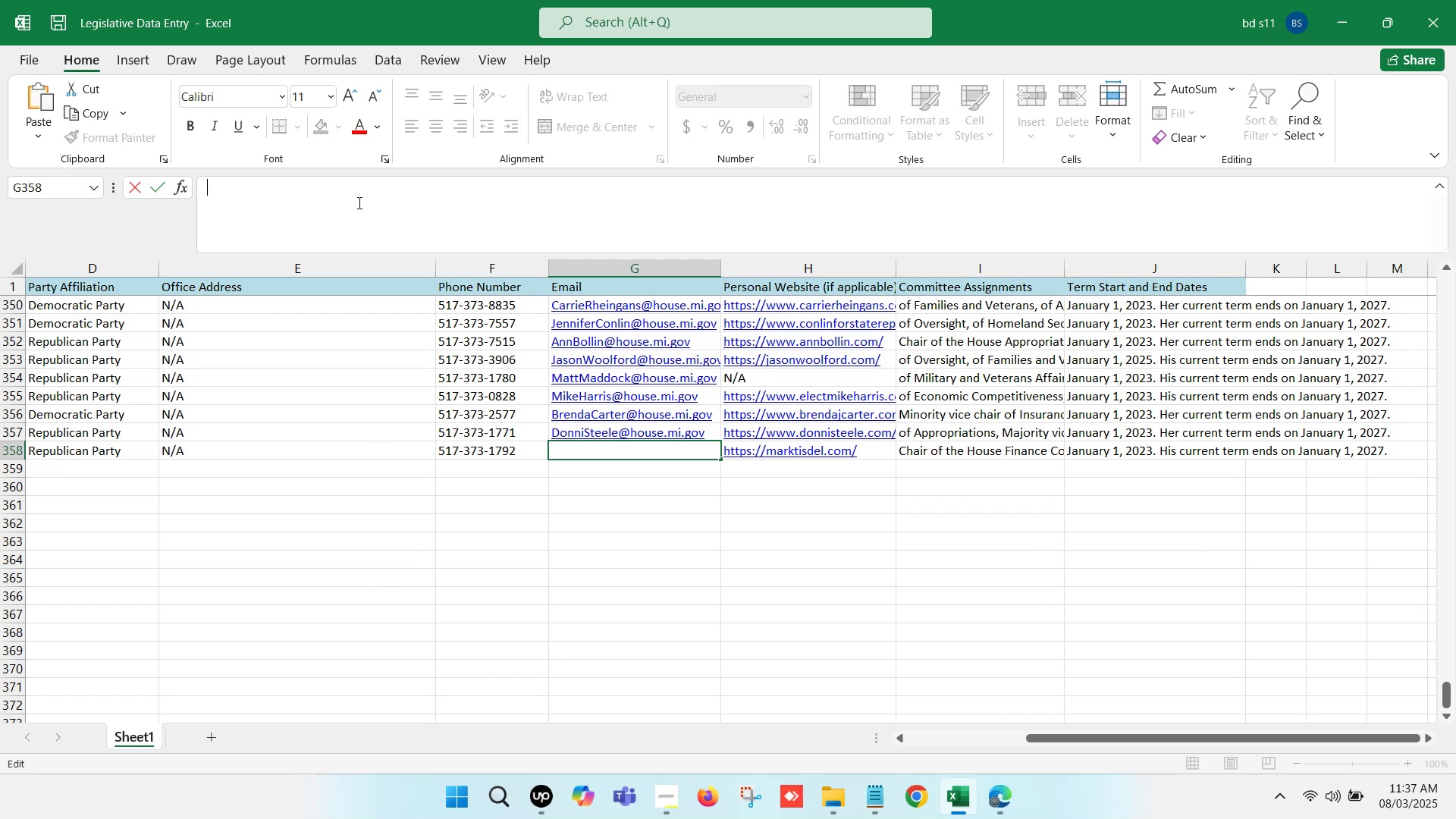 
key(Control+V)
 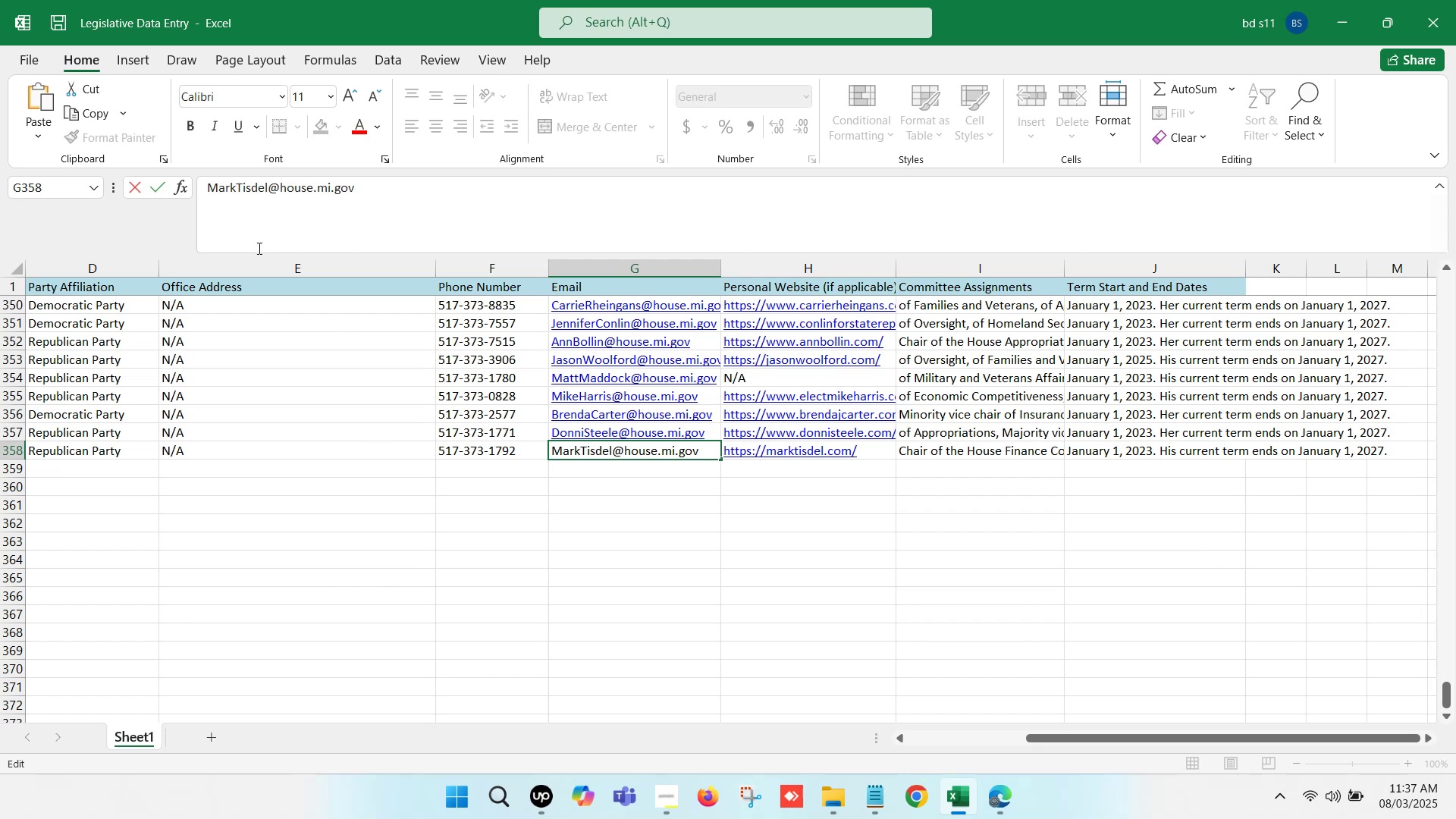 
left_click([632, 491])
 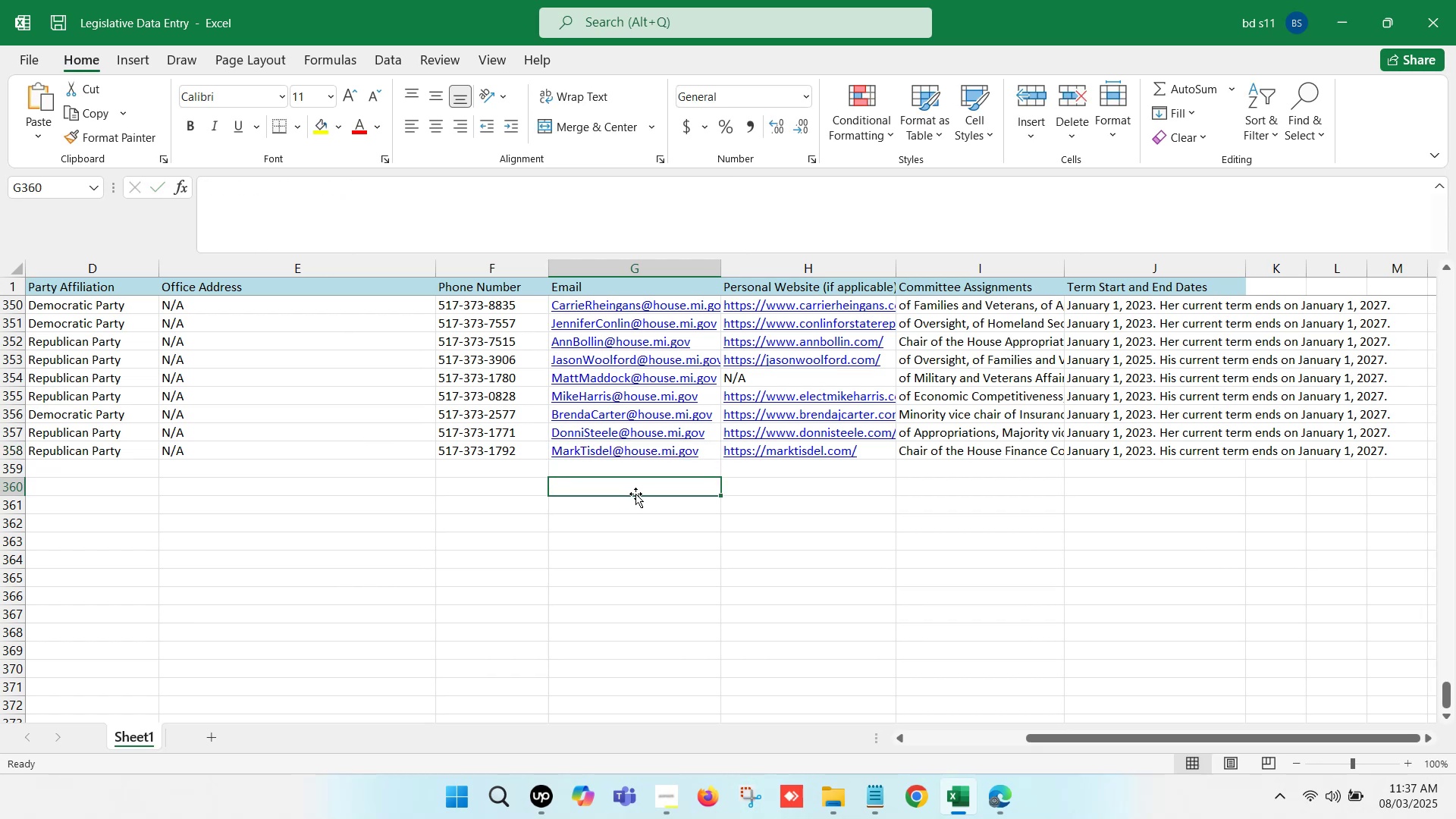 
key(Control+S)
 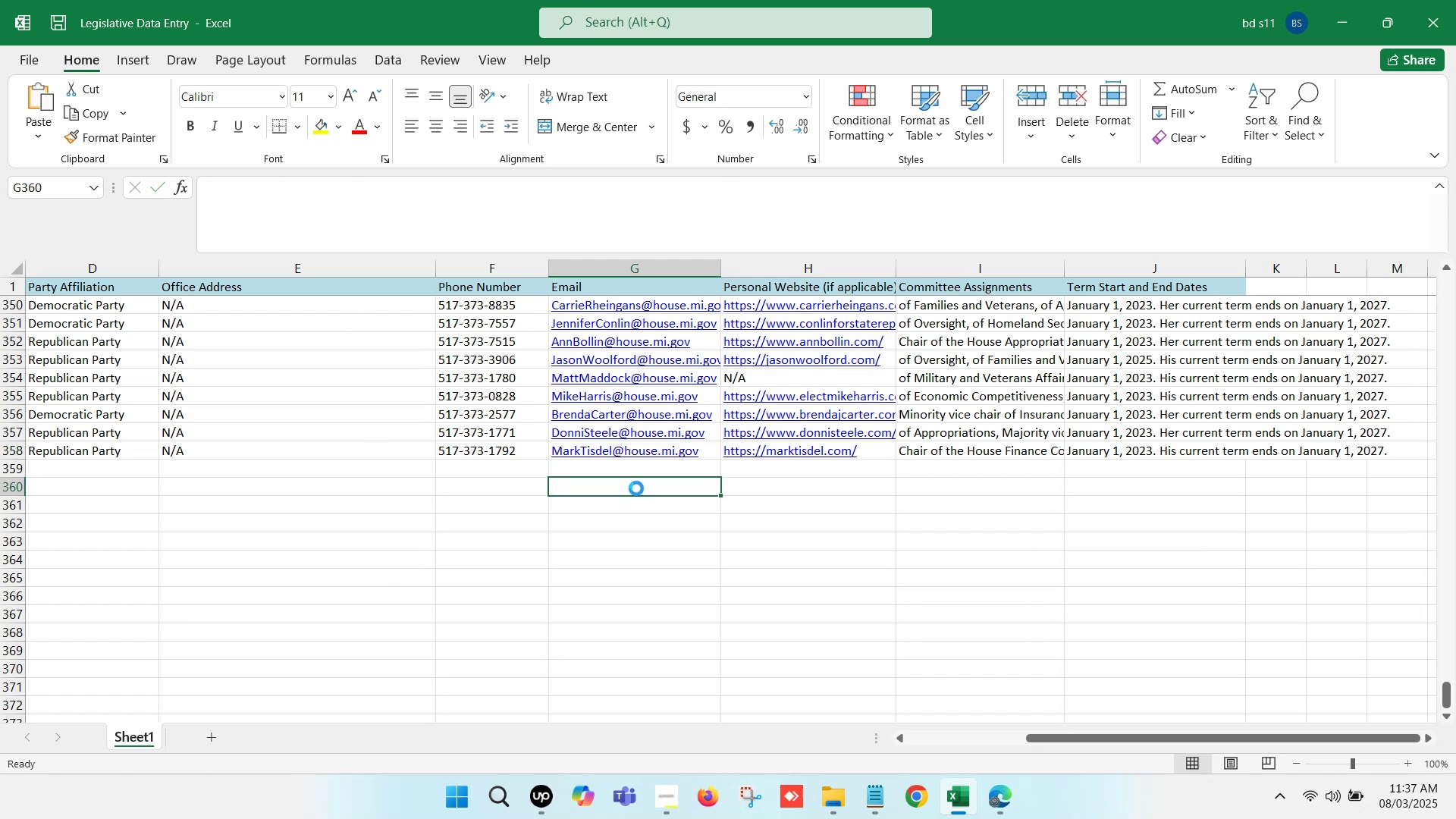 
key(Control+S)
 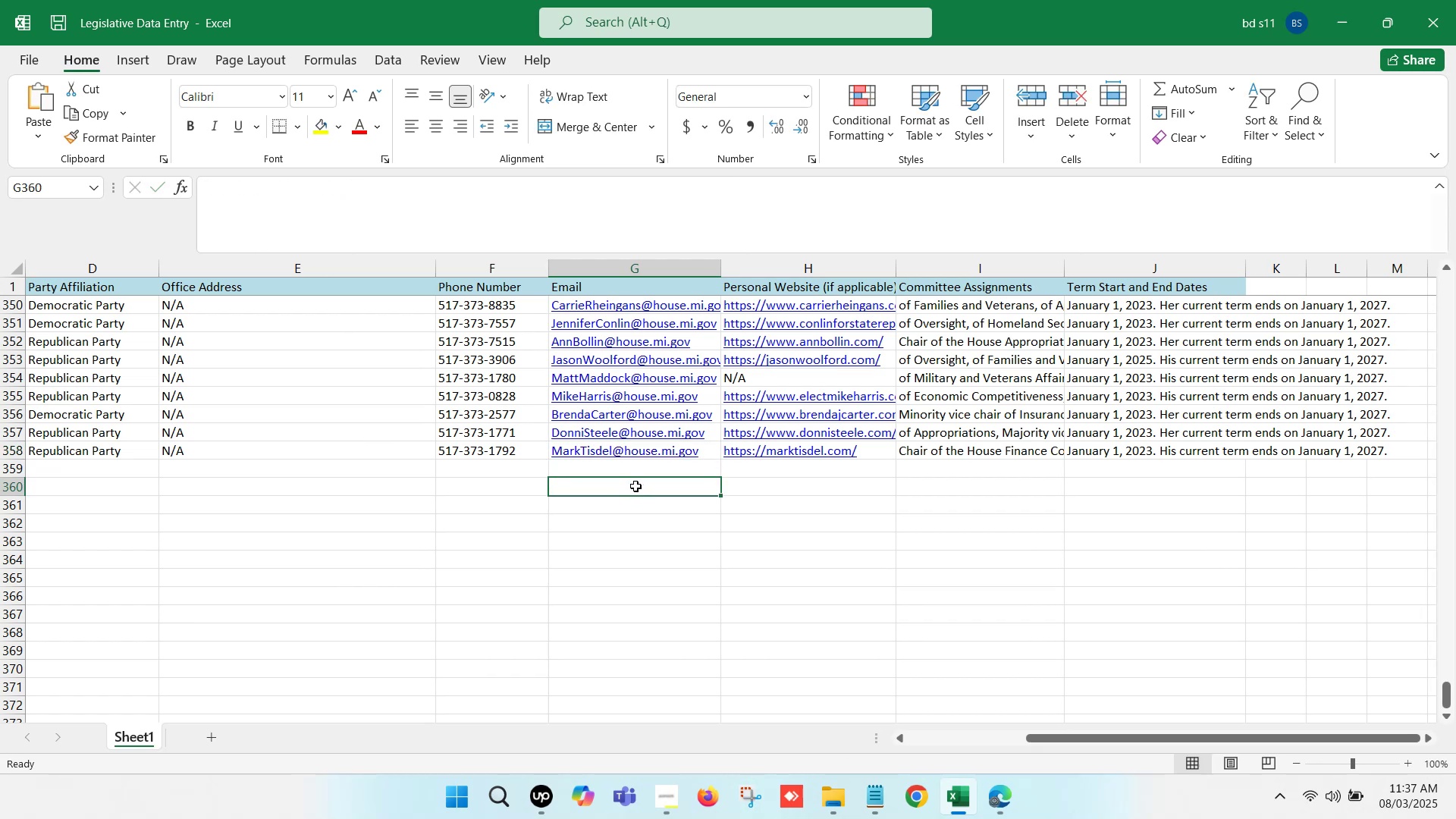 
hold_key(key=ArrowLeft, duration=1.12)
 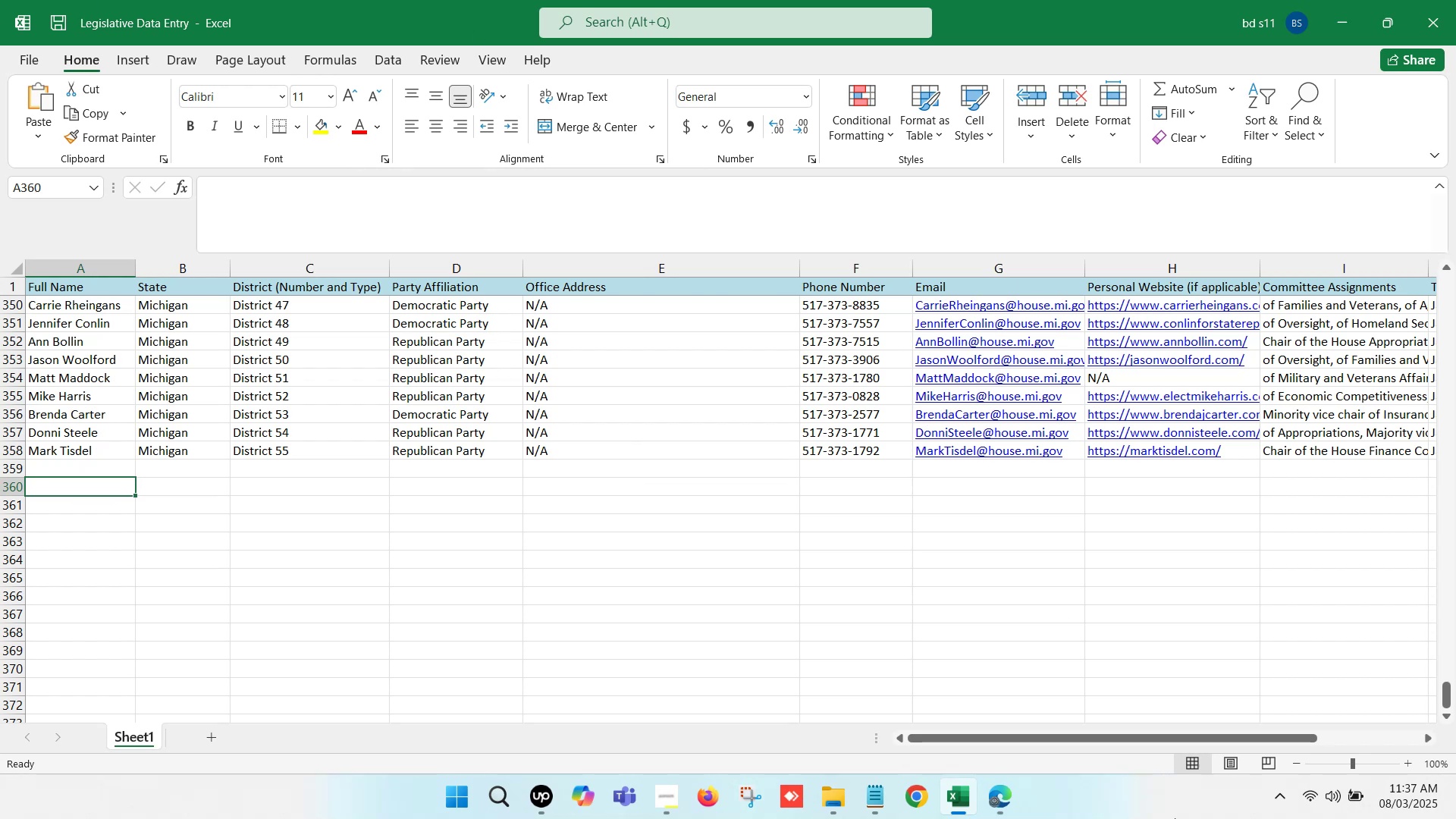 
left_click([1009, 791])
 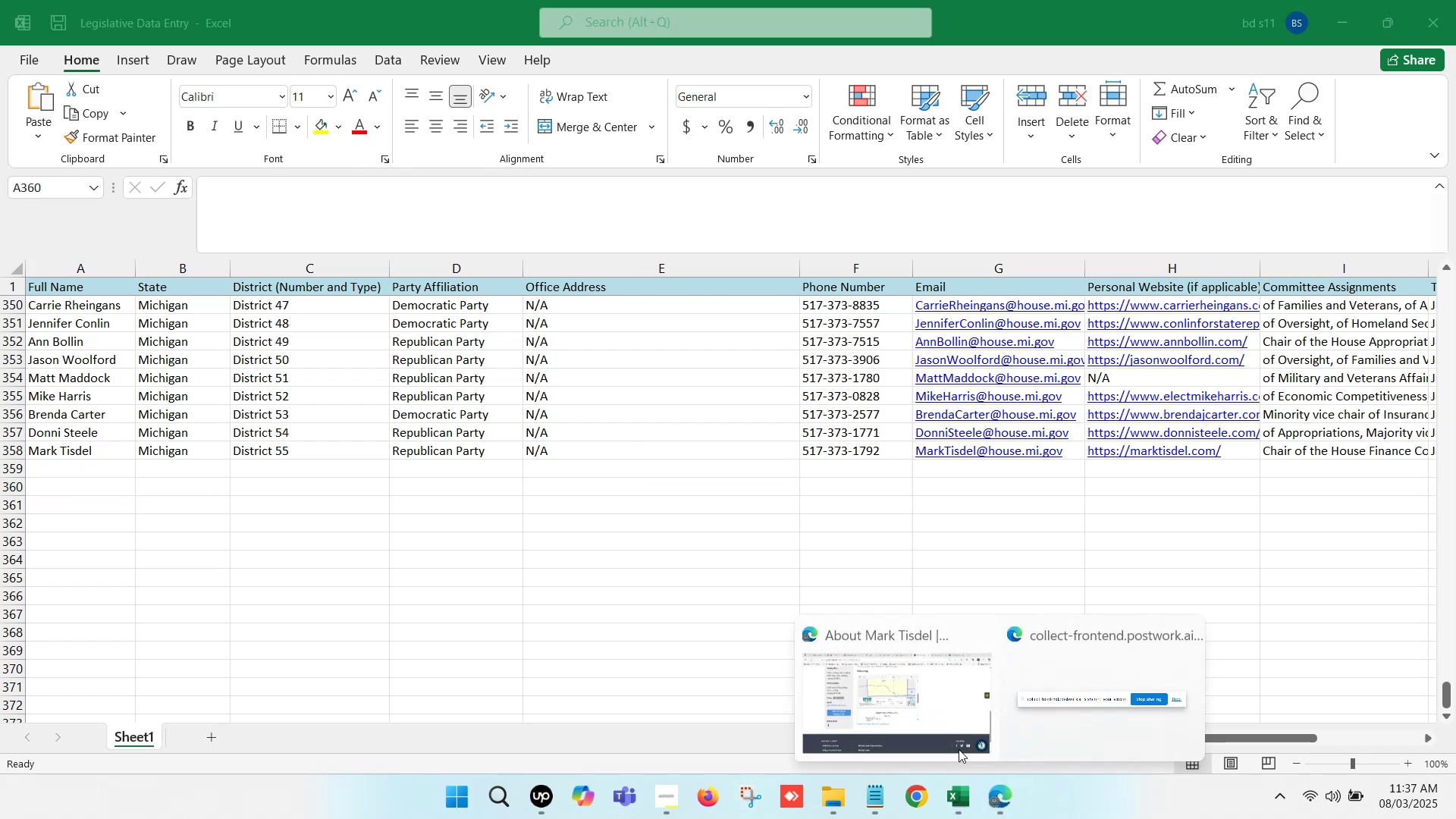 
left_click([851, 665])
 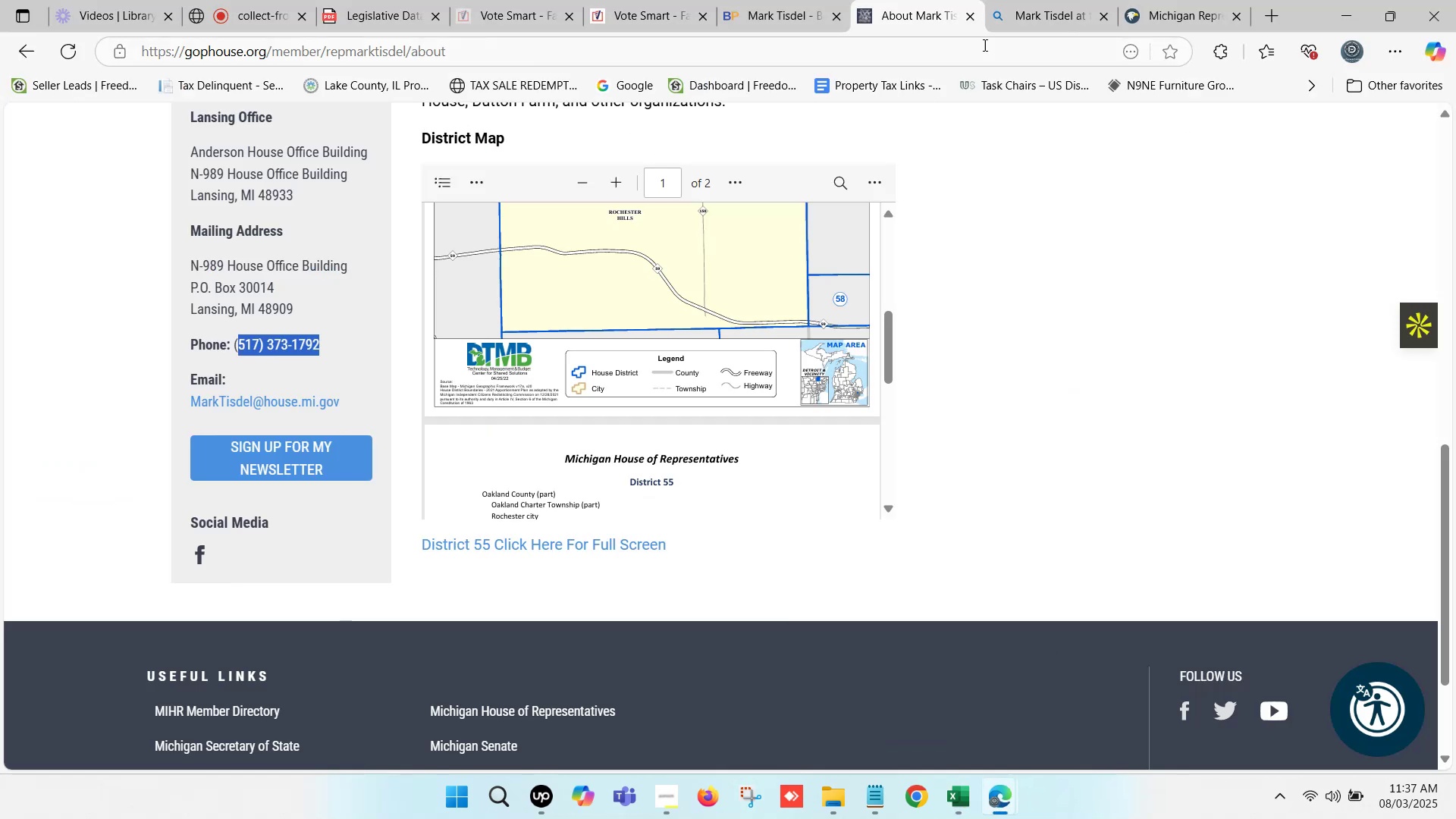 
left_click([923, 0])
 